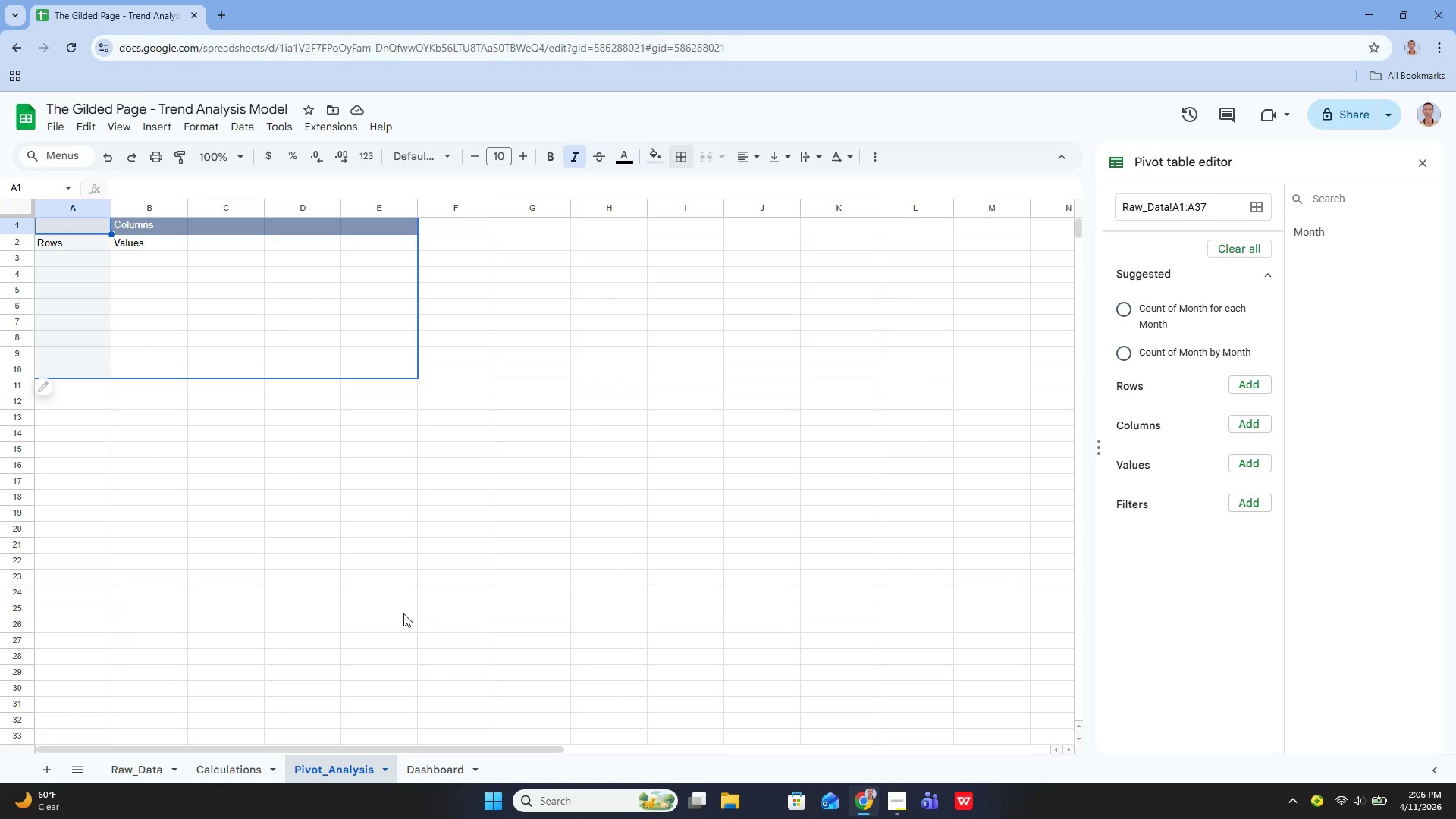 
wait(20.76)
 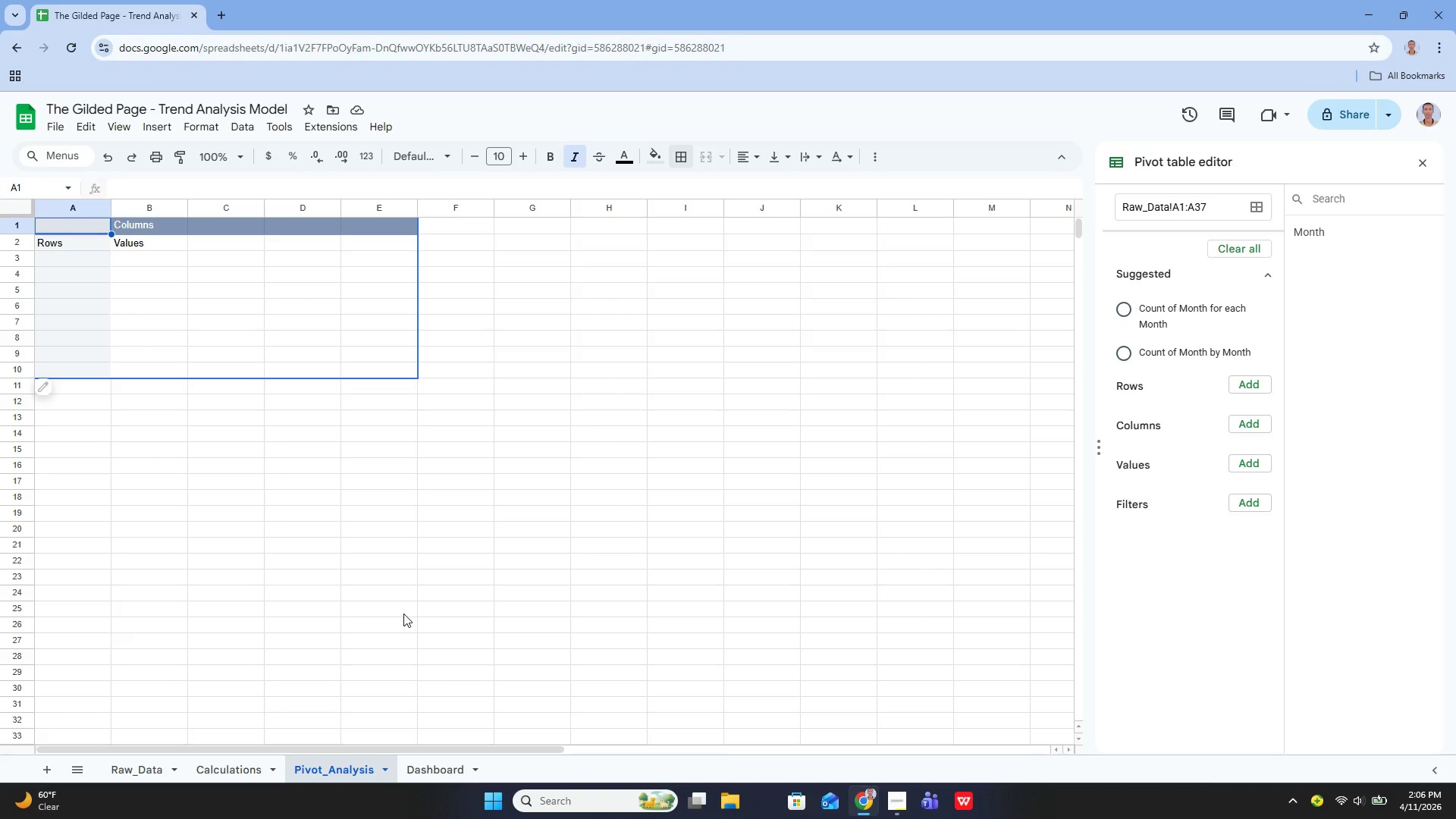 
left_click([1227, 203])
 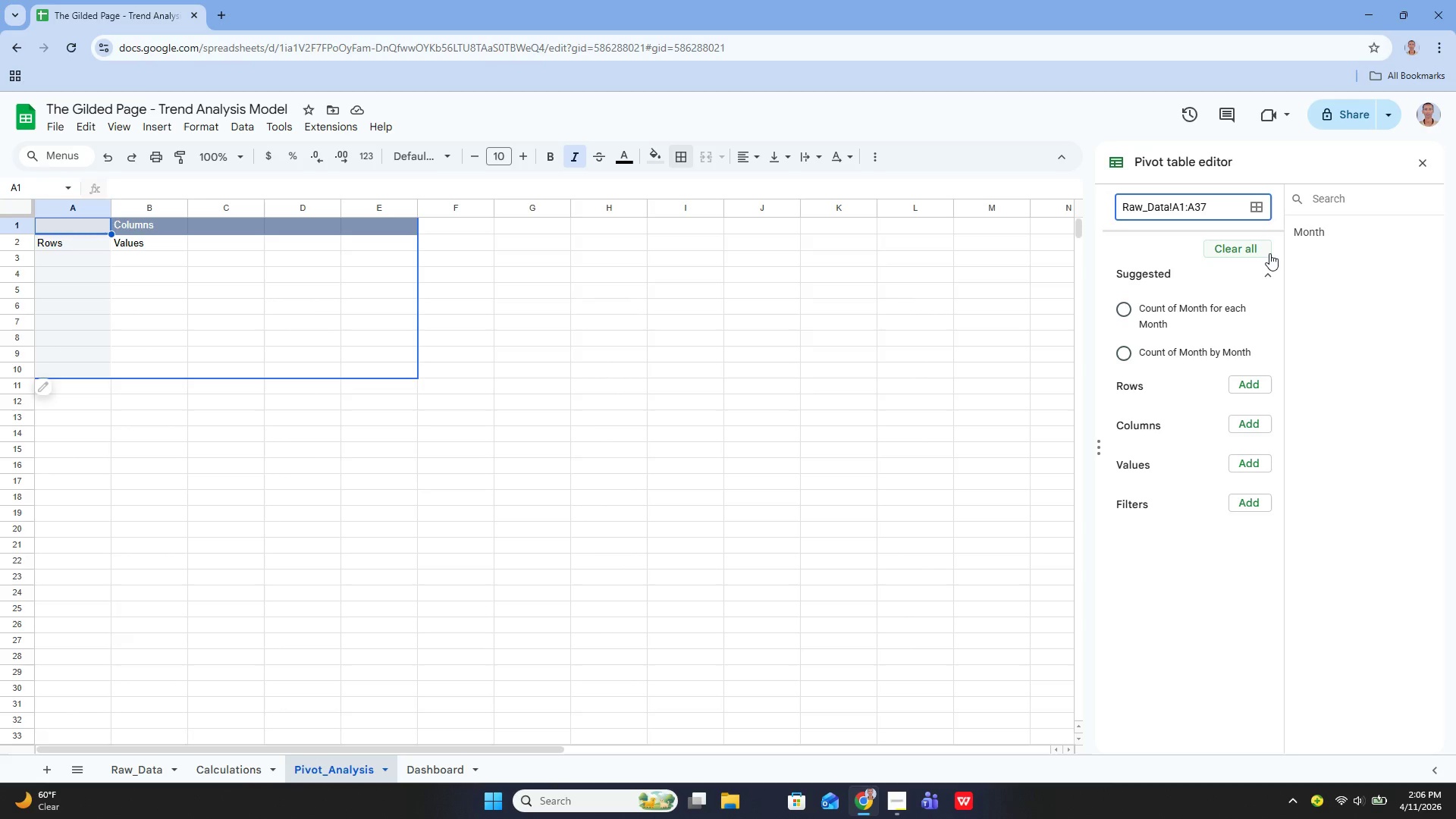 
key(ArrowLeft)
 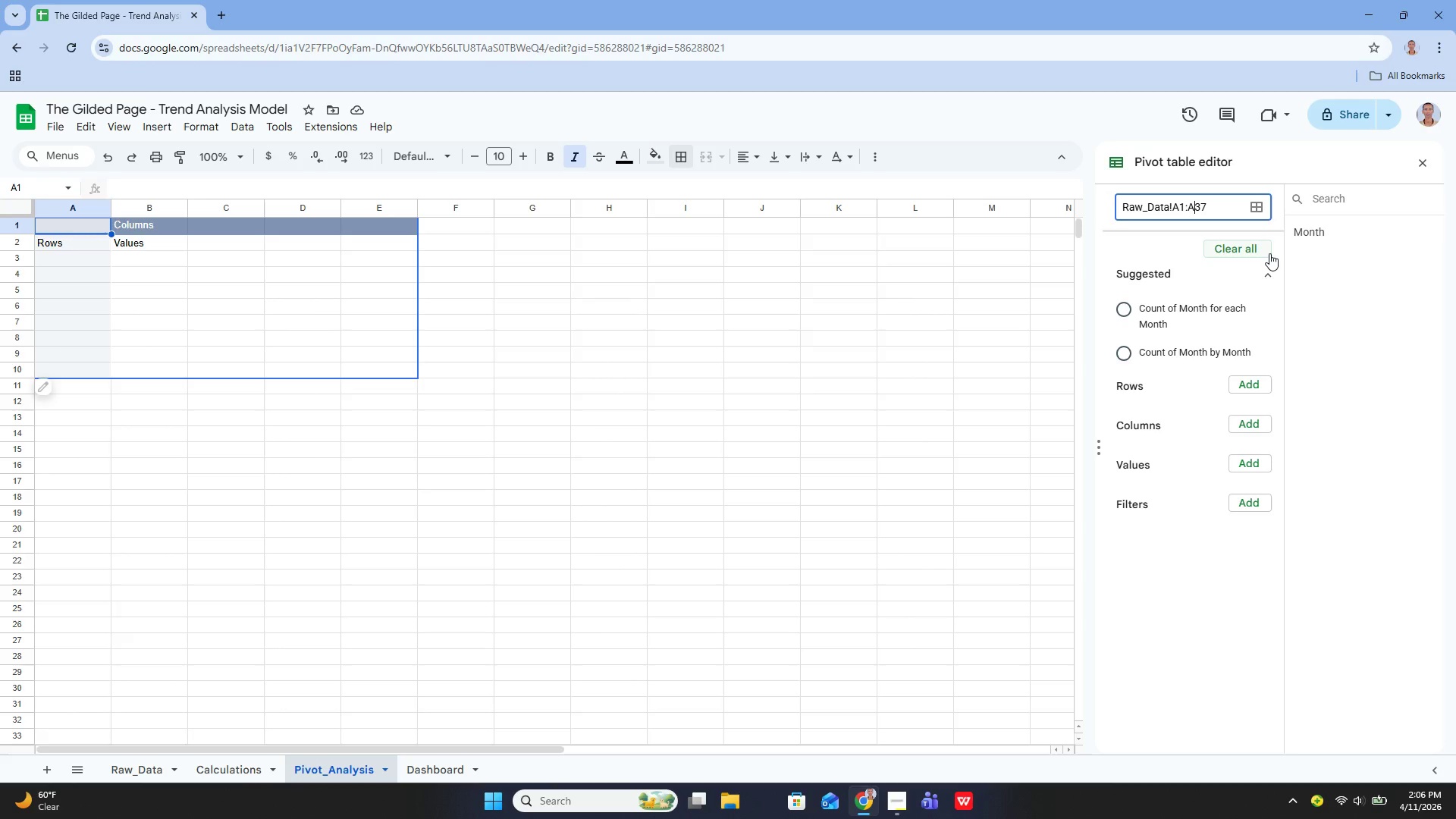 
key(ArrowLeft)
 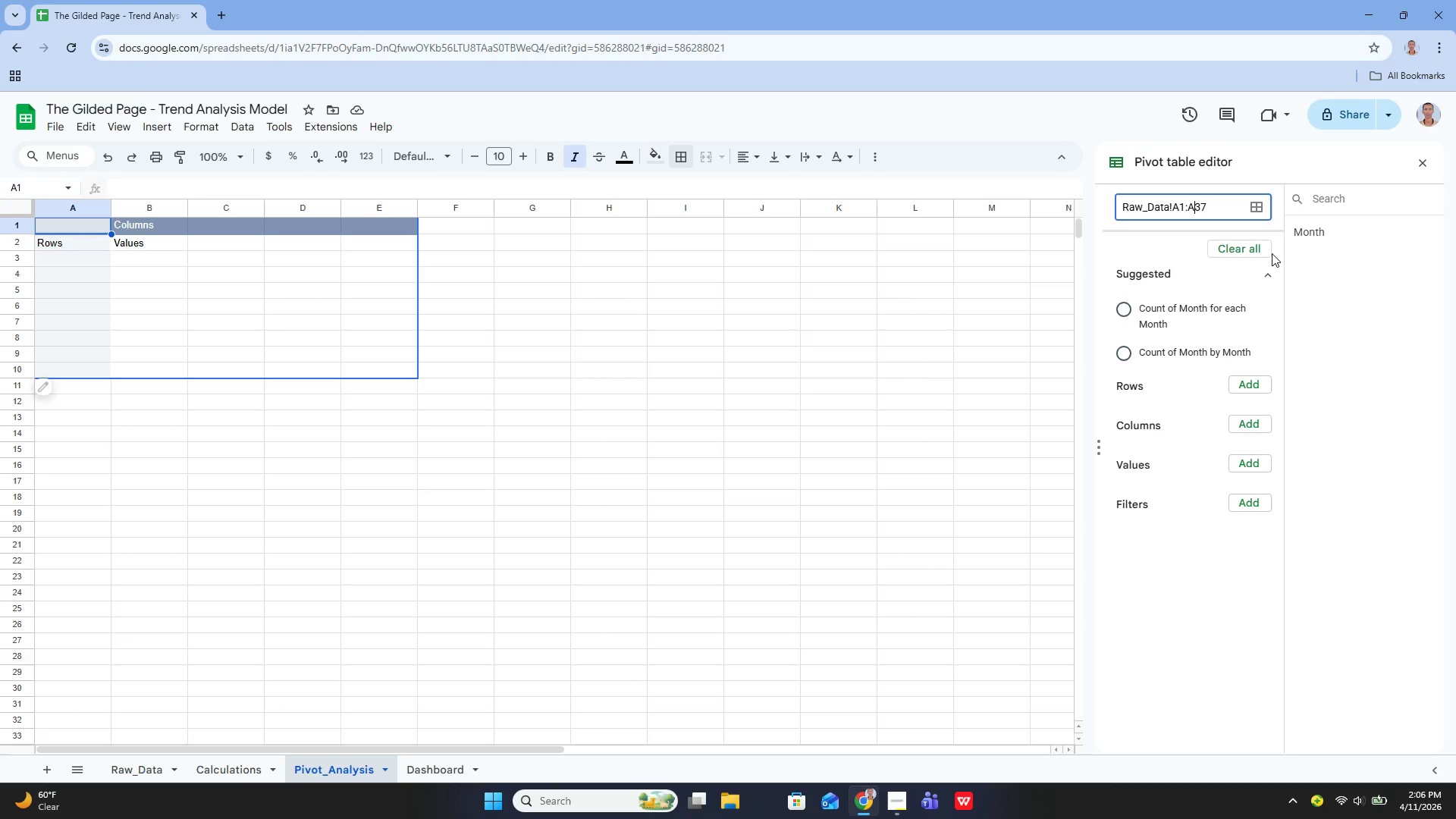 
key(Backspace)
 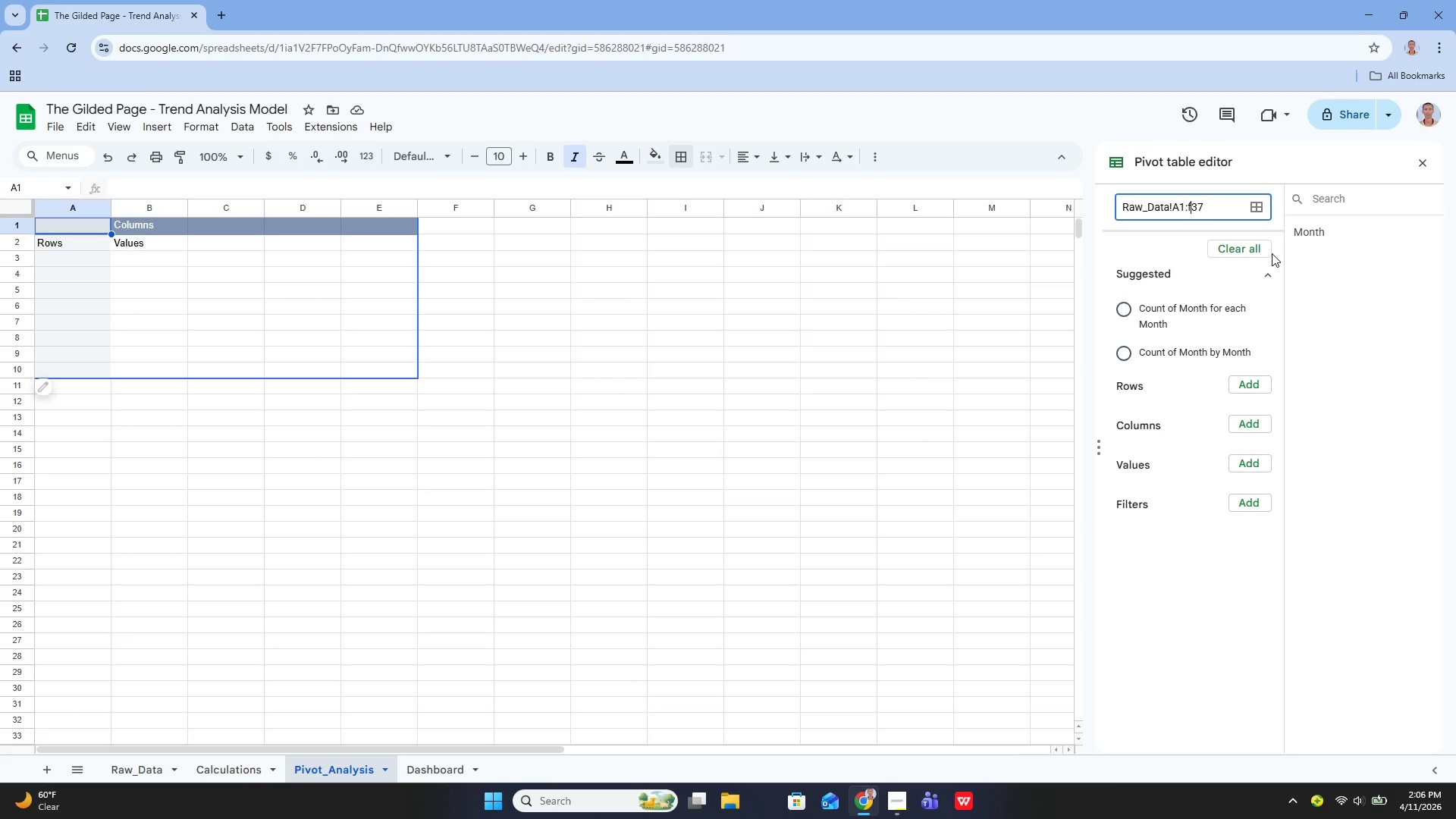 
key(F)
 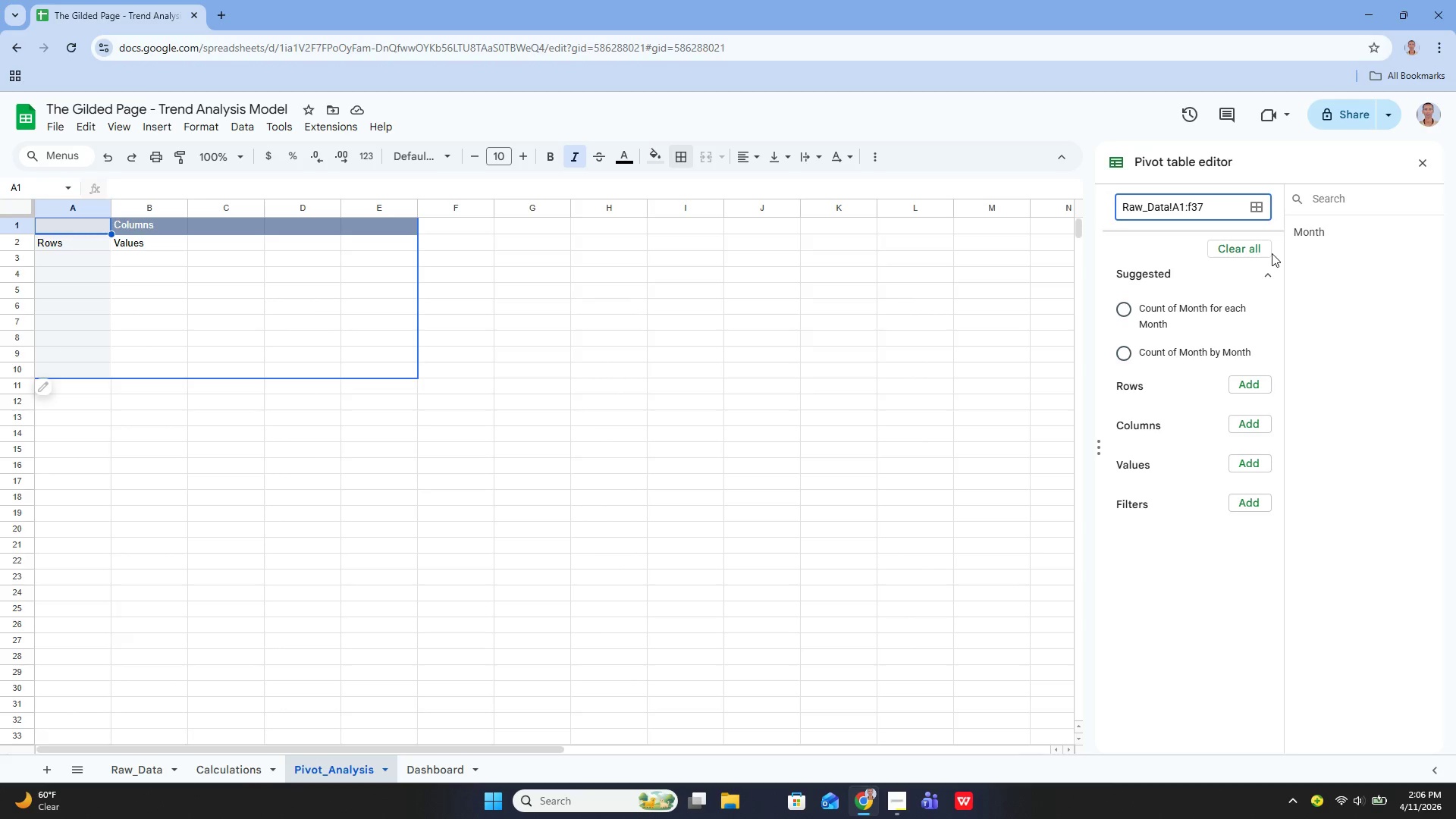 
key(Backspace)
 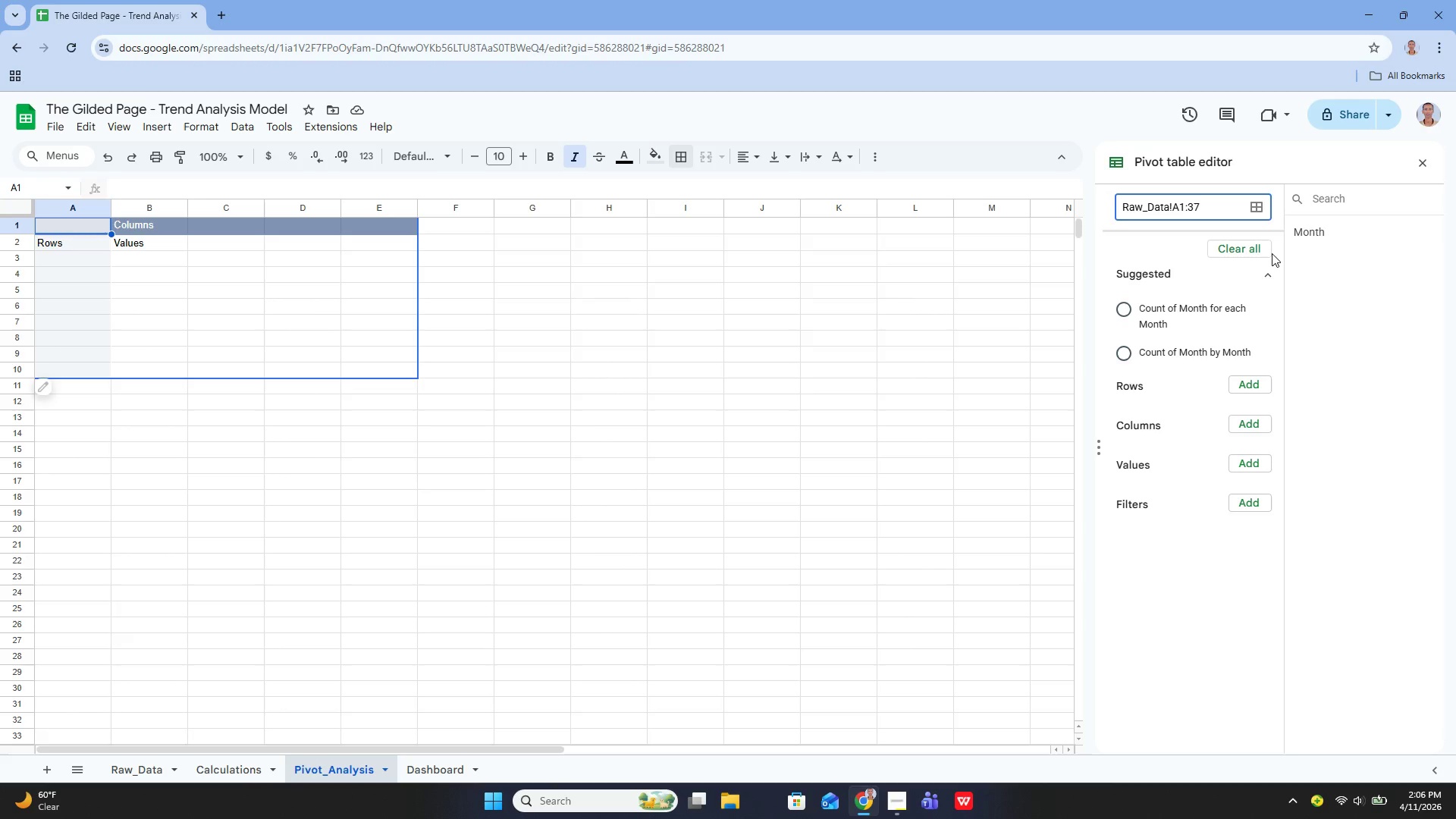 
key(Shift+ShiftLeft)
 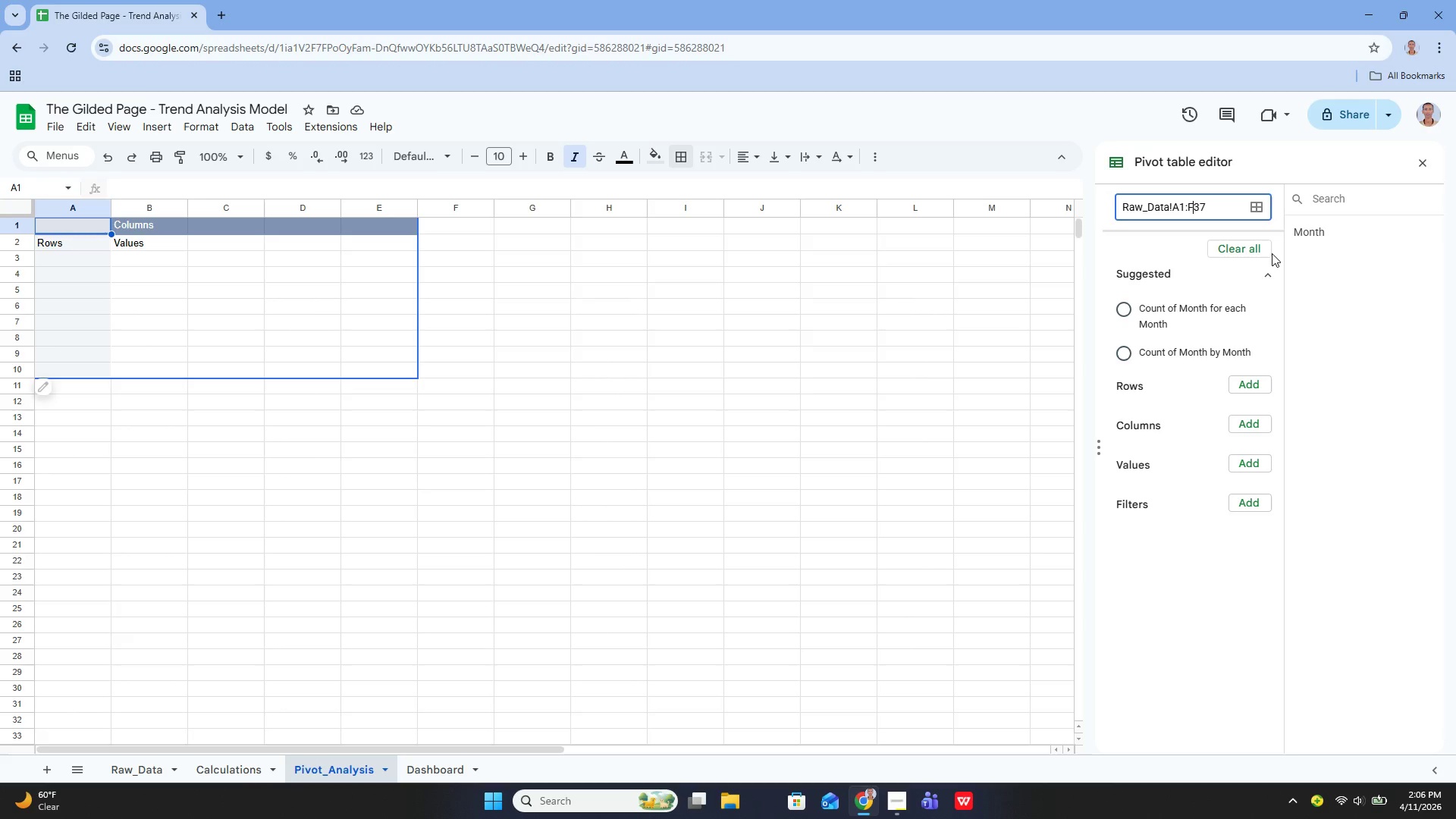 
key(Shift+F)
 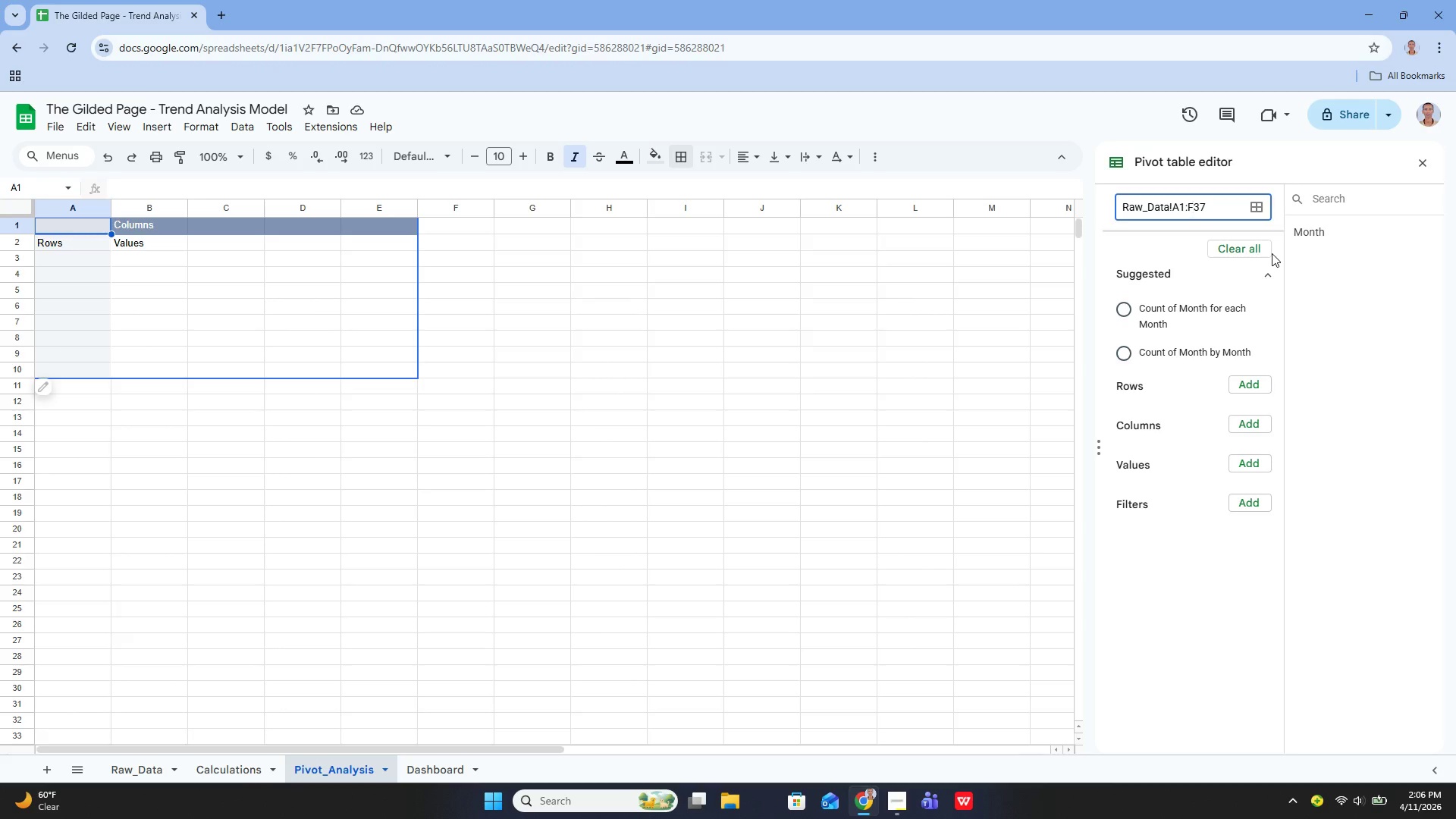 
key(Enter)
 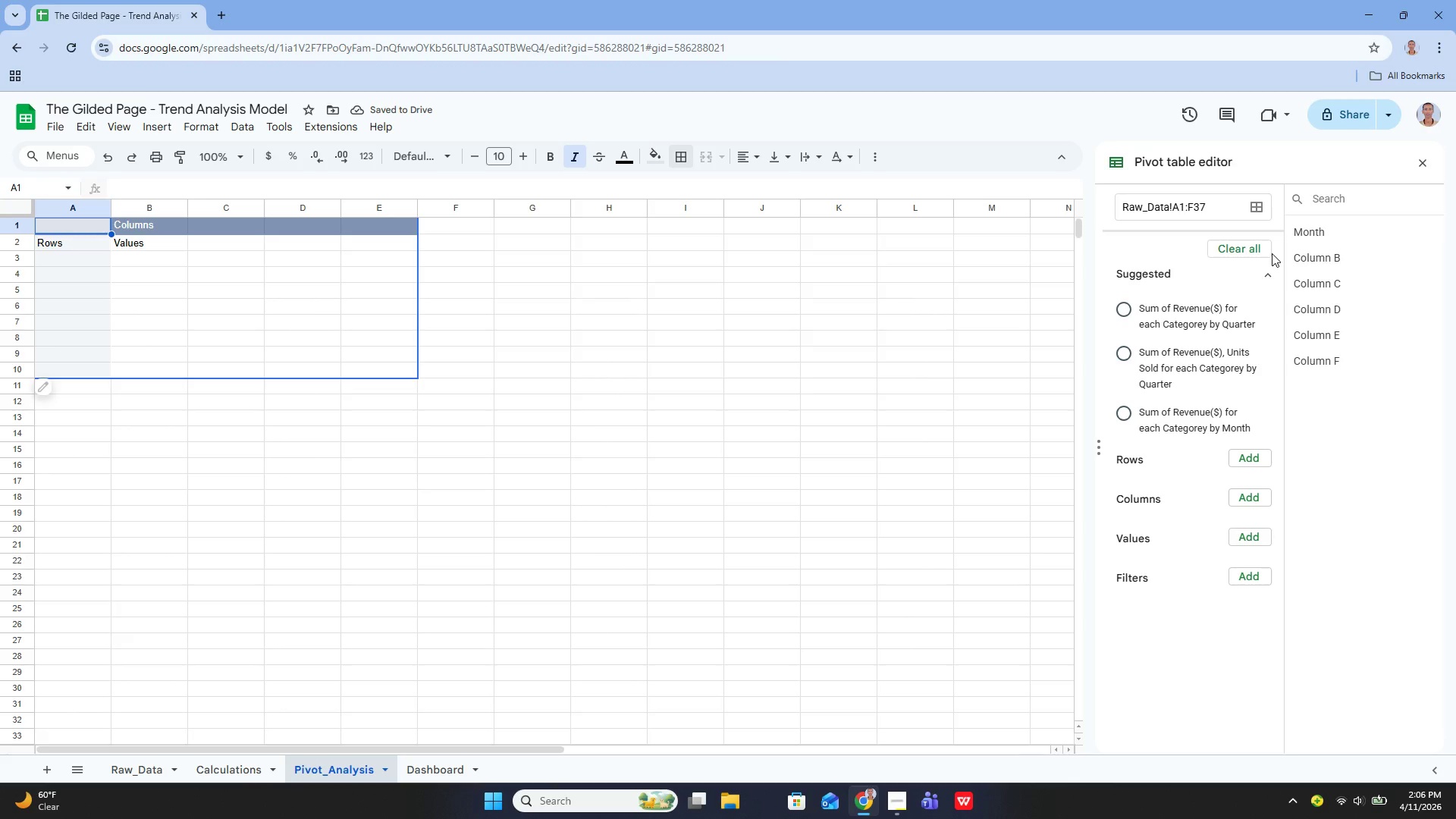 
wait(8.72)
 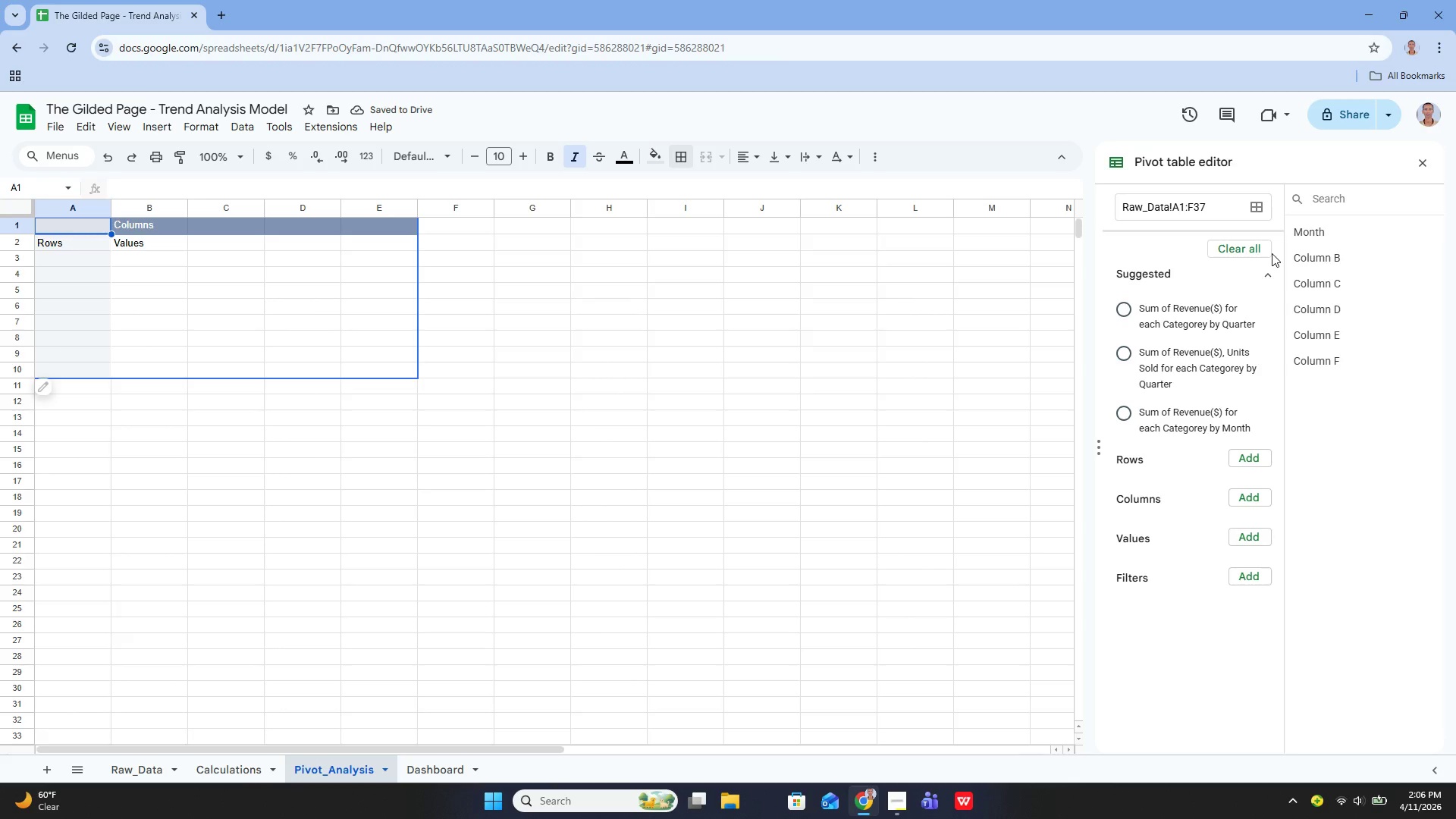 
left_click([1254, 454])
 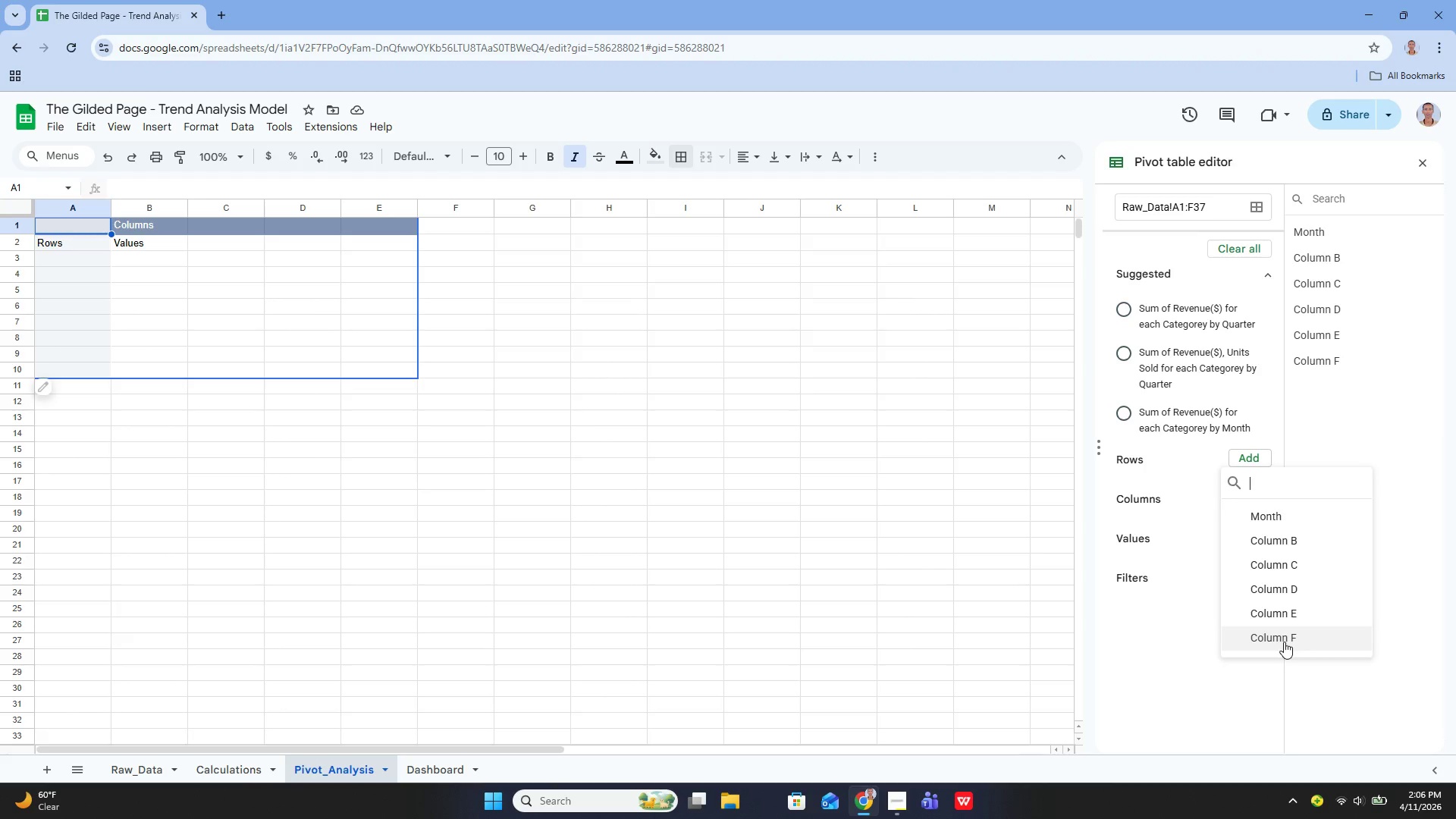 
wait(10.39)
 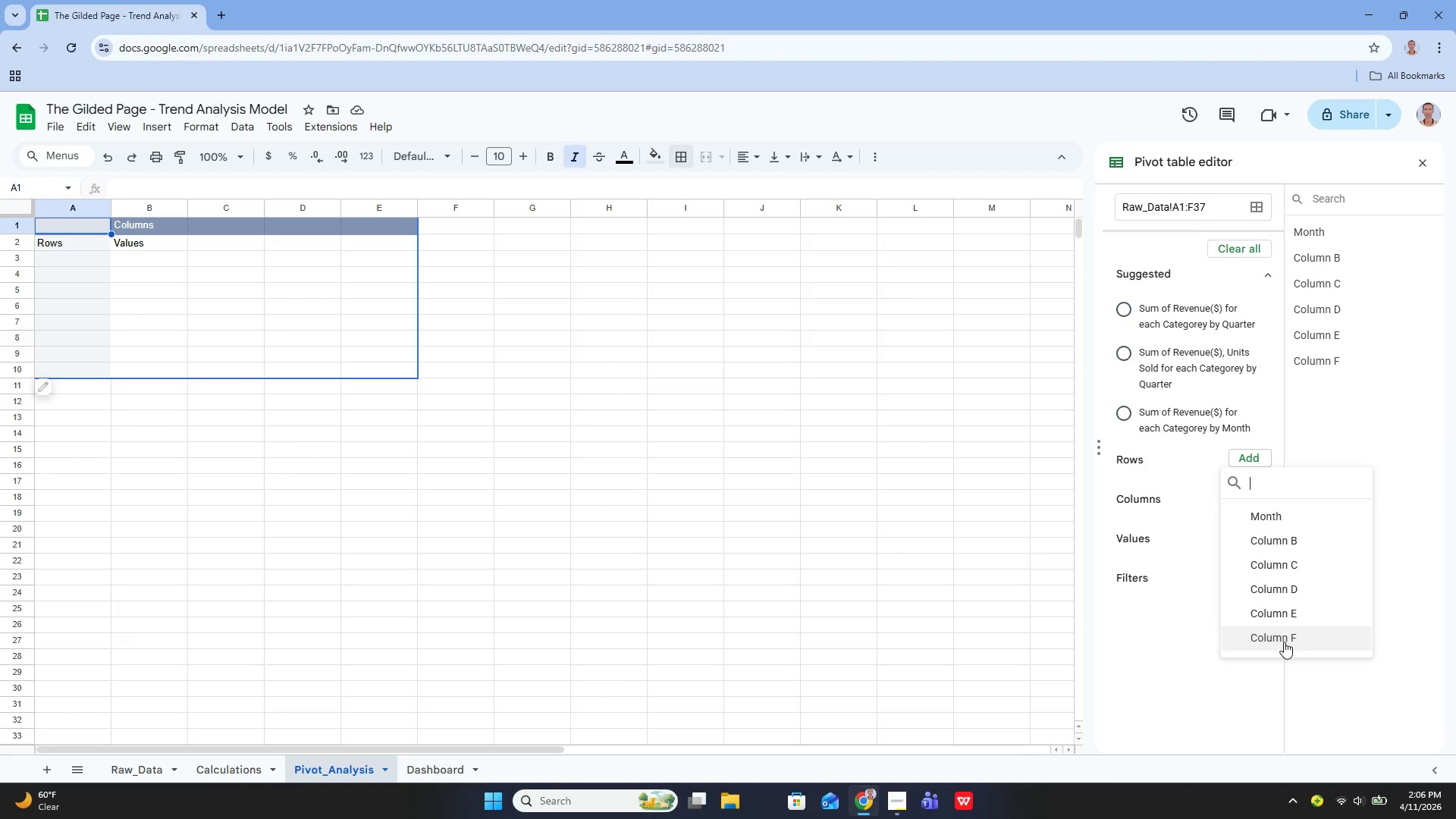 
left_click([1250, 604])
 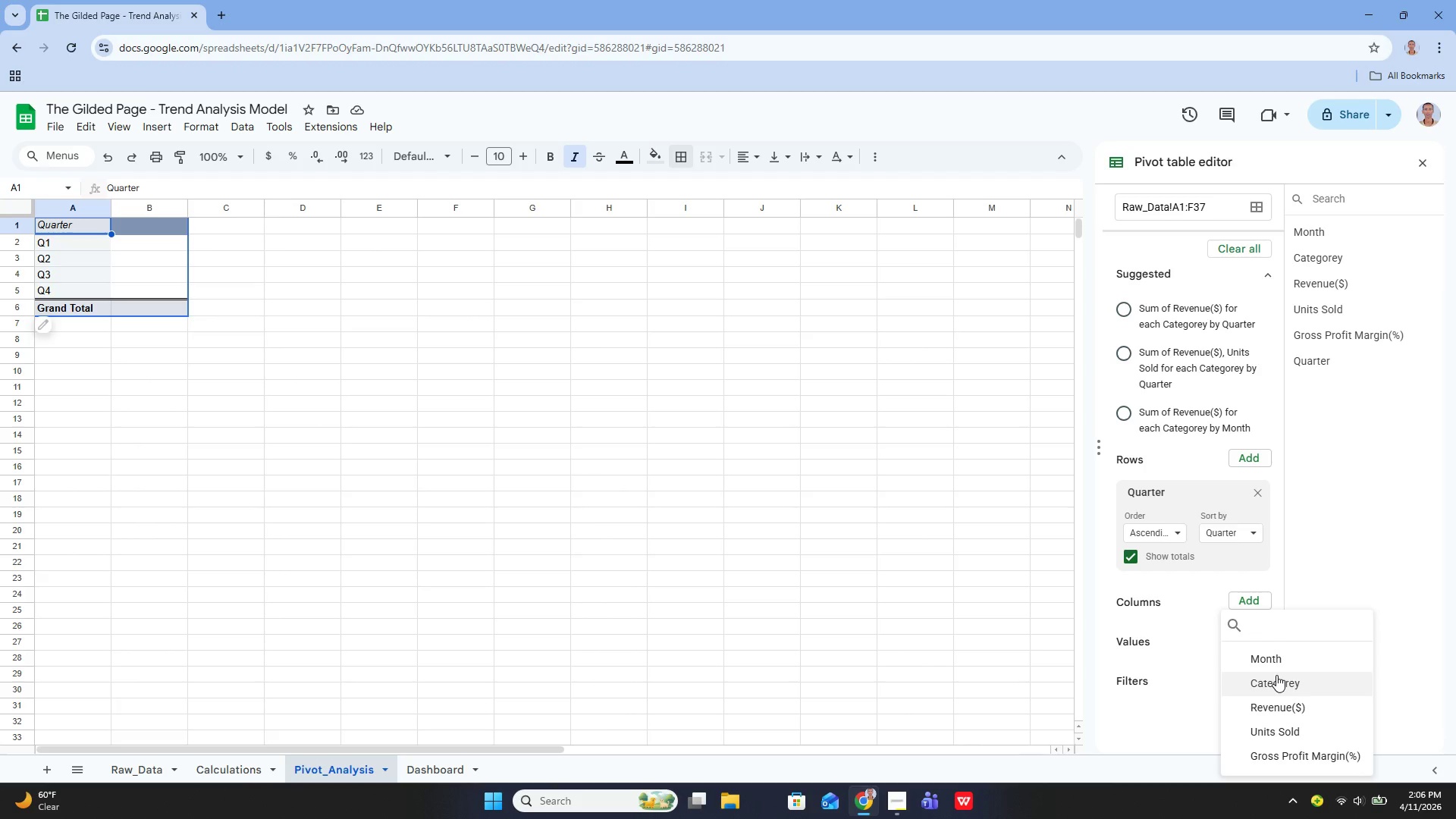 
wait(6.17)
 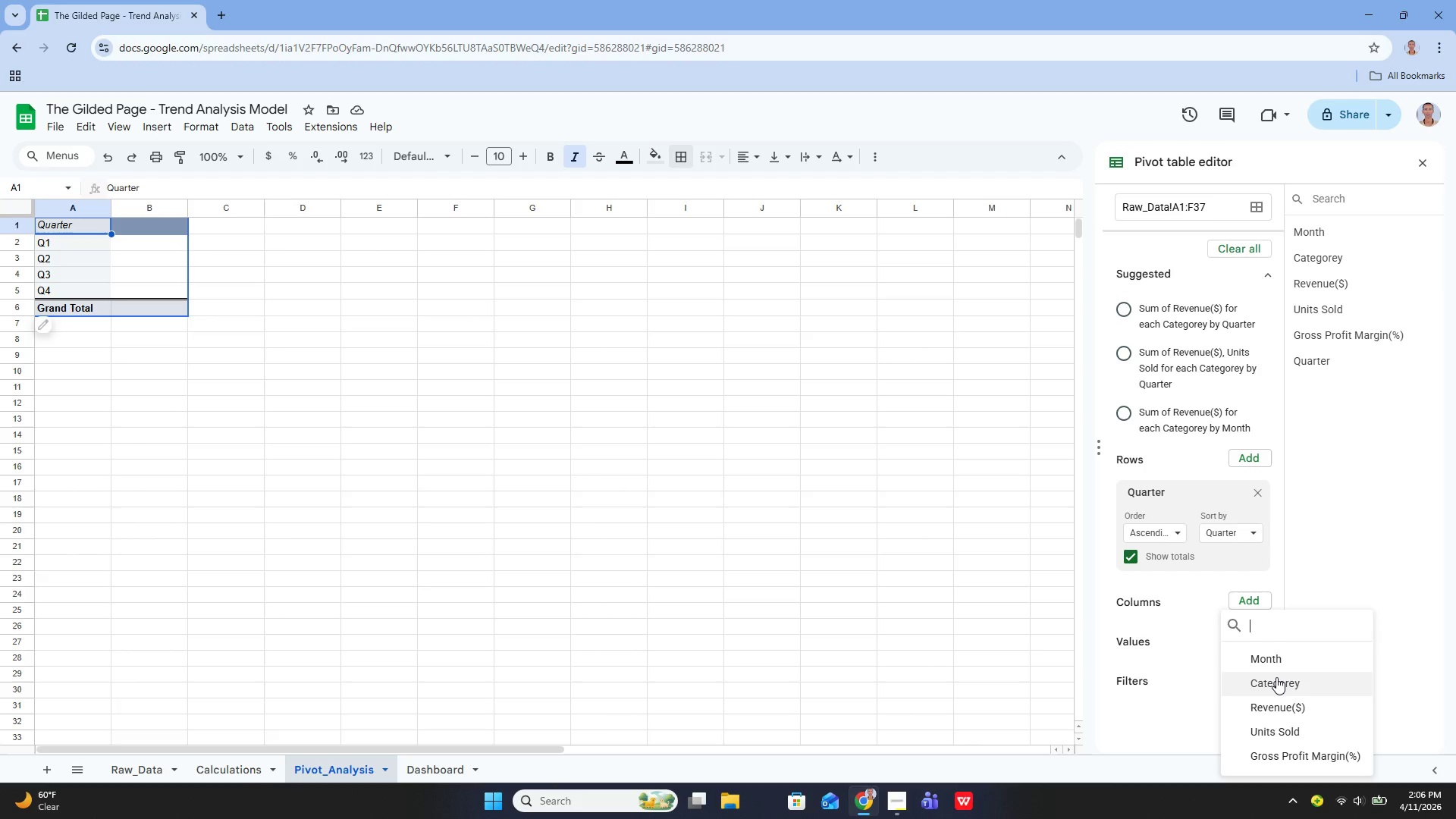 
left_click([1290, 681])
 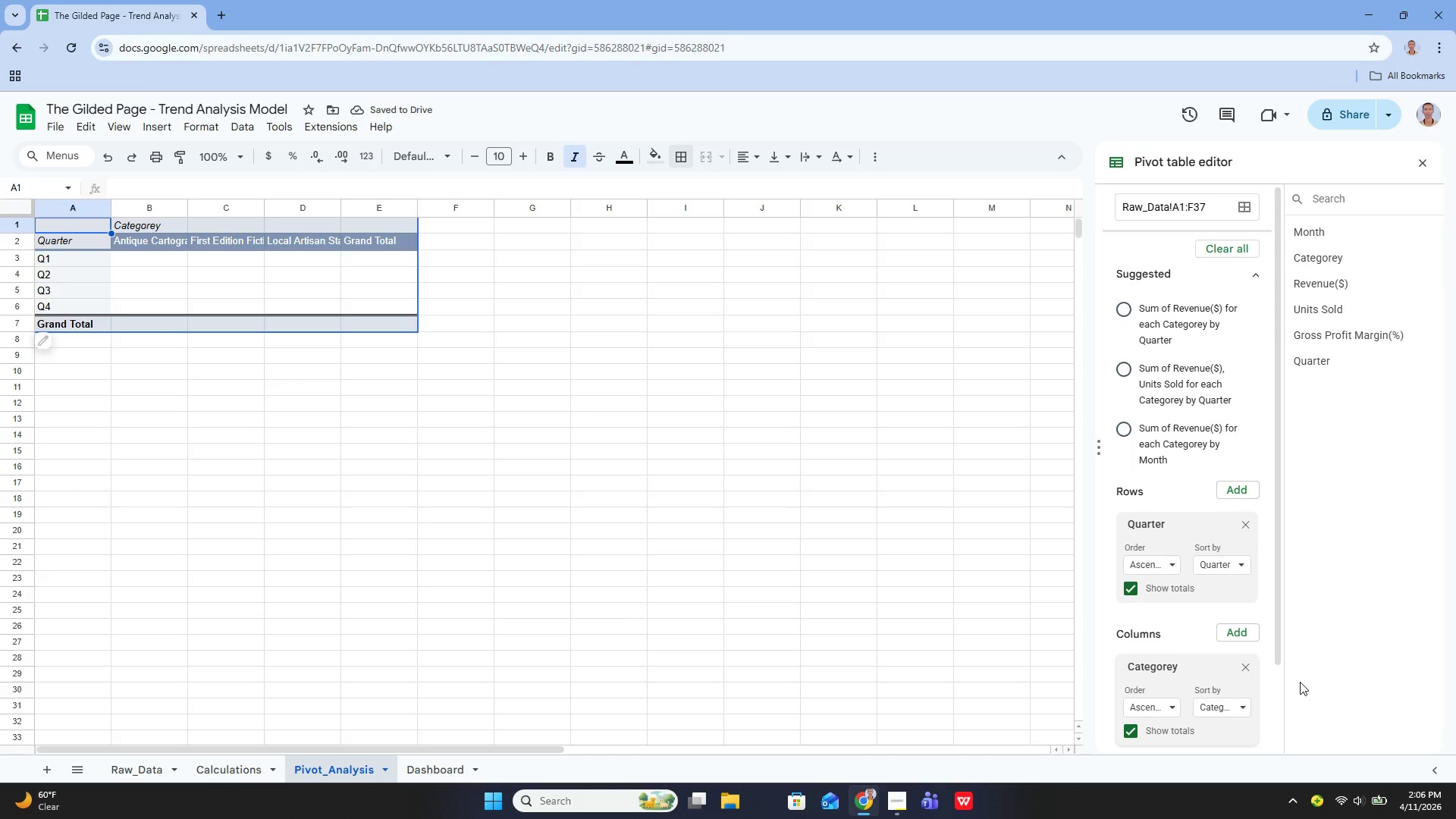 
scroll: coordinate [1201, 671], scroll_direction: down, amount: 2.0
 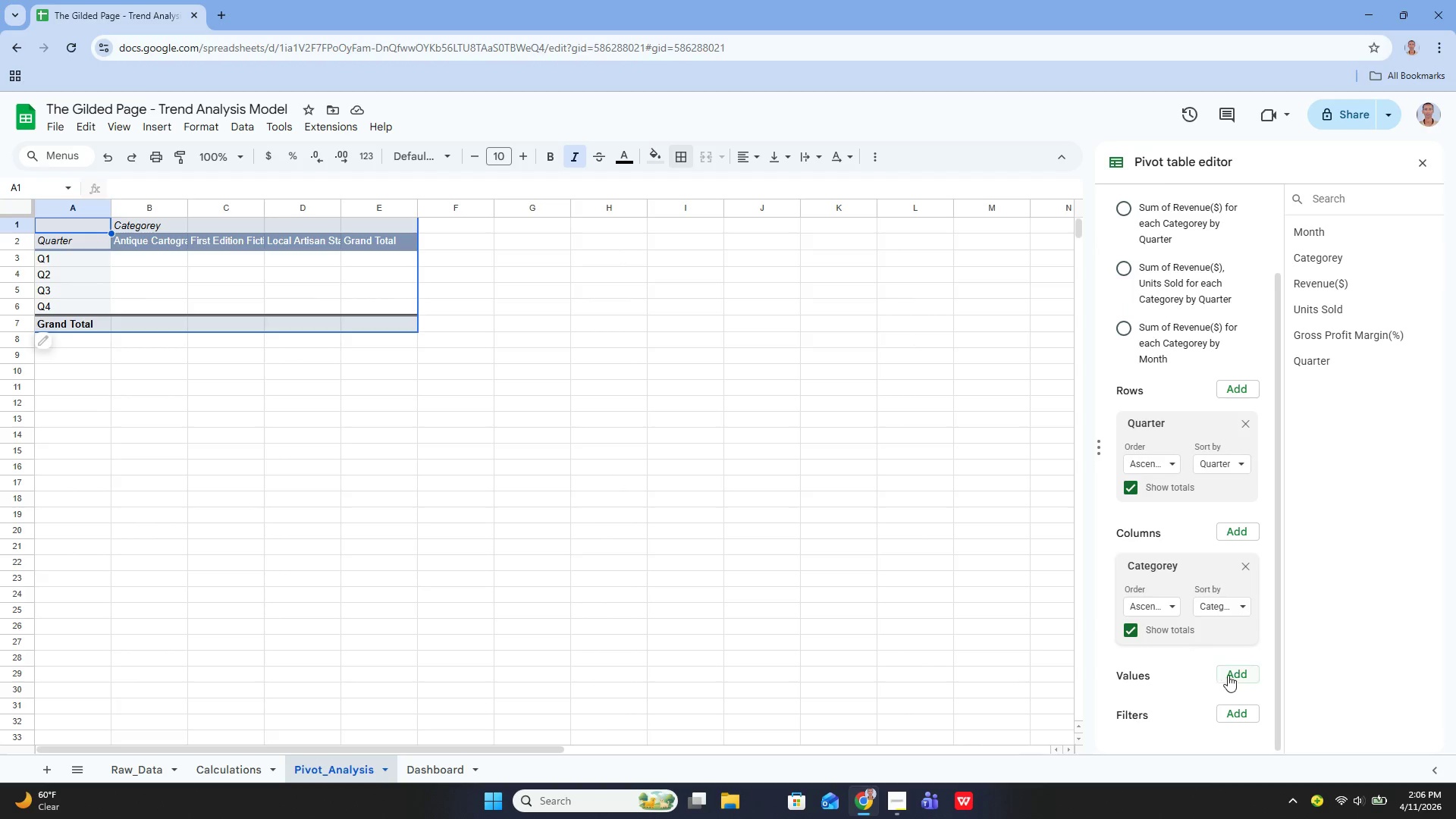 
left_click([1228, 674])
 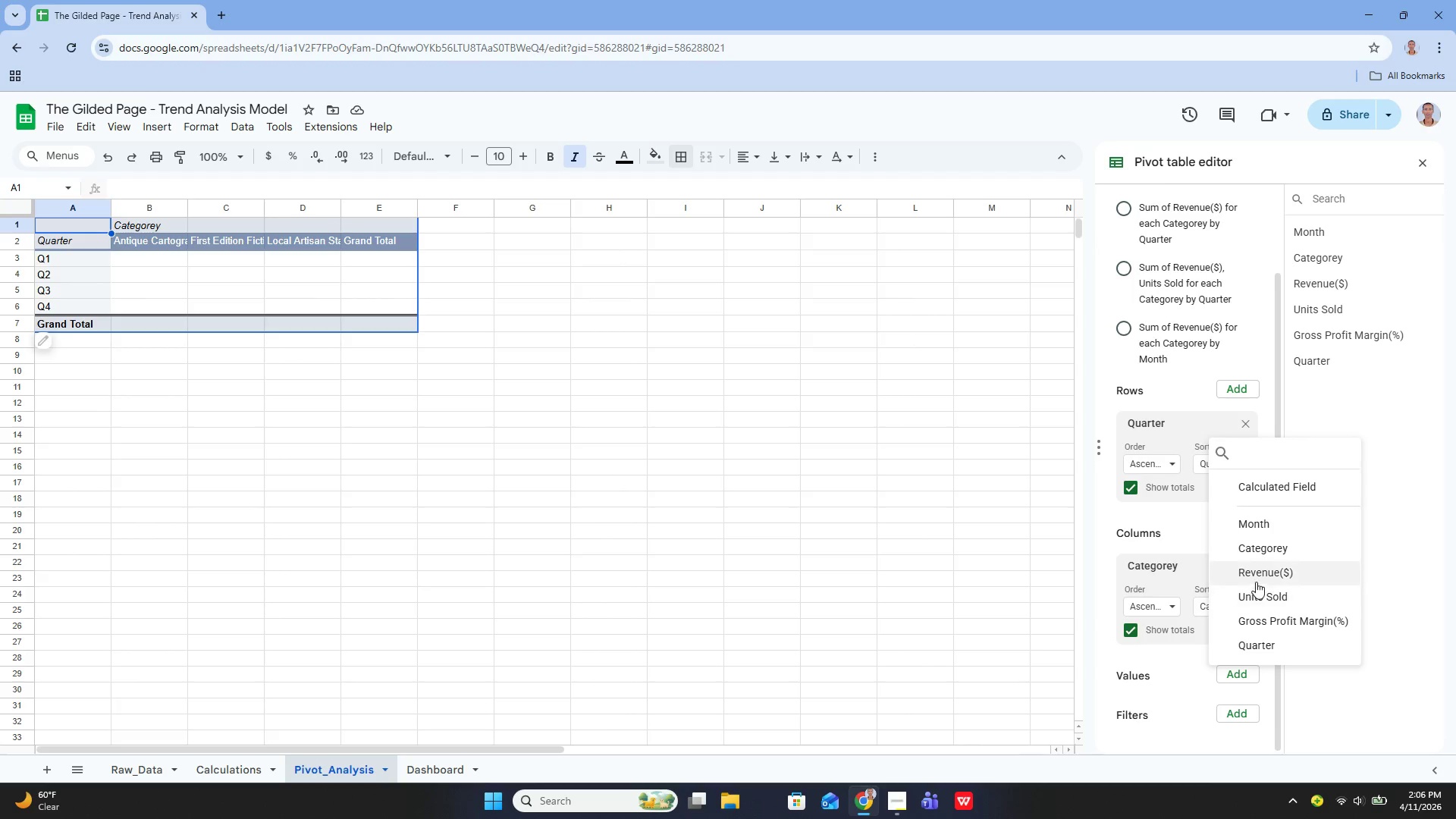 
left_click([1254, 576])
 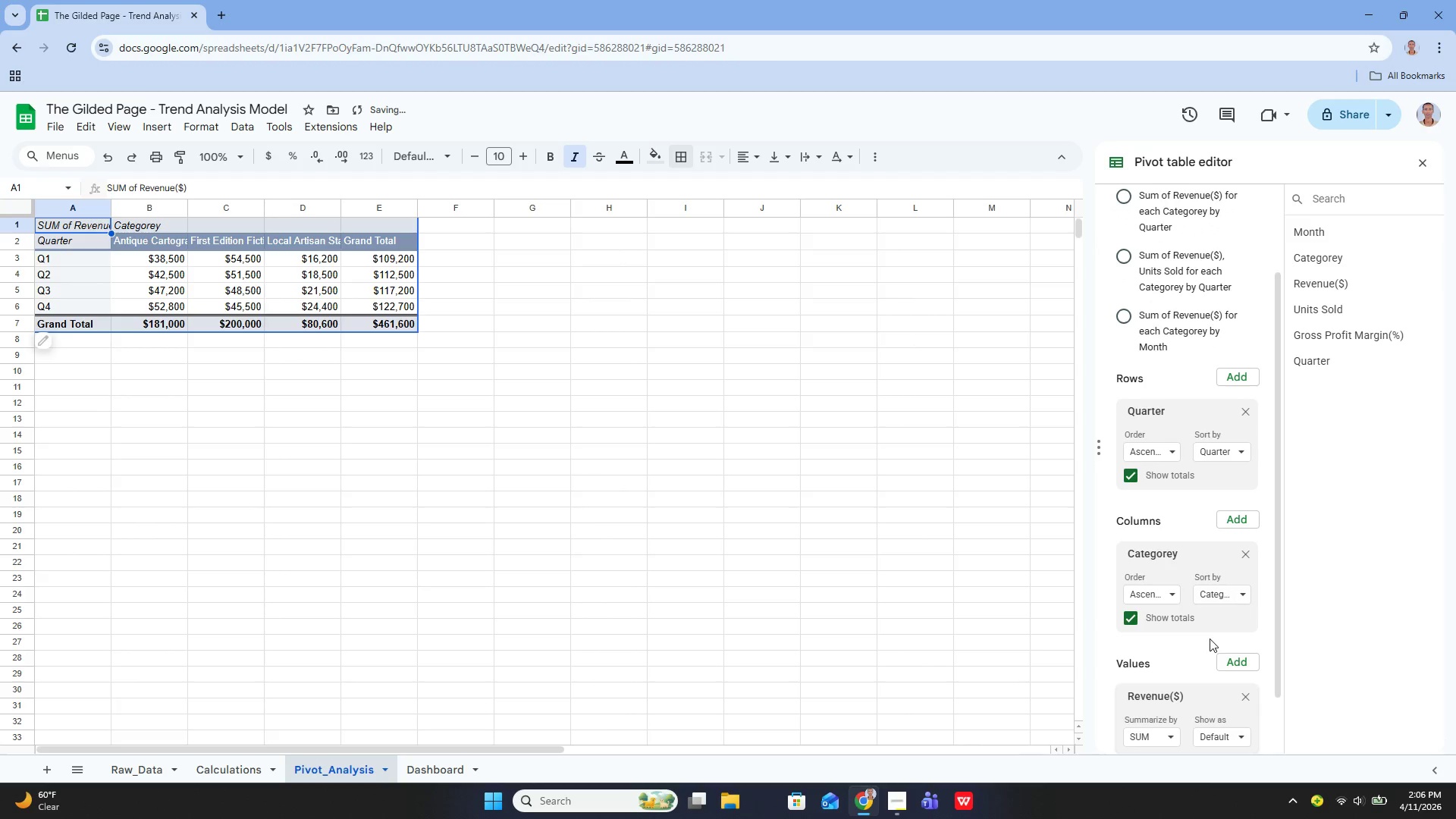 
scroll: coordinate [1210, 639], scroll_direction: down, amount: 2.0
 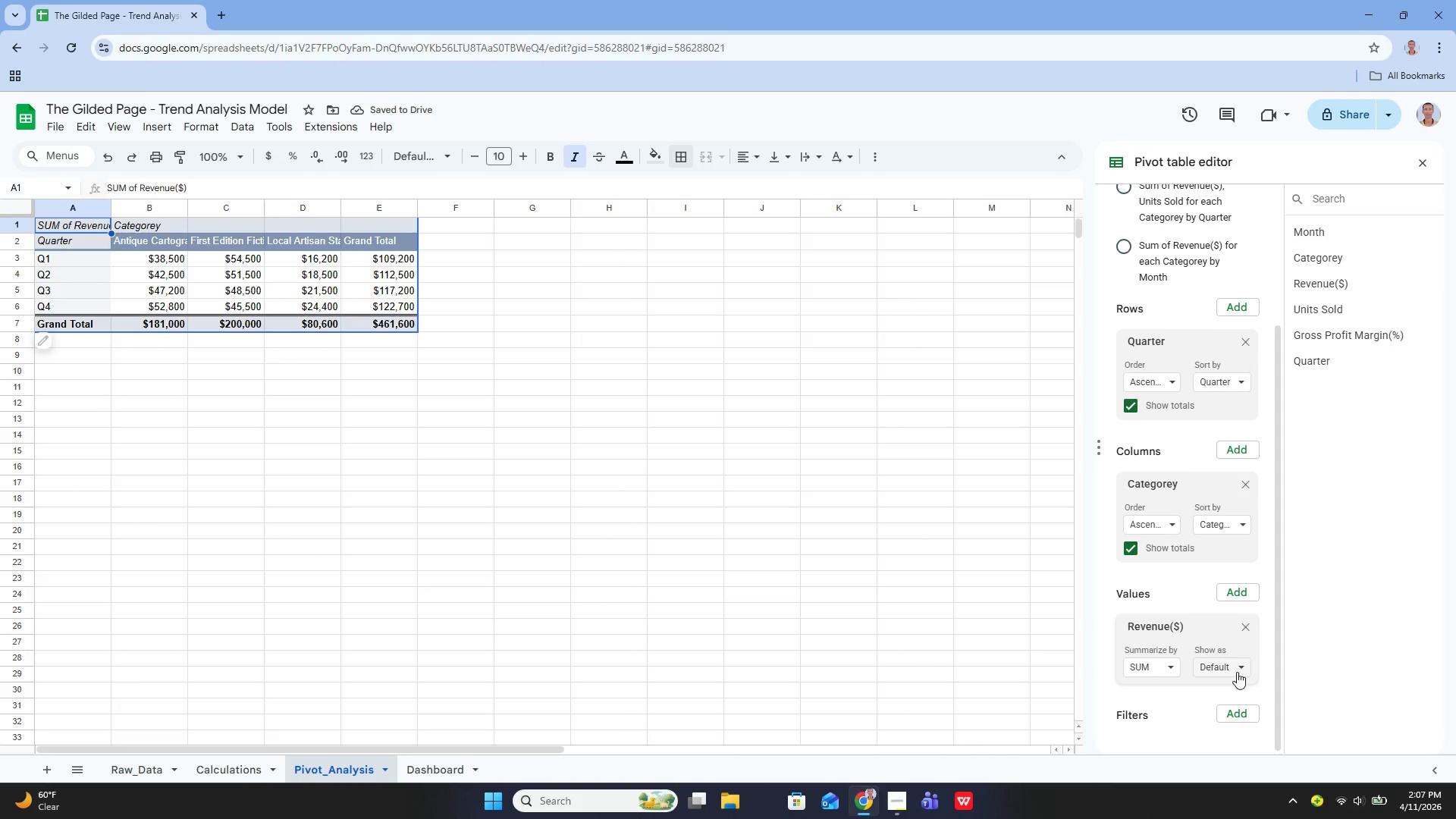 
wait(5.57)
 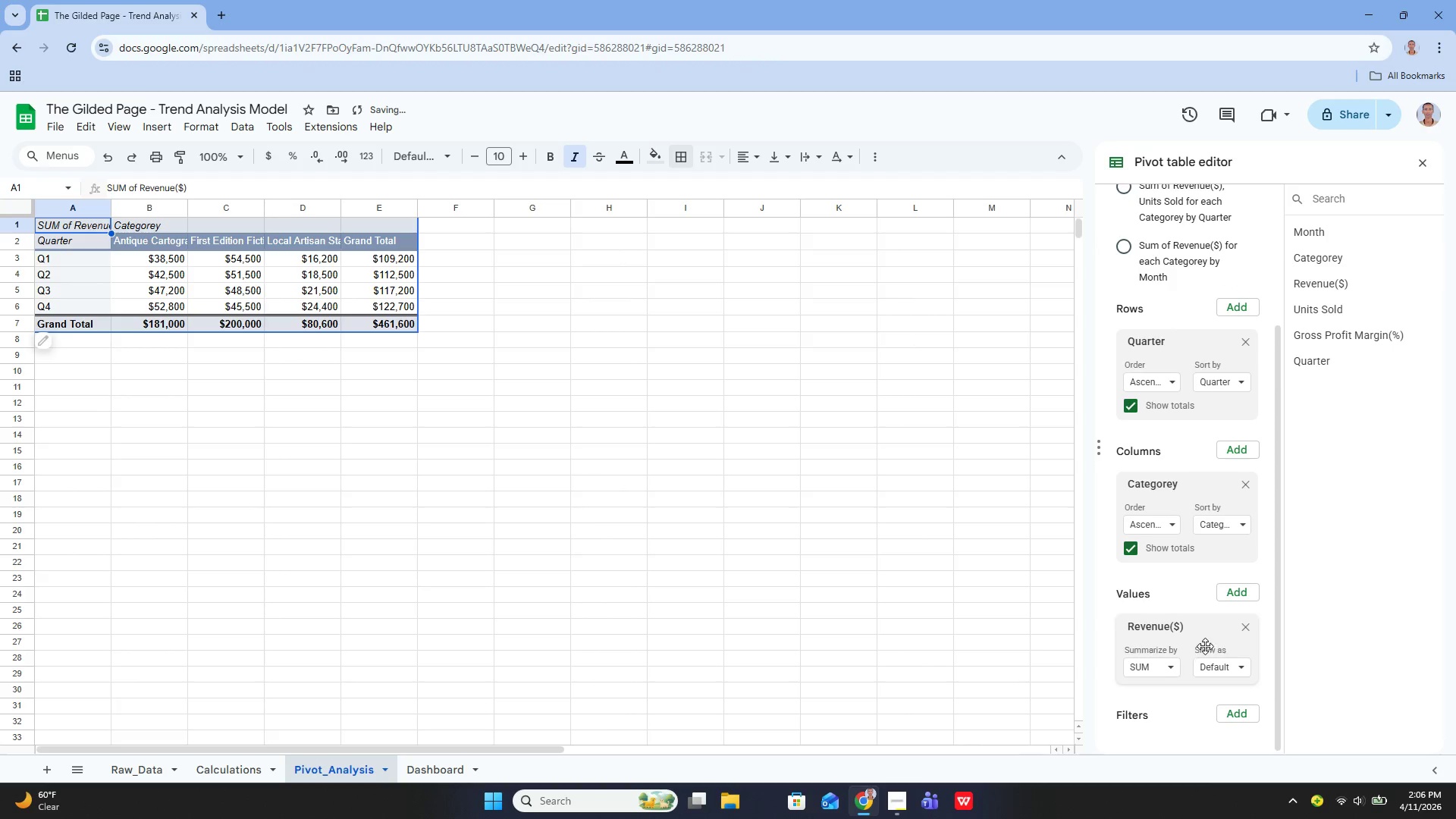 
scroll: coordinate [1185, 639], scroll_direction: down, amount: 2.0
 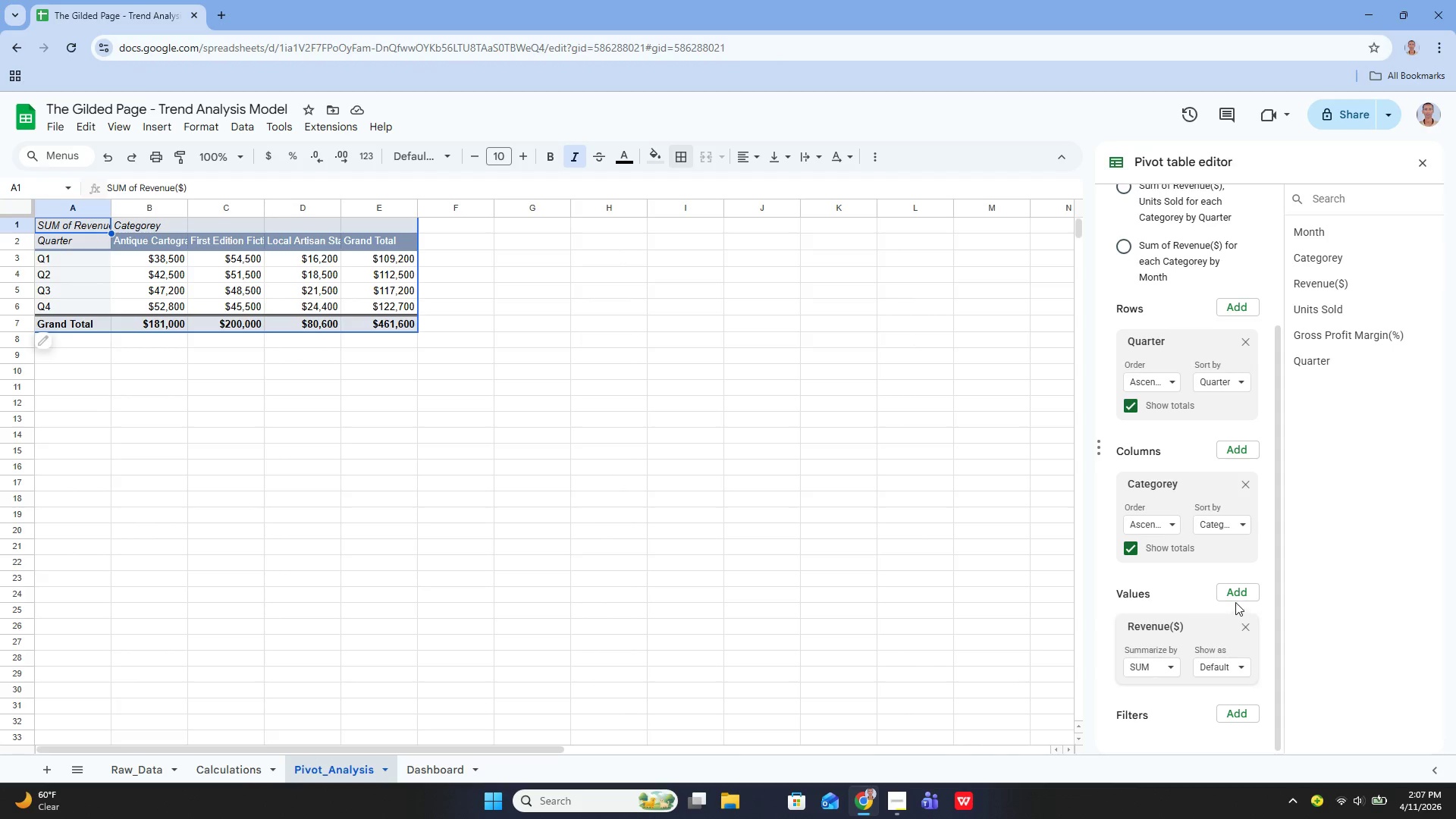 
left_click([1235, 595])
 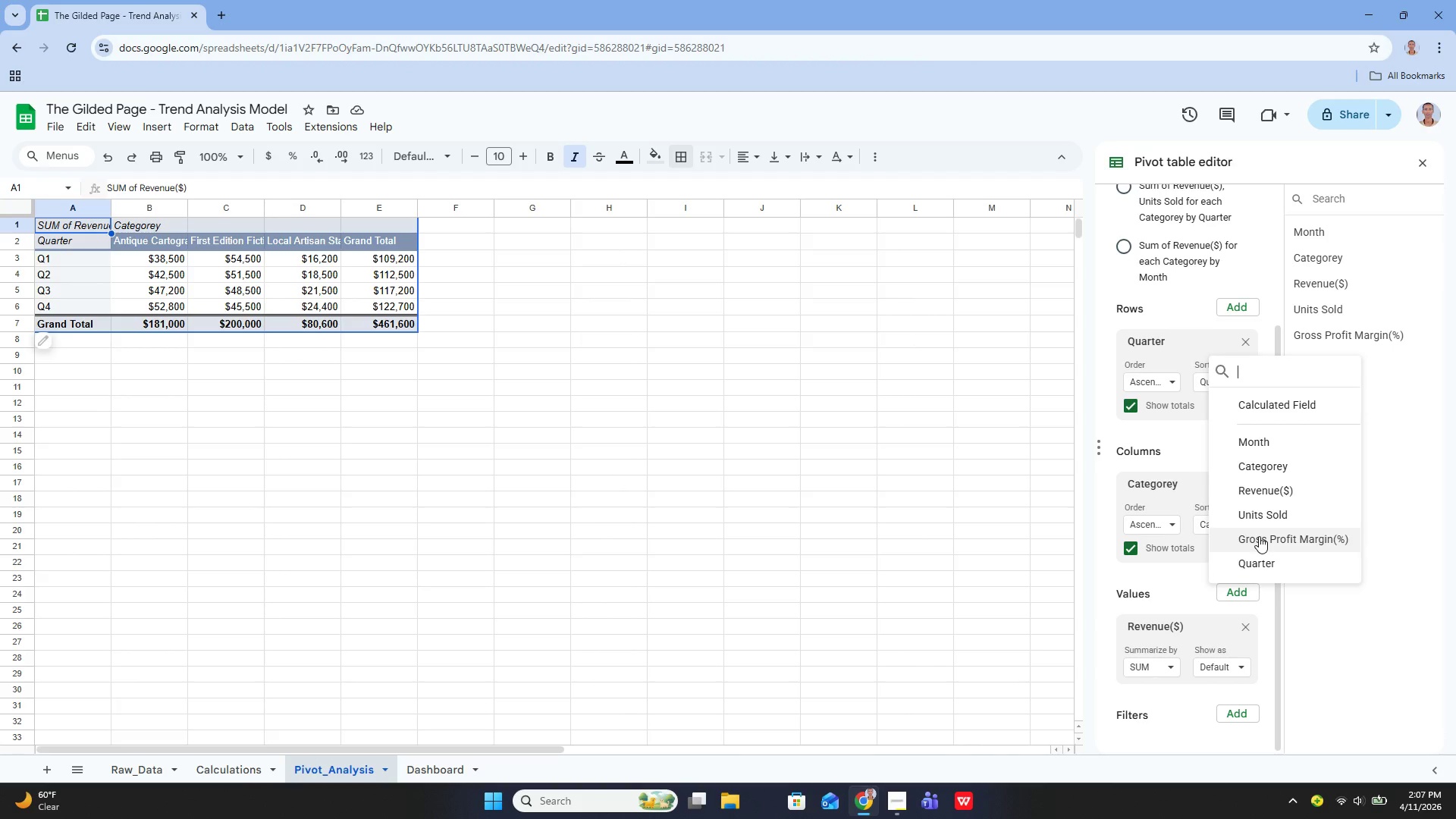 
wait(5.73)
 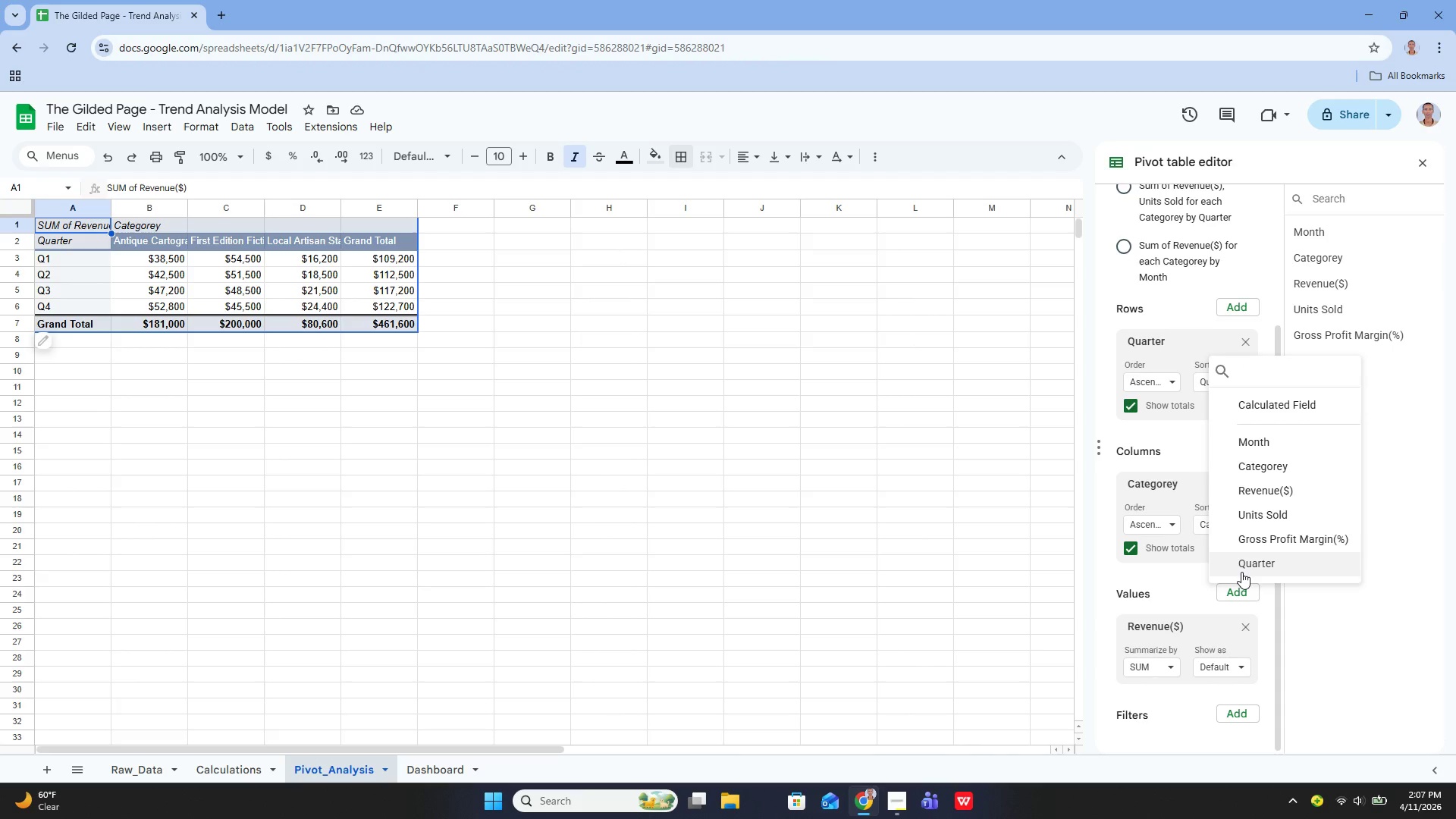 
left_click([1259, 537])
 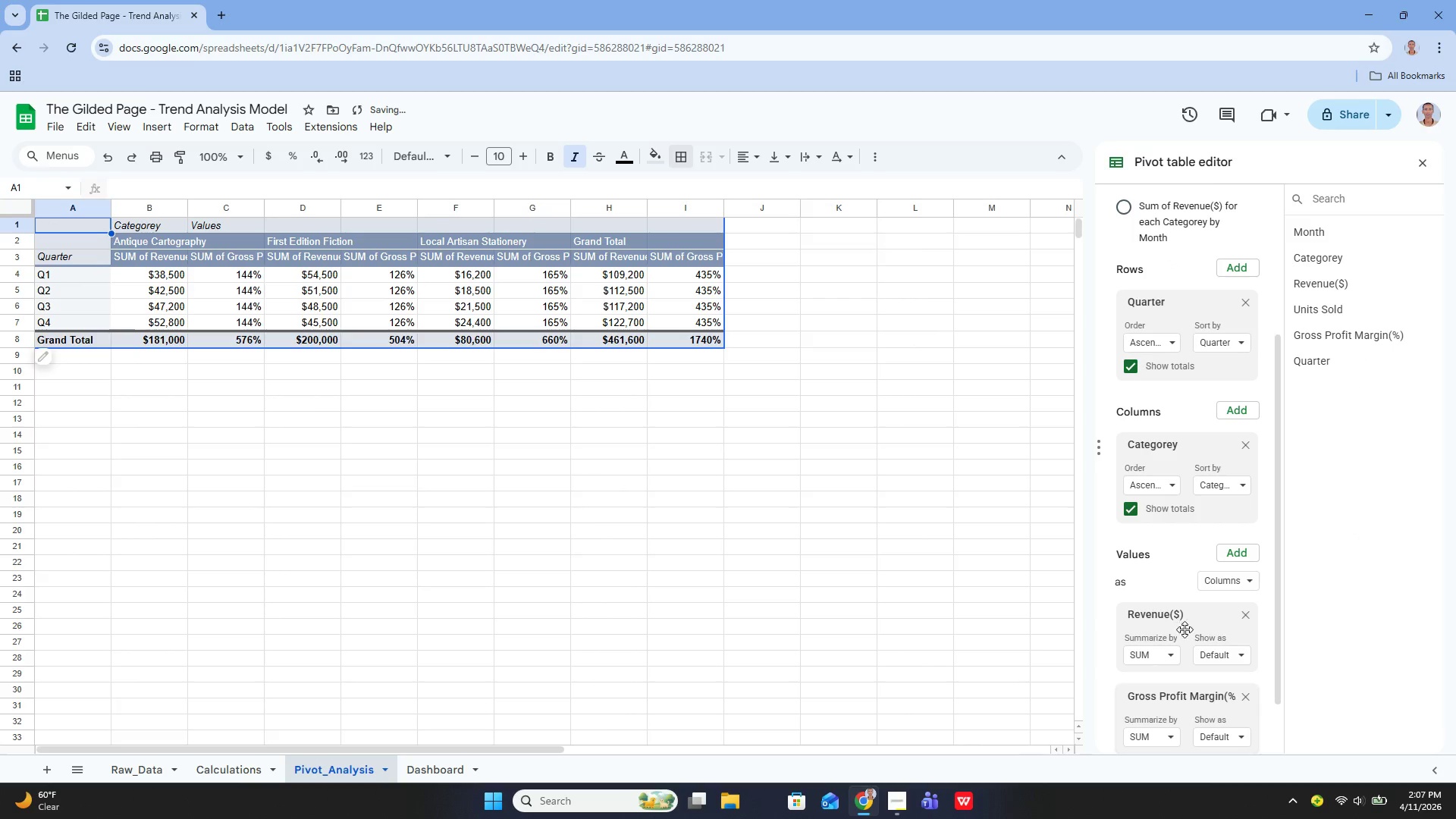 
scroll: coordinate [1185, 631], scroll_direction: down, amount: 2.0
 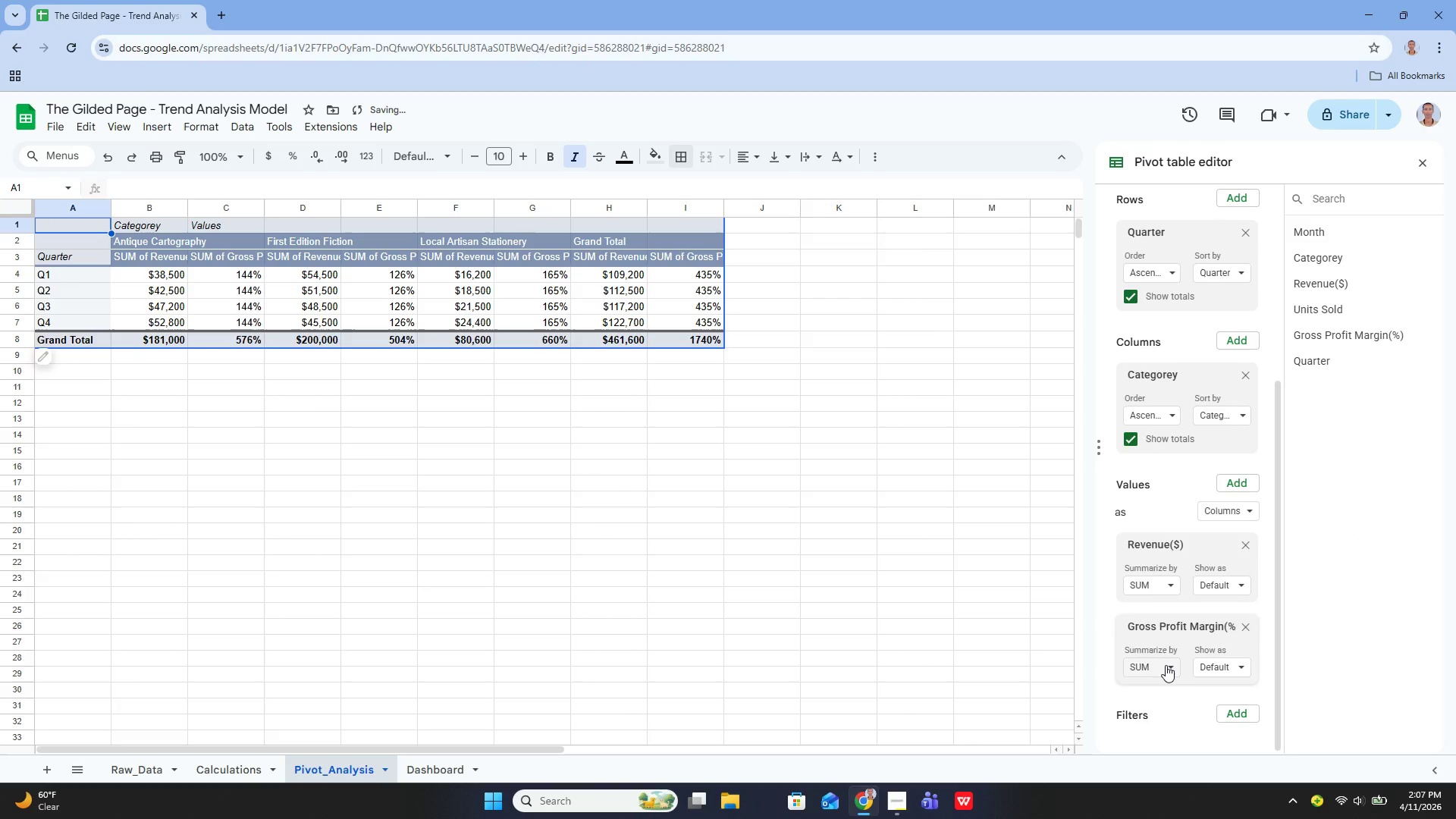 
left_click([1166, 665])
 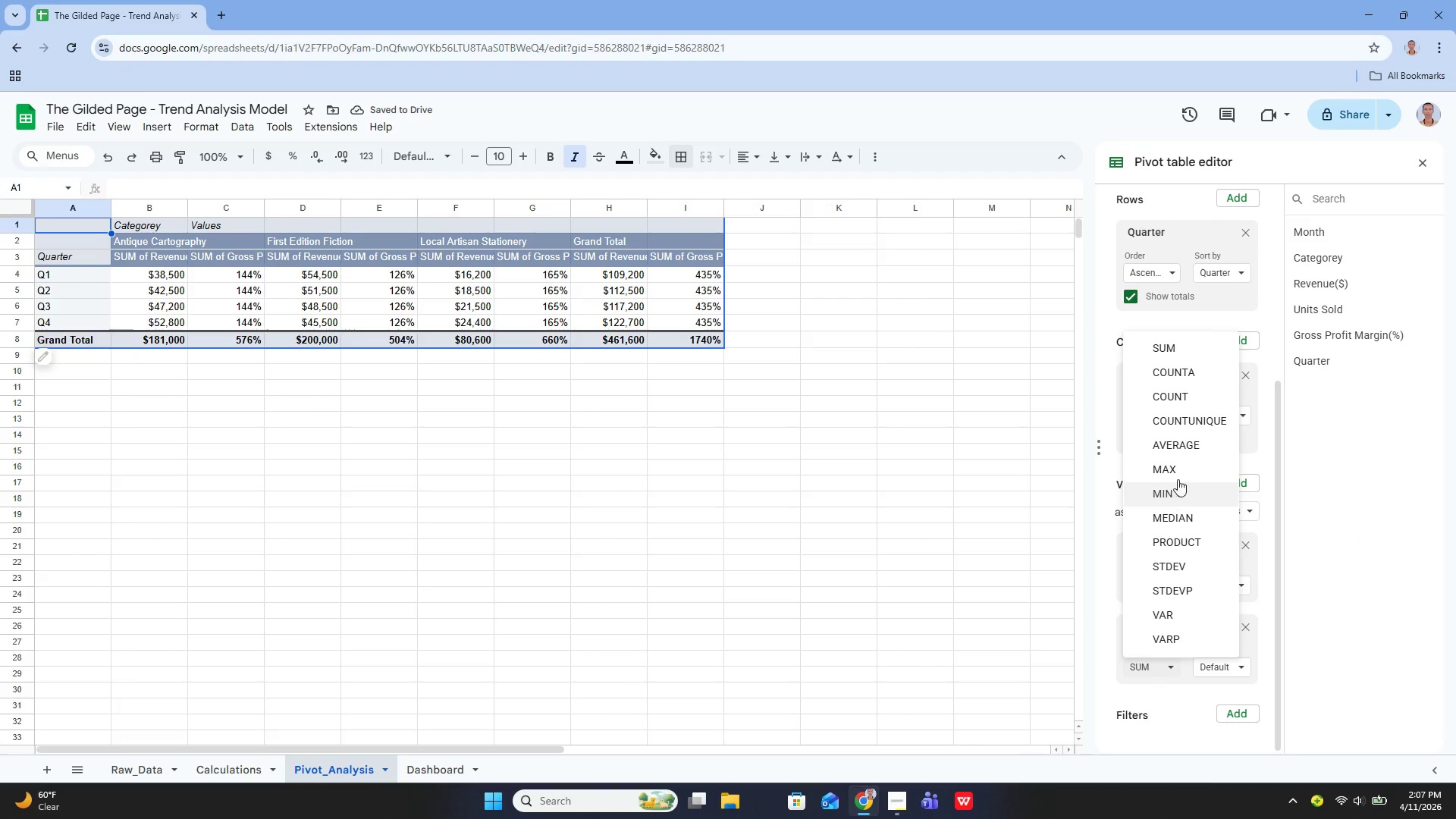 
left_click([1172, 446])
 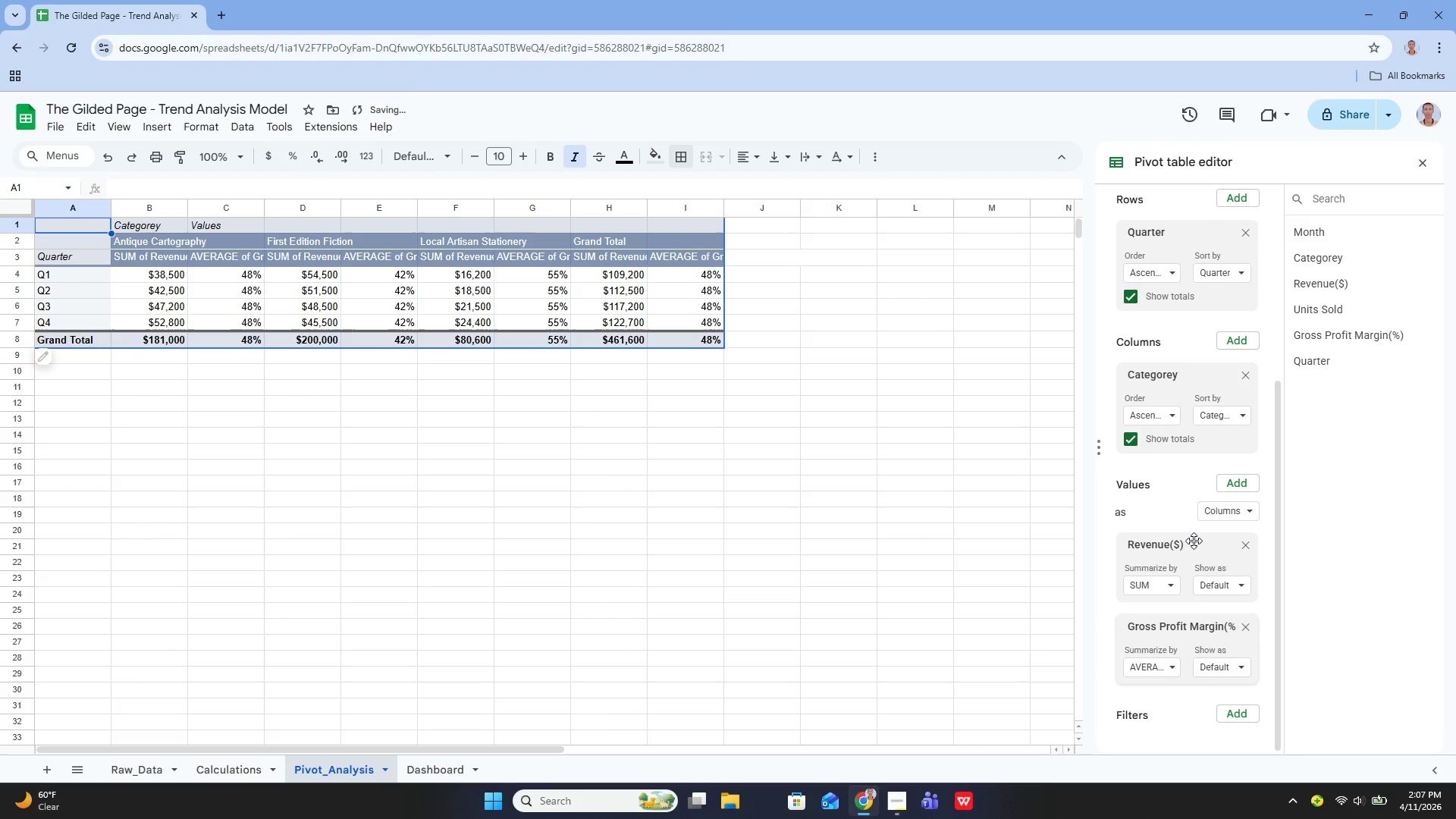 
scroll: coordinate [1198, 553], scroll_direction: down, amount: 1.0
 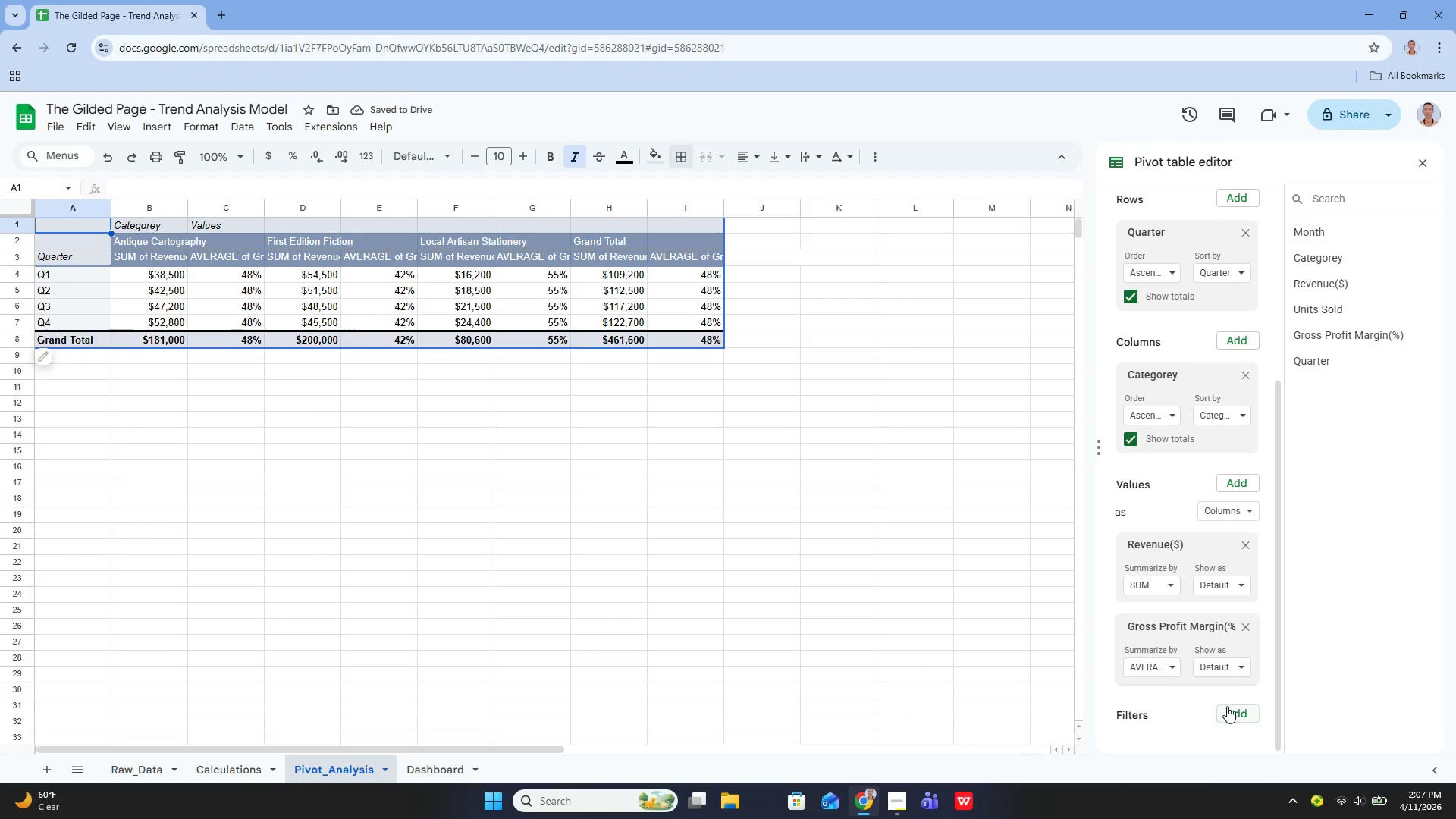 
left_click([1228, 713])
 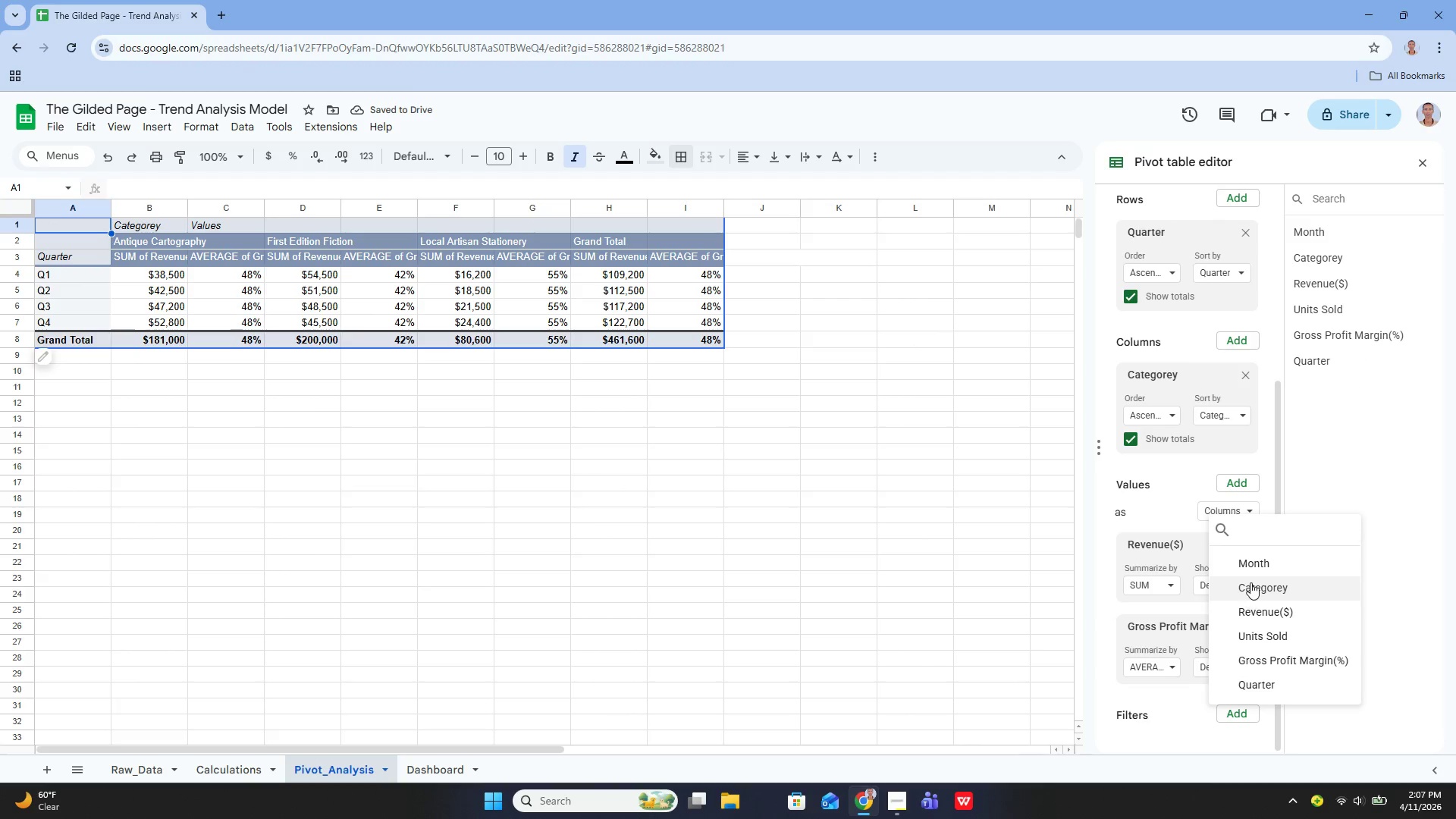 
left_click([1250, 582])
 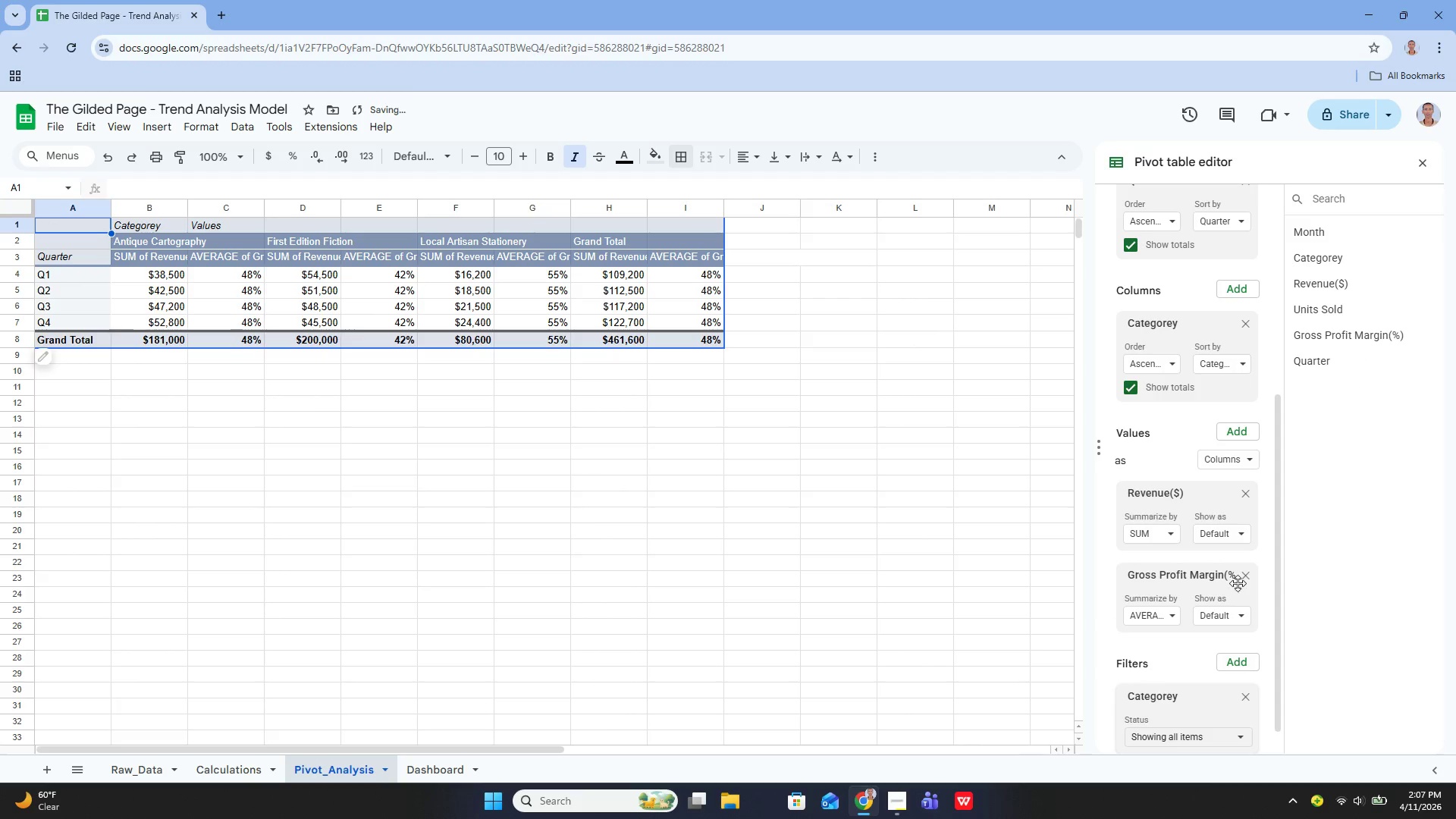 
scroll: coordinate [1216, 602], scroll_direction: down, amount: 3.0
 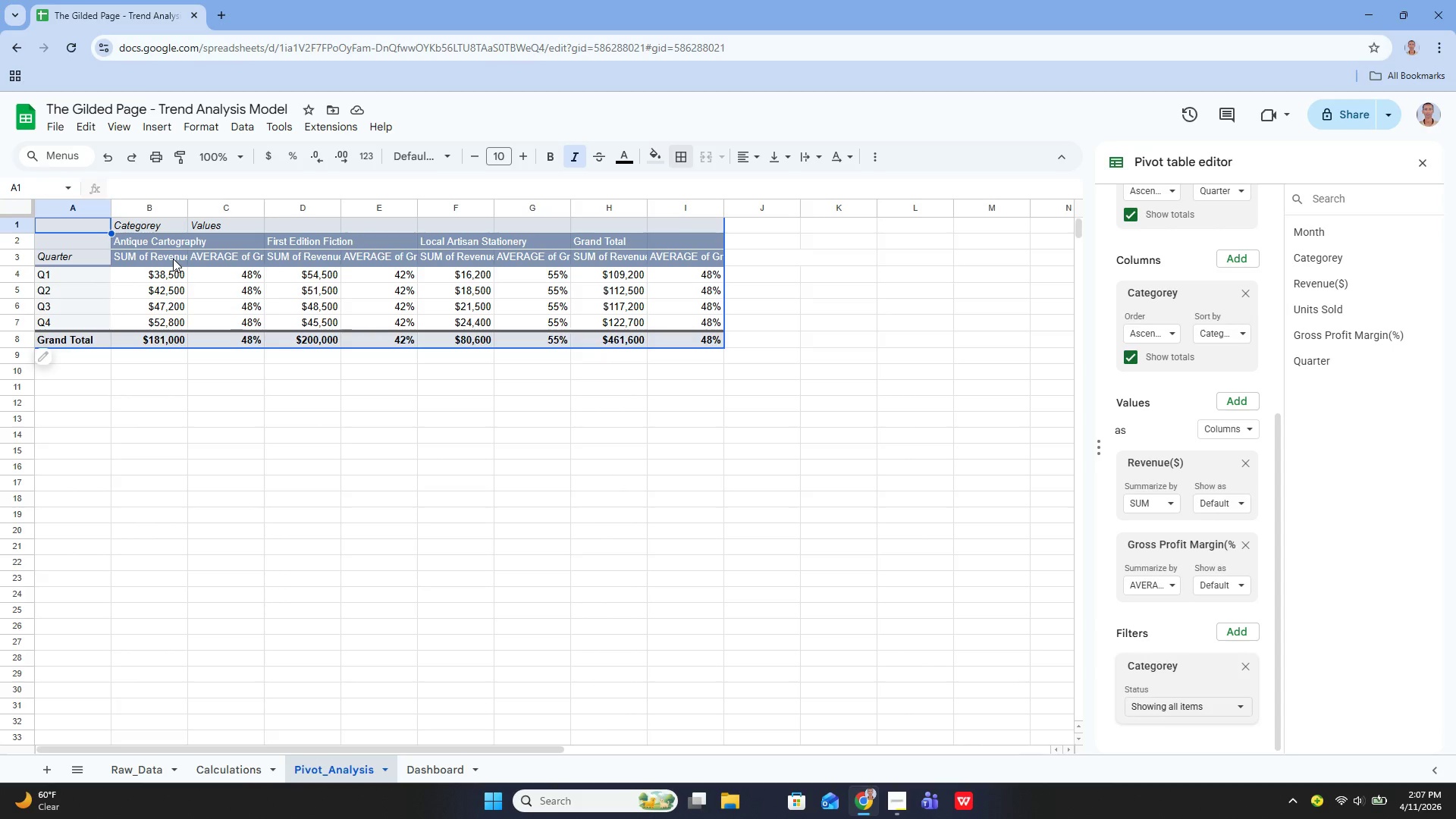 
wait(33.43)
 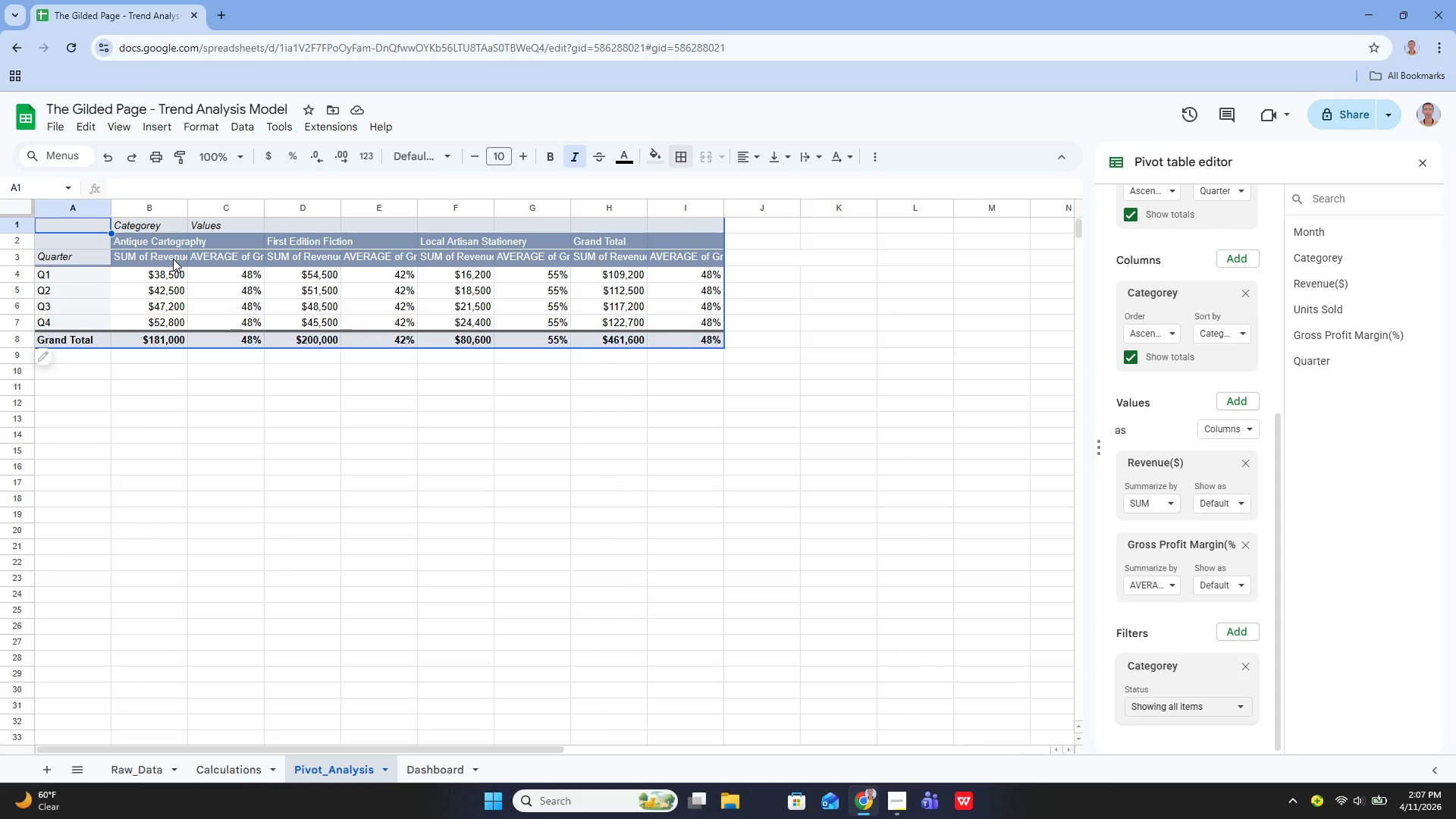 
left_click_drag(start_coordinate=[168, 271], to_coordinate=[174, 298])
 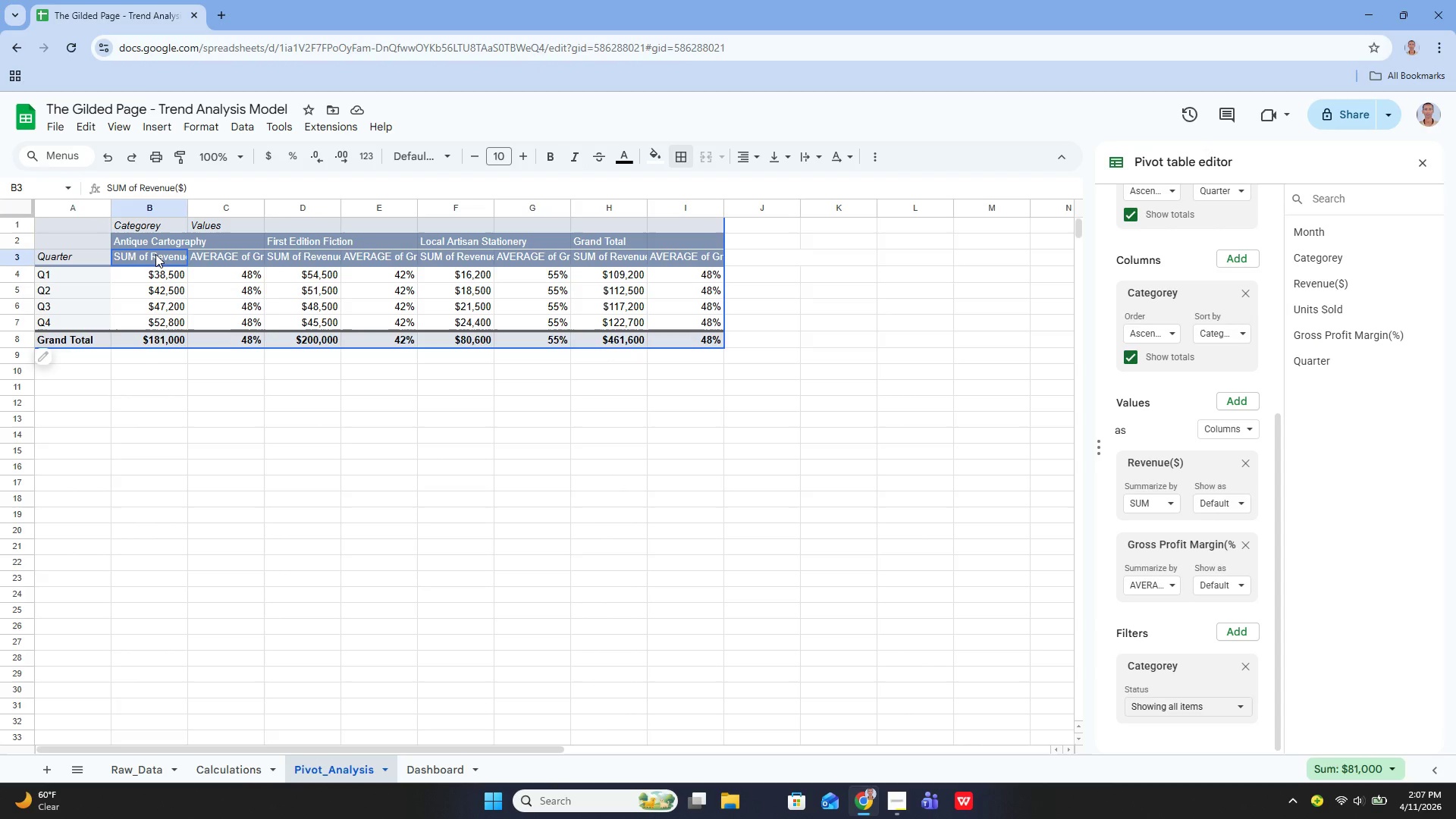 
left_click([155, 254])
 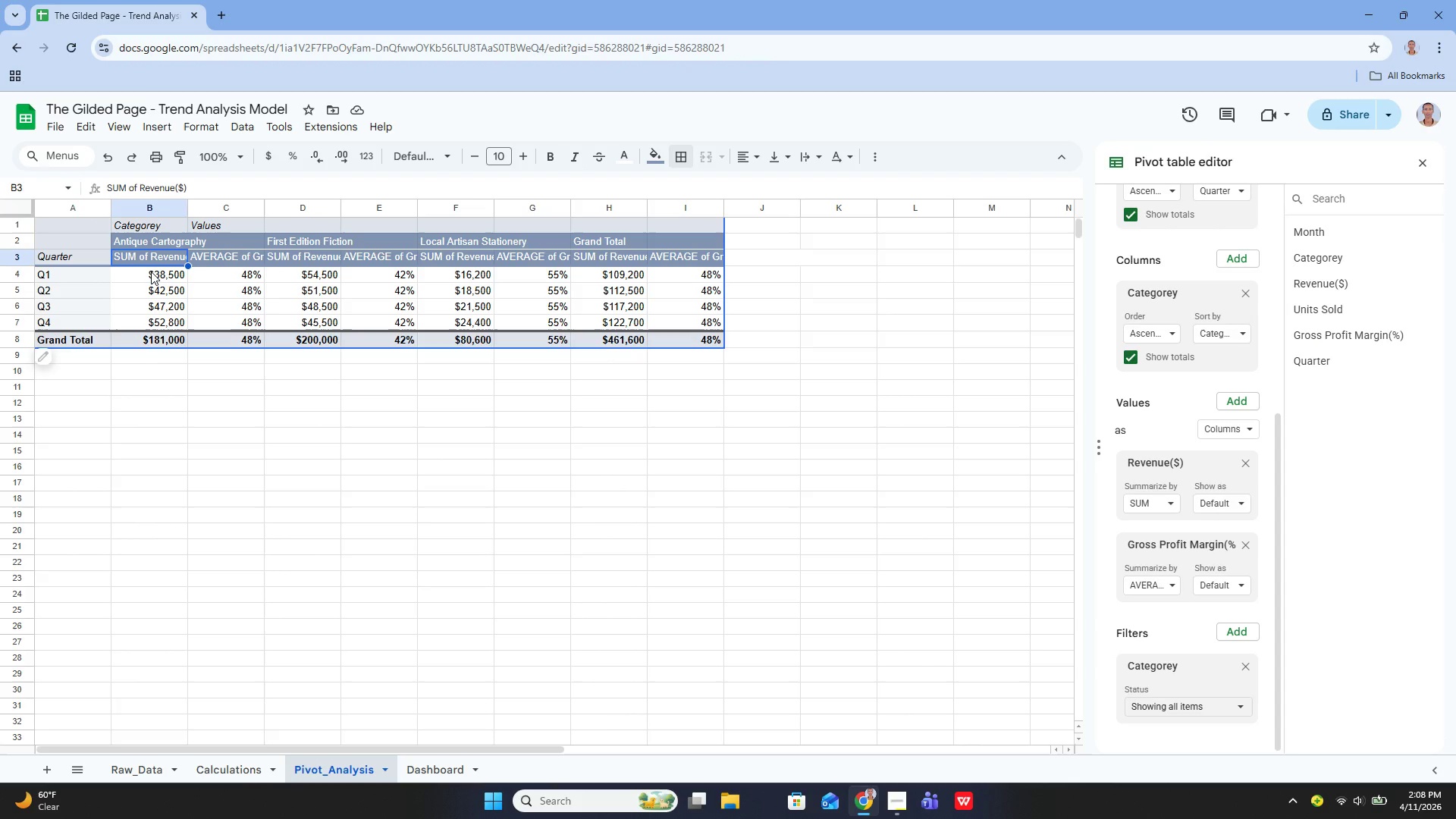 
wait(12.28)
 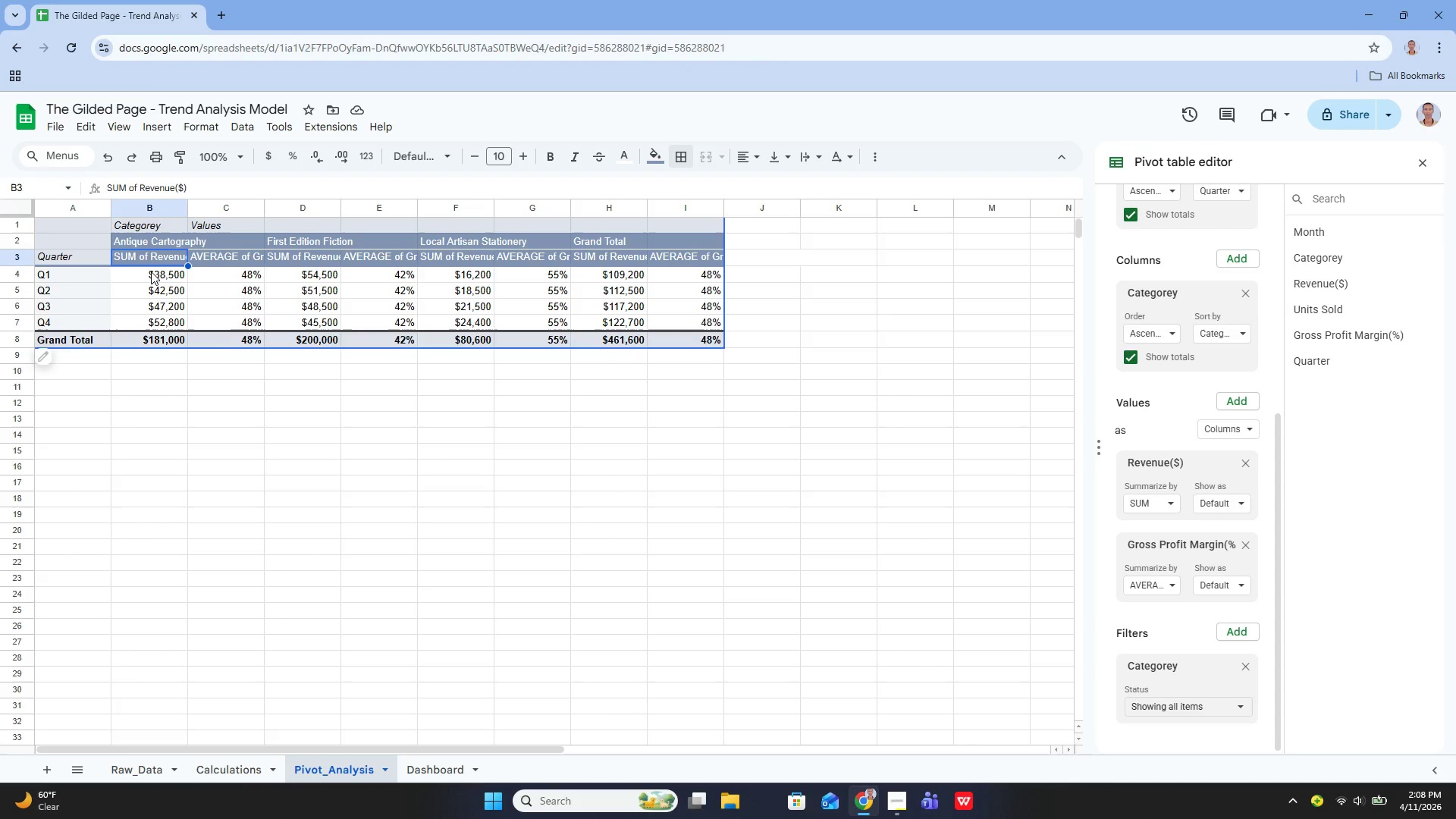 
left_click([564, 369])
 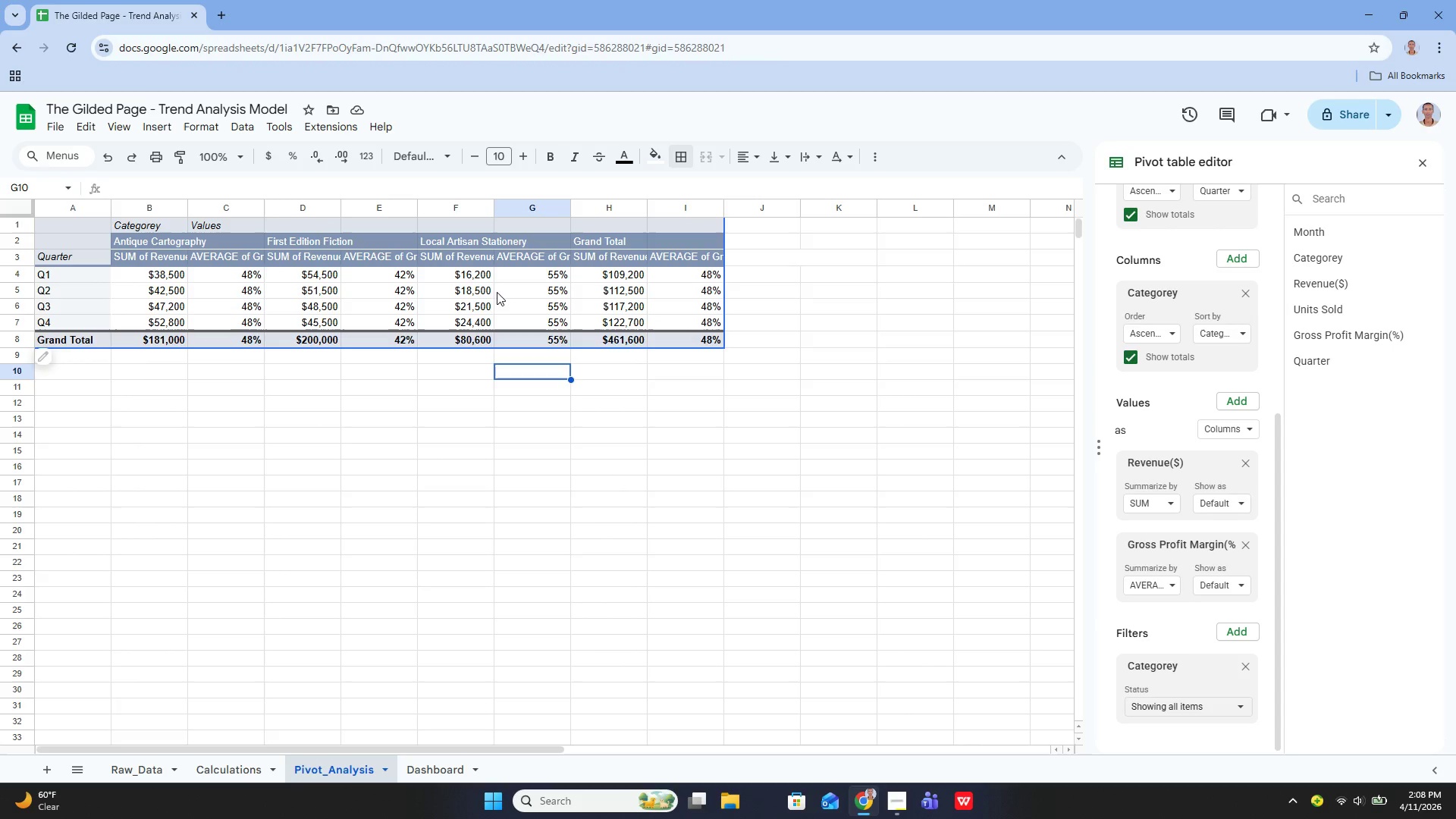 
scroll: coordinate [502, 288], scroll_direction: up, amount: 1.0
 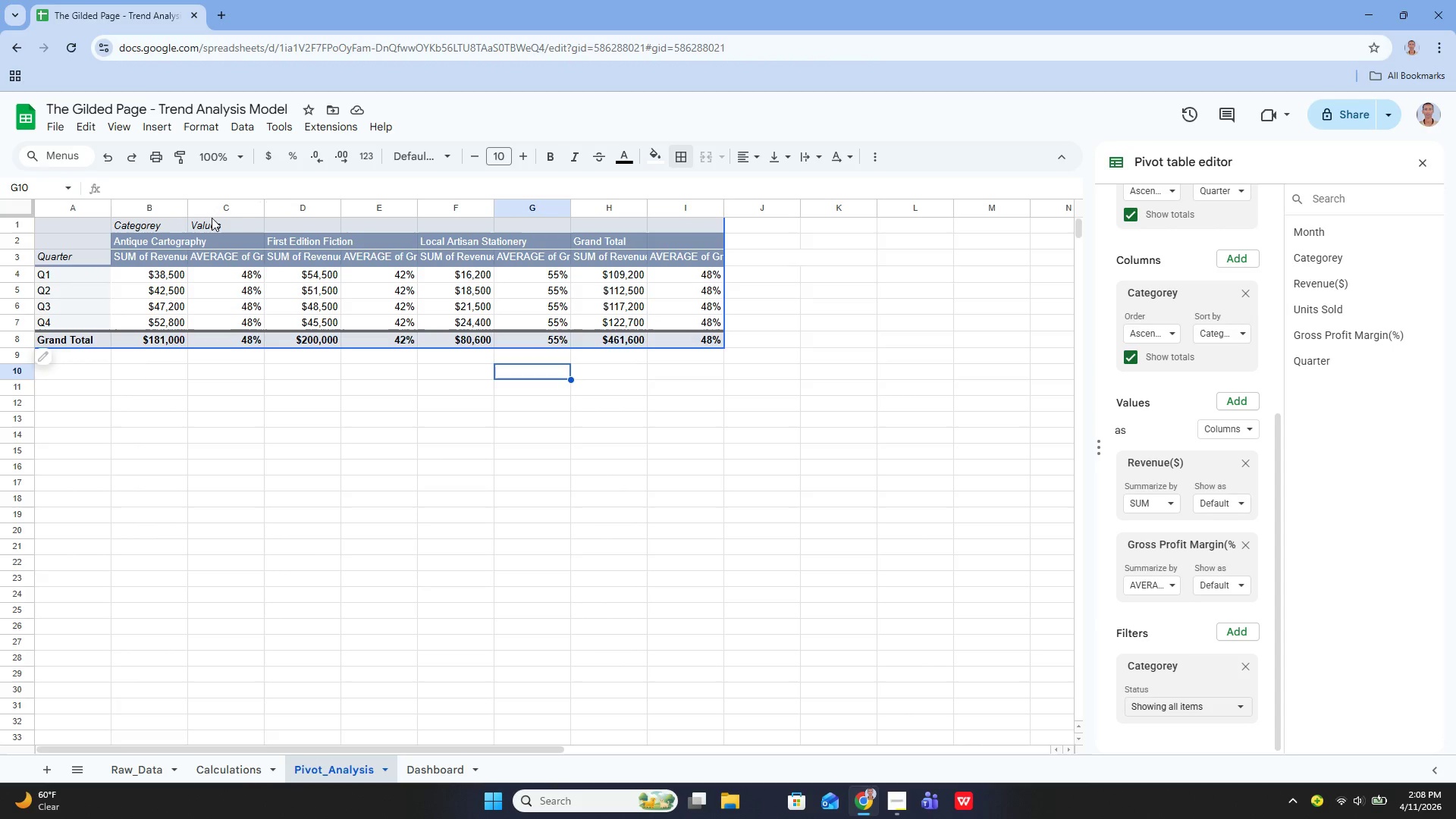 
left_click_drag(start_coordinate=[187, 212], to_coordinate=[217, 224])
 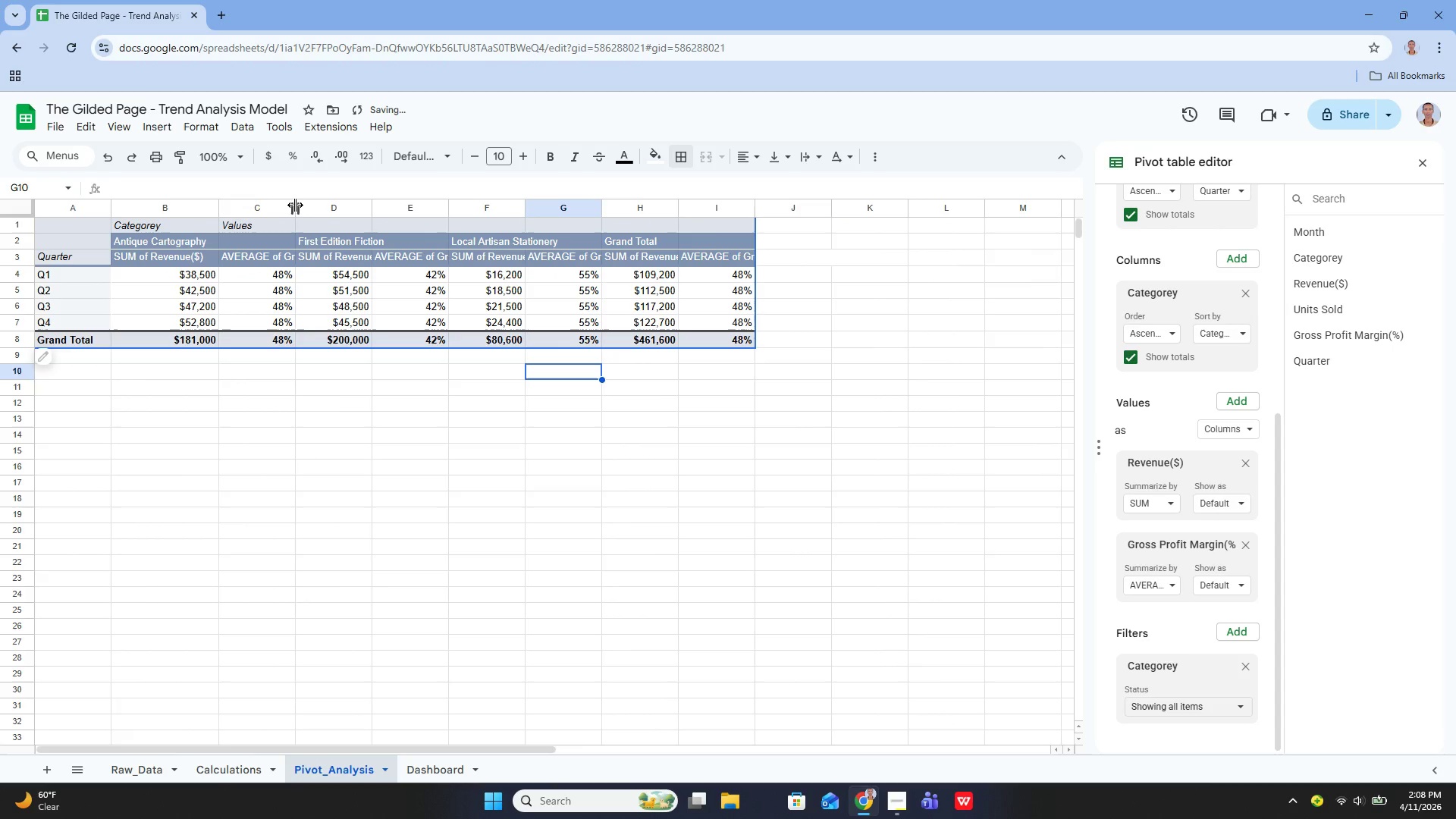 
left_click_drag(start_coordinate=[296, 205], to_coordinate=[325, 226])
 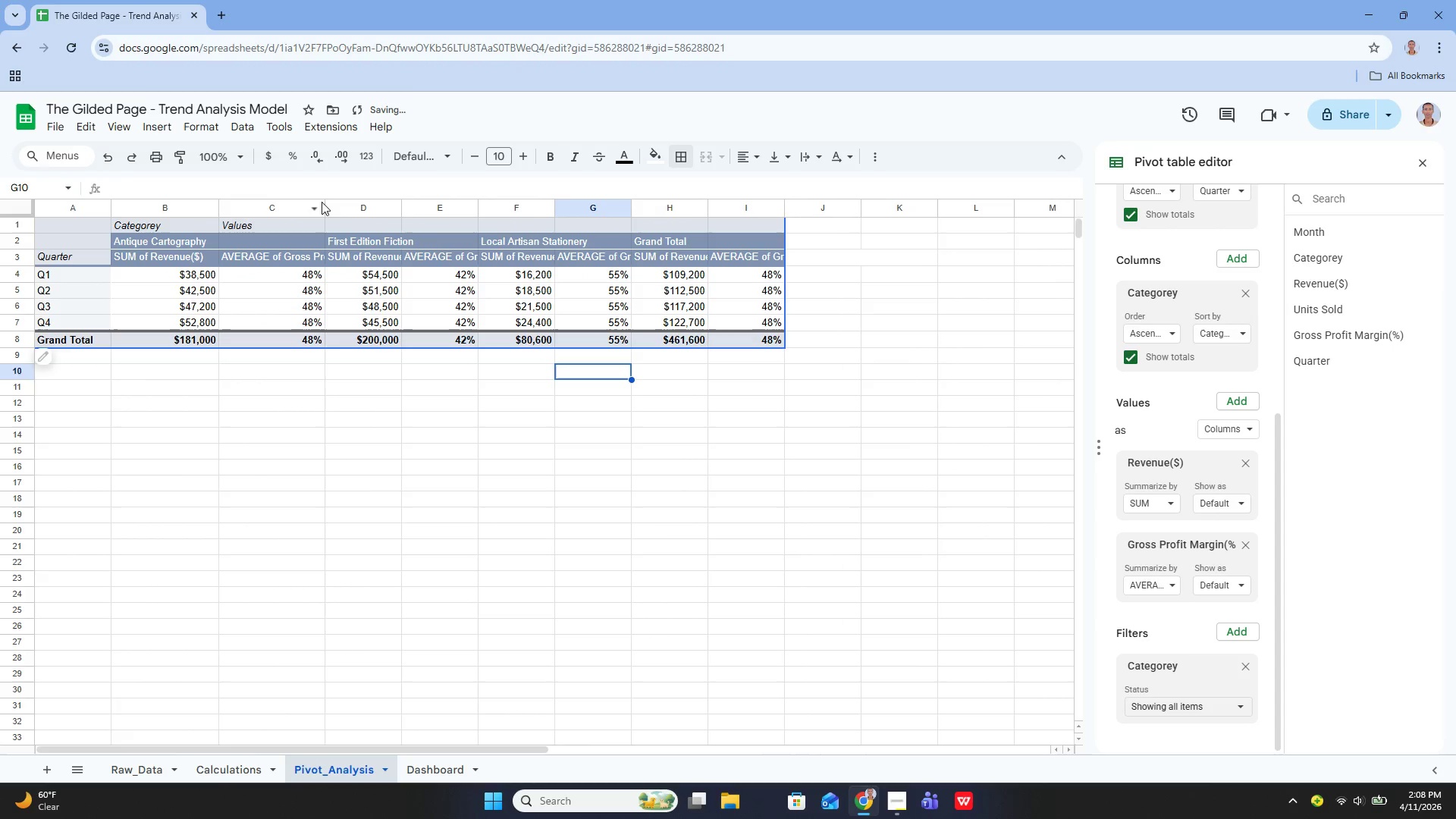 
left_click_drag(start_coordinate=[325, 204], to_coordinate=[348, 215])
 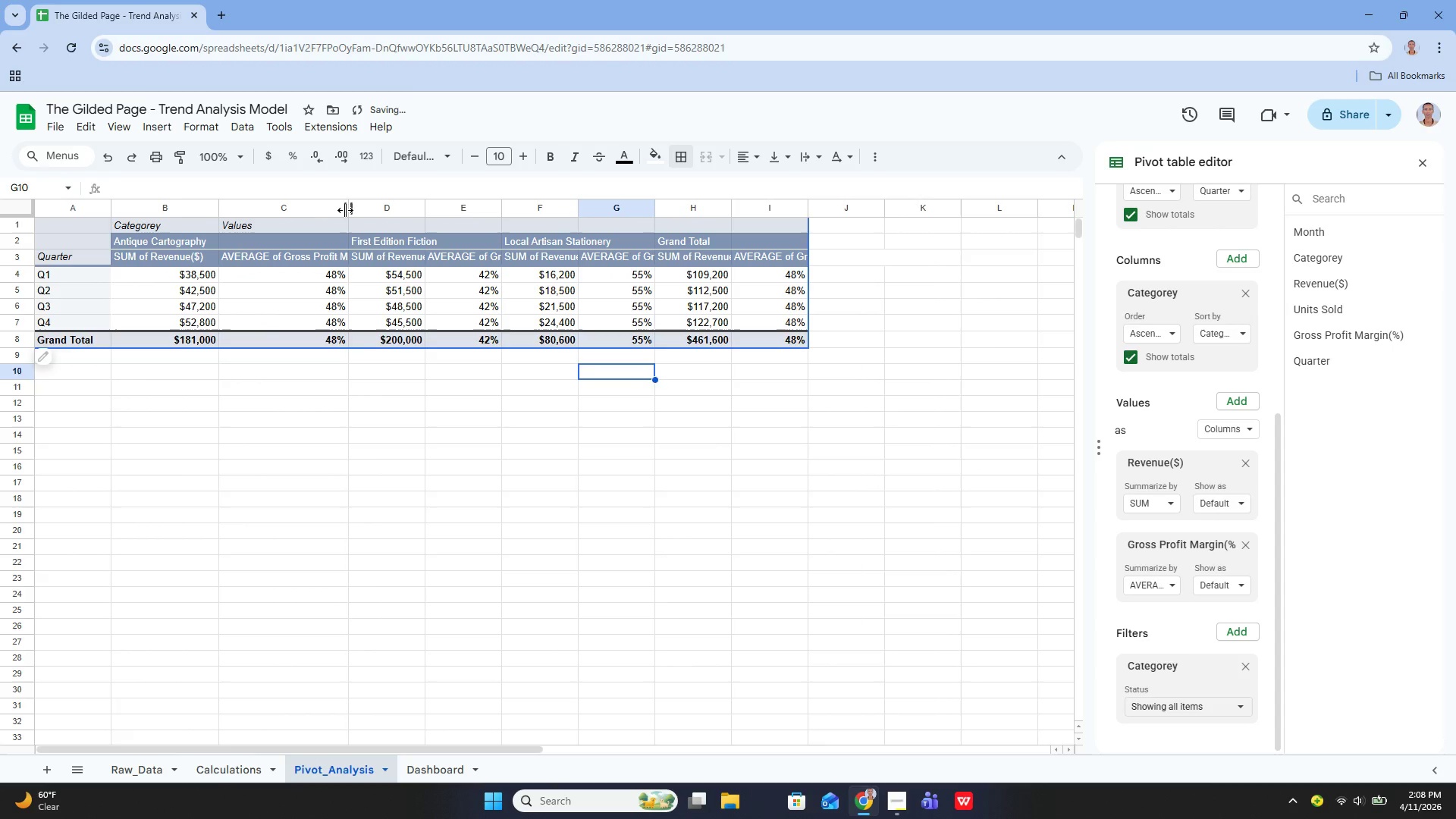 
left_click_drag(start_coordinate=[347, 209], to_coordinate=[377, 221])
 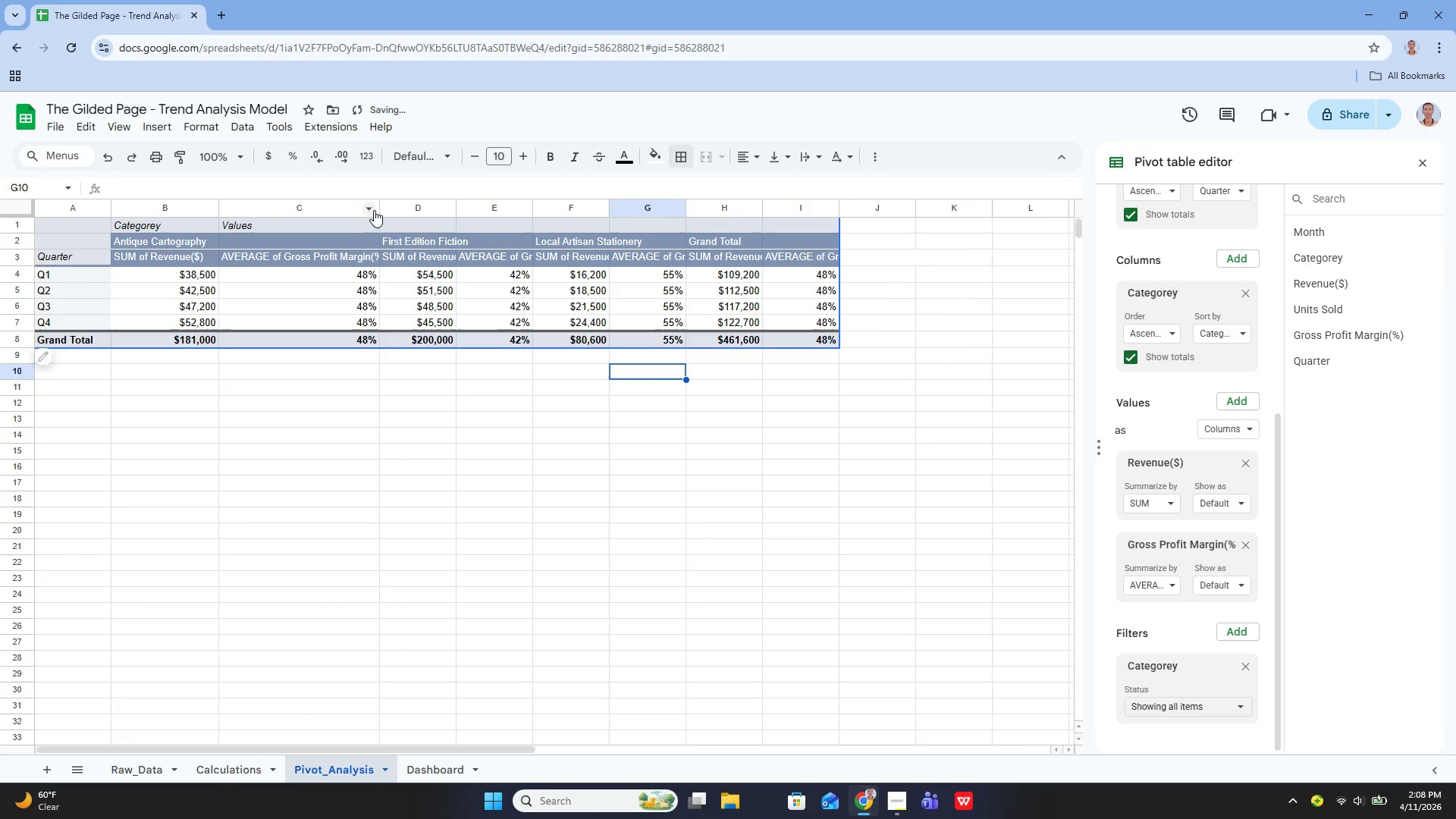 
left_click_drag(start_coordinate=[377, 206], to_coordinate=[404, 219])
 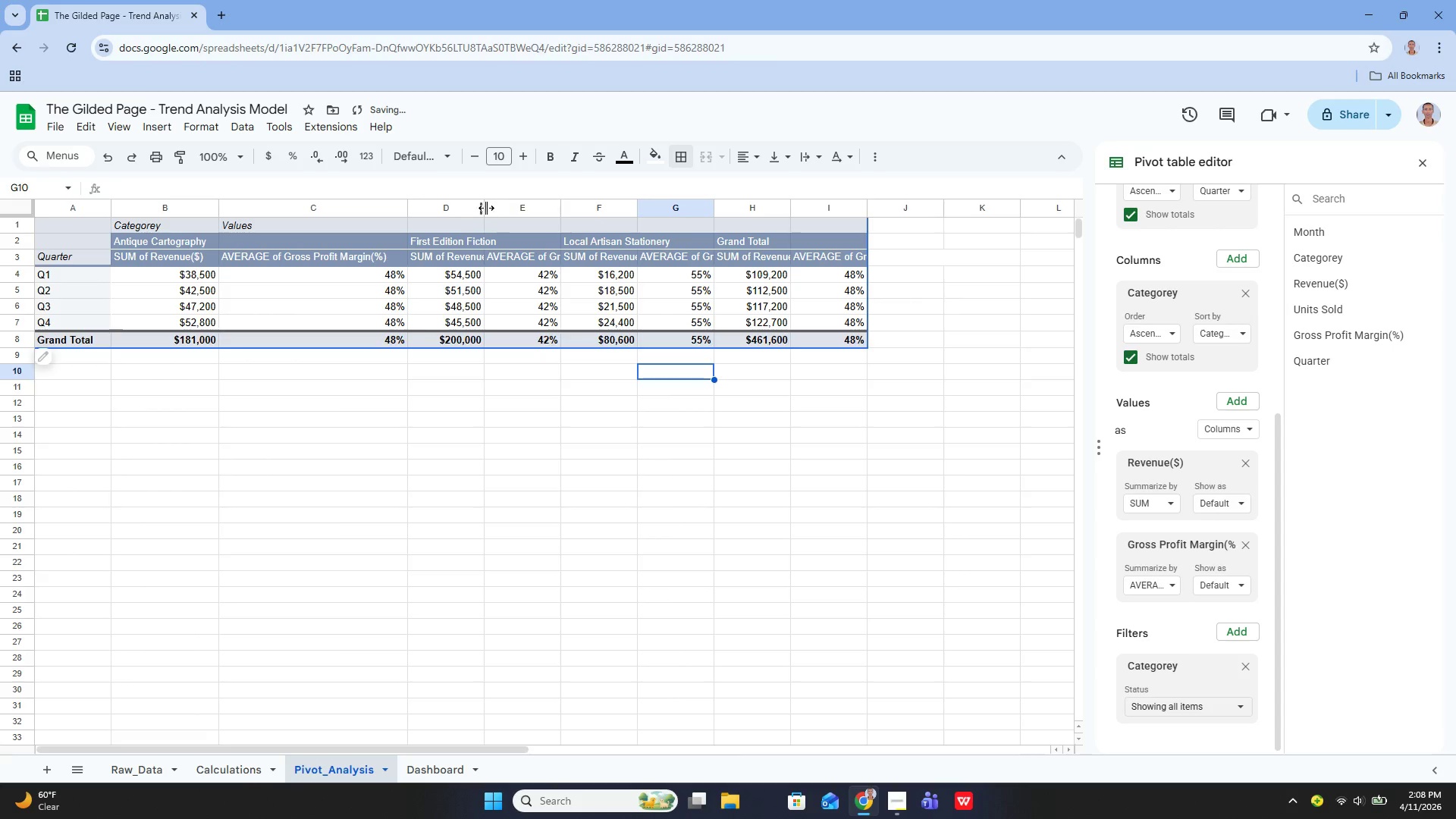 
left_click_drag(start_coordinate=[483, 206], to_coordinate=[528, 238])
 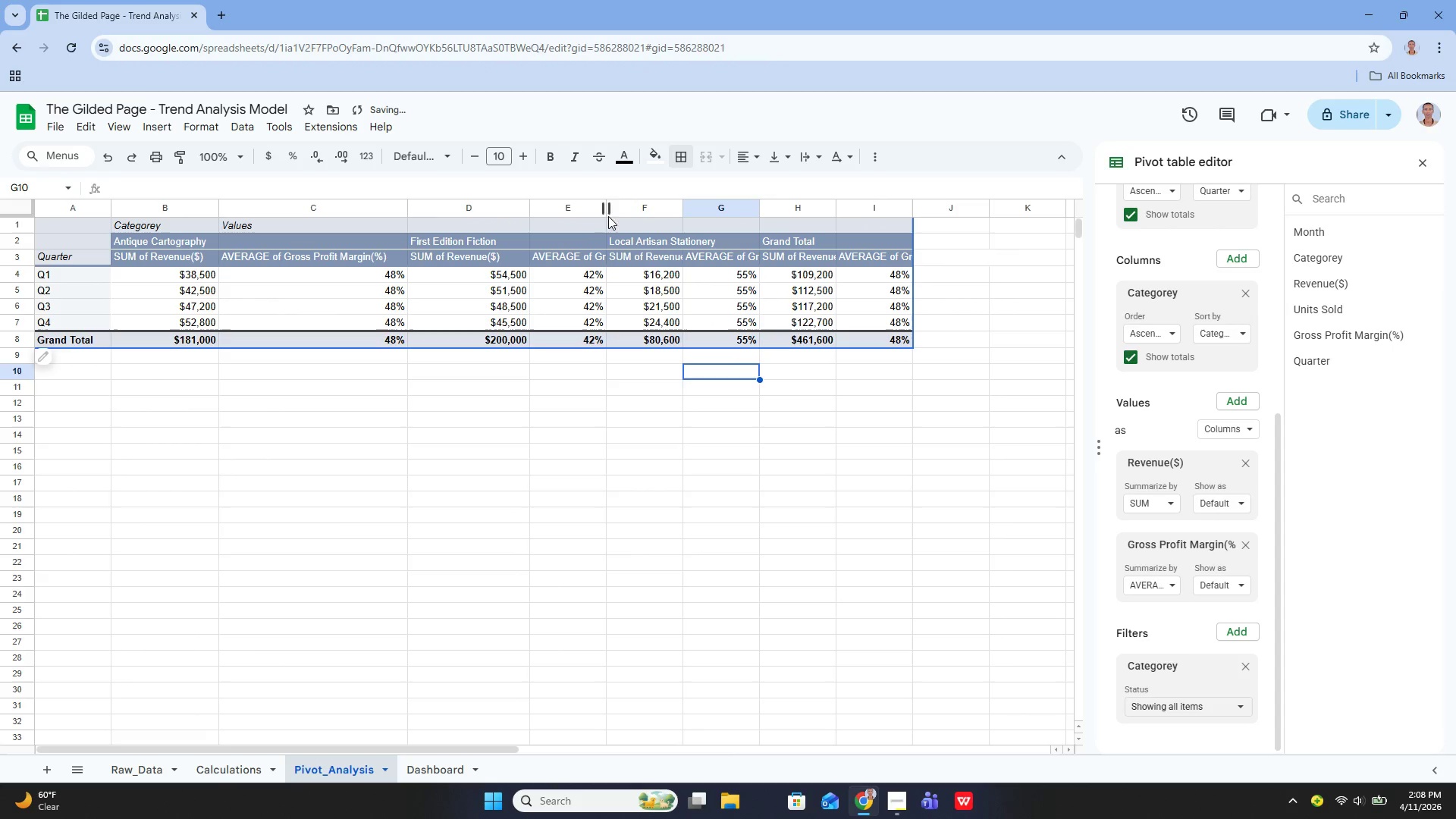 
left_click_drag(start_coordinate=[608, 210], to_coordinate=[680, 259])
 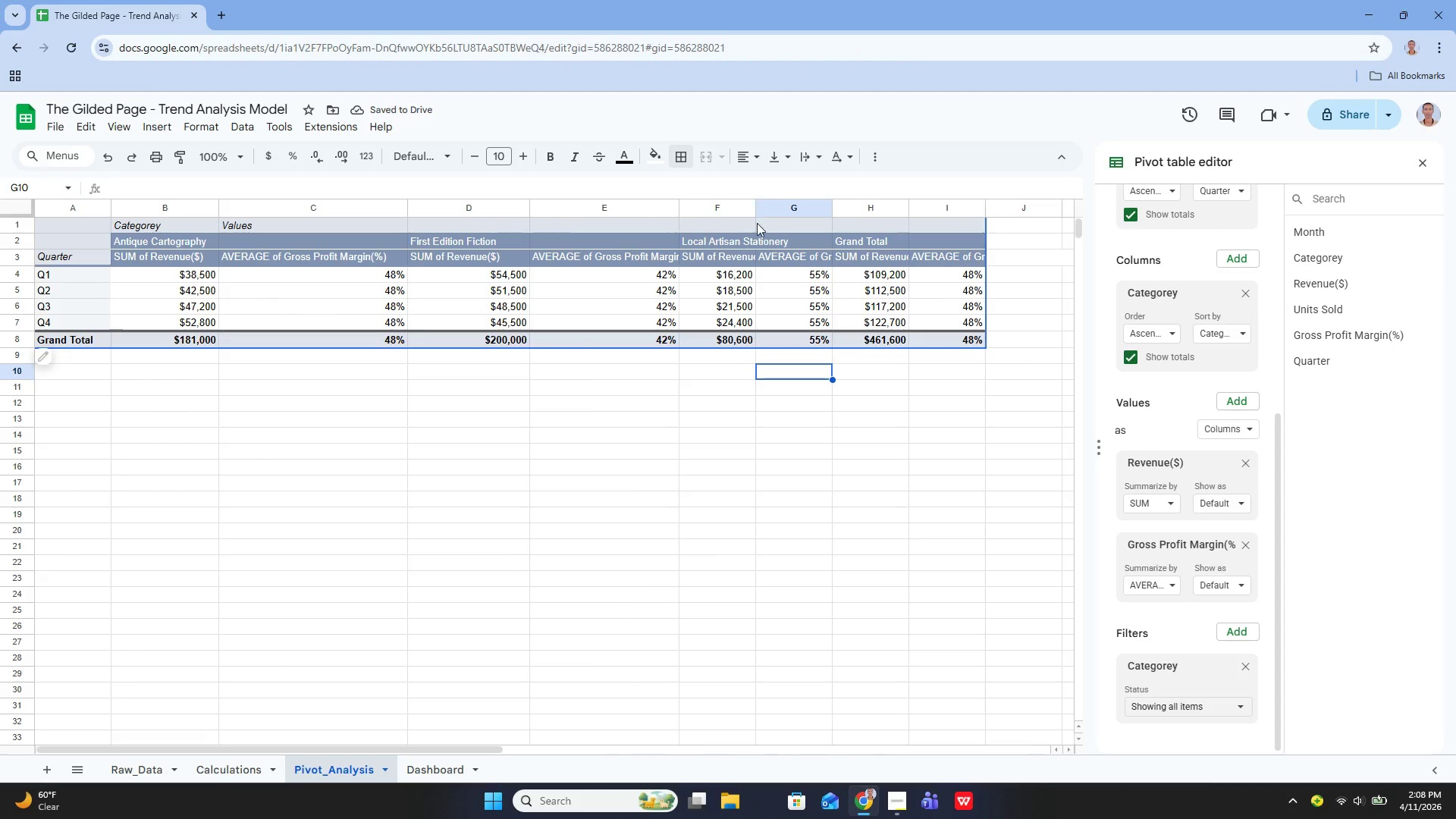 
wait(5.56)
 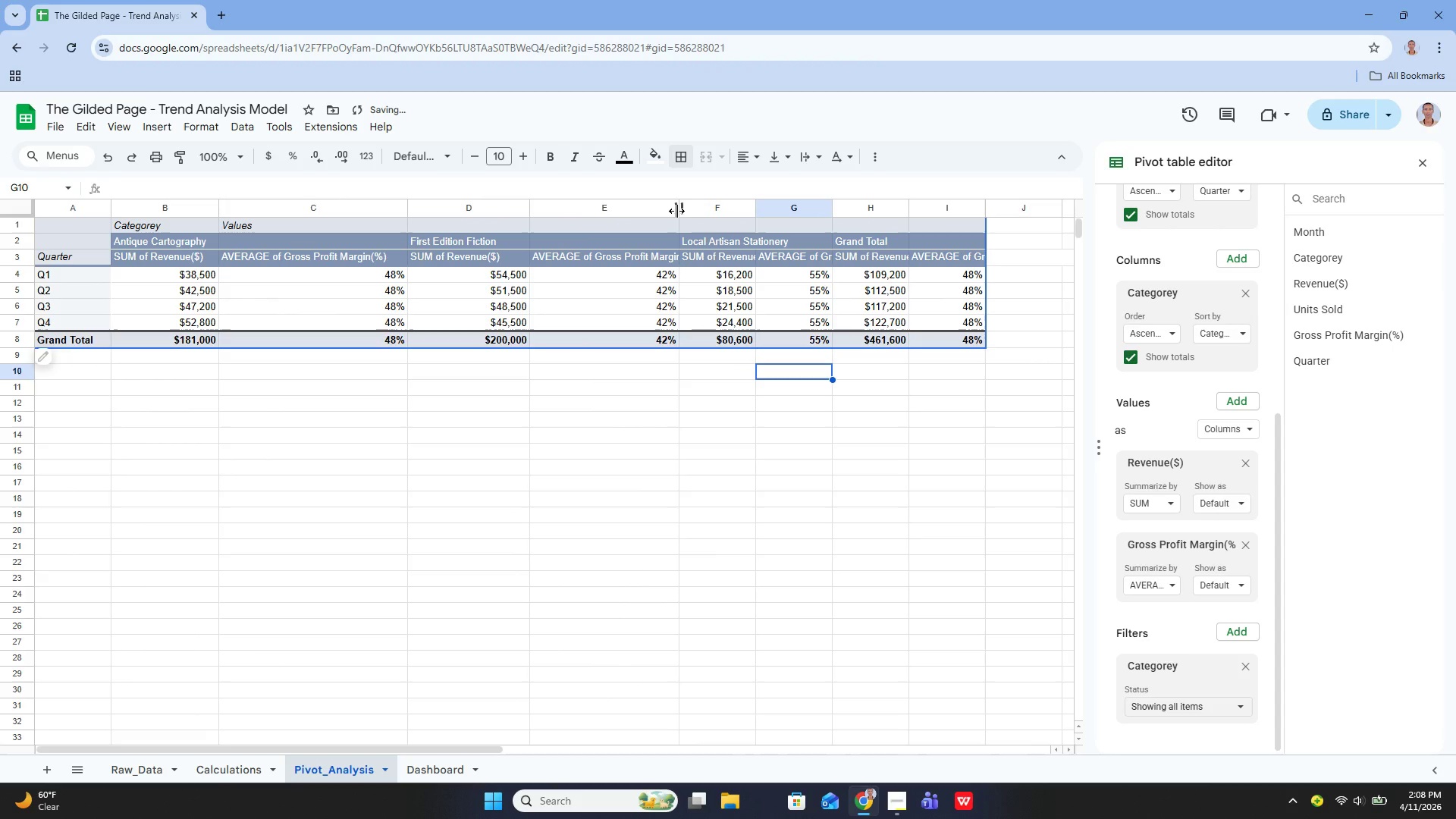 
left_click_drag(start_coordinate=[755, 208], to_coordinate=[799, 241])
 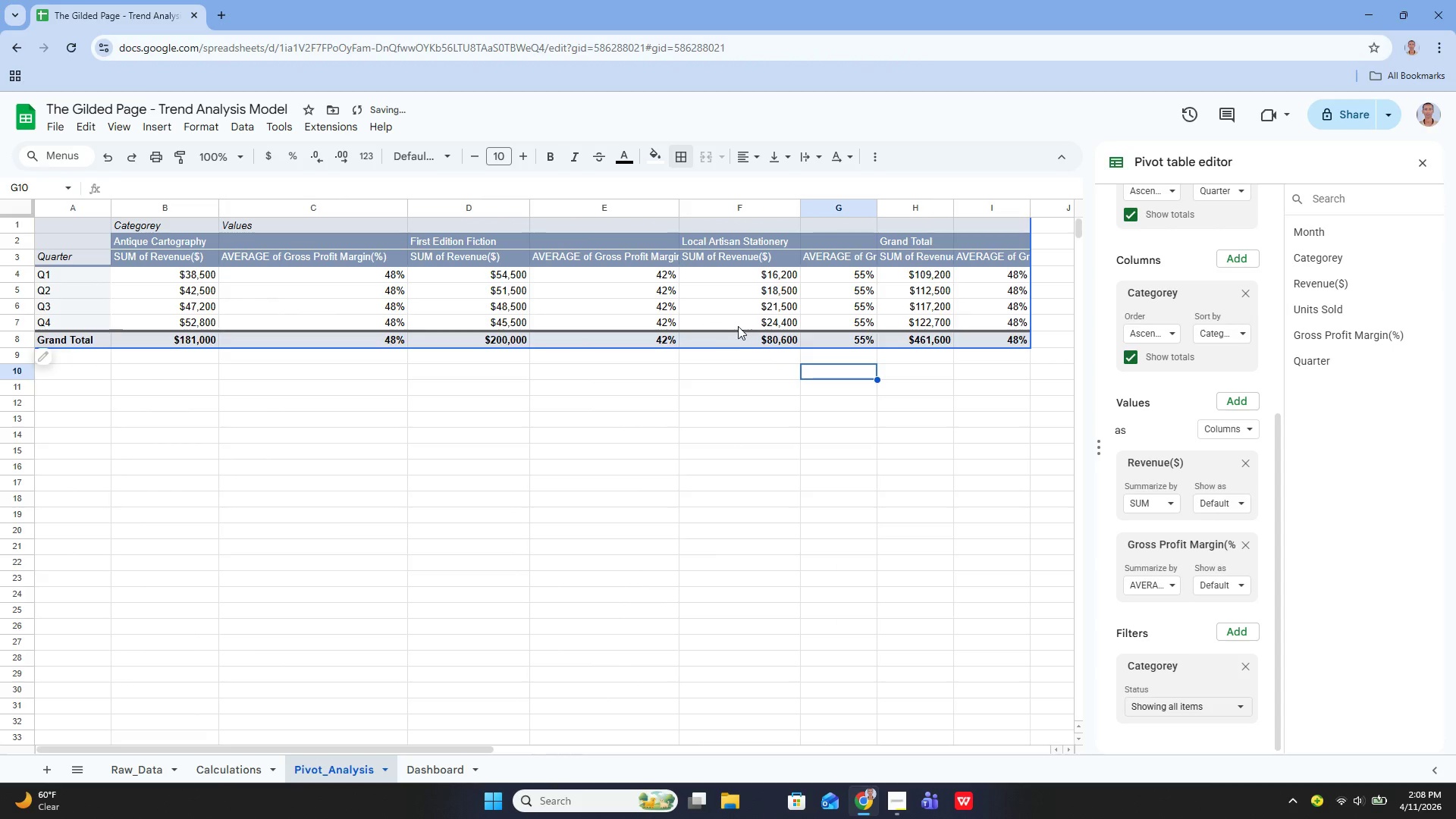 
key(Control+Z)
 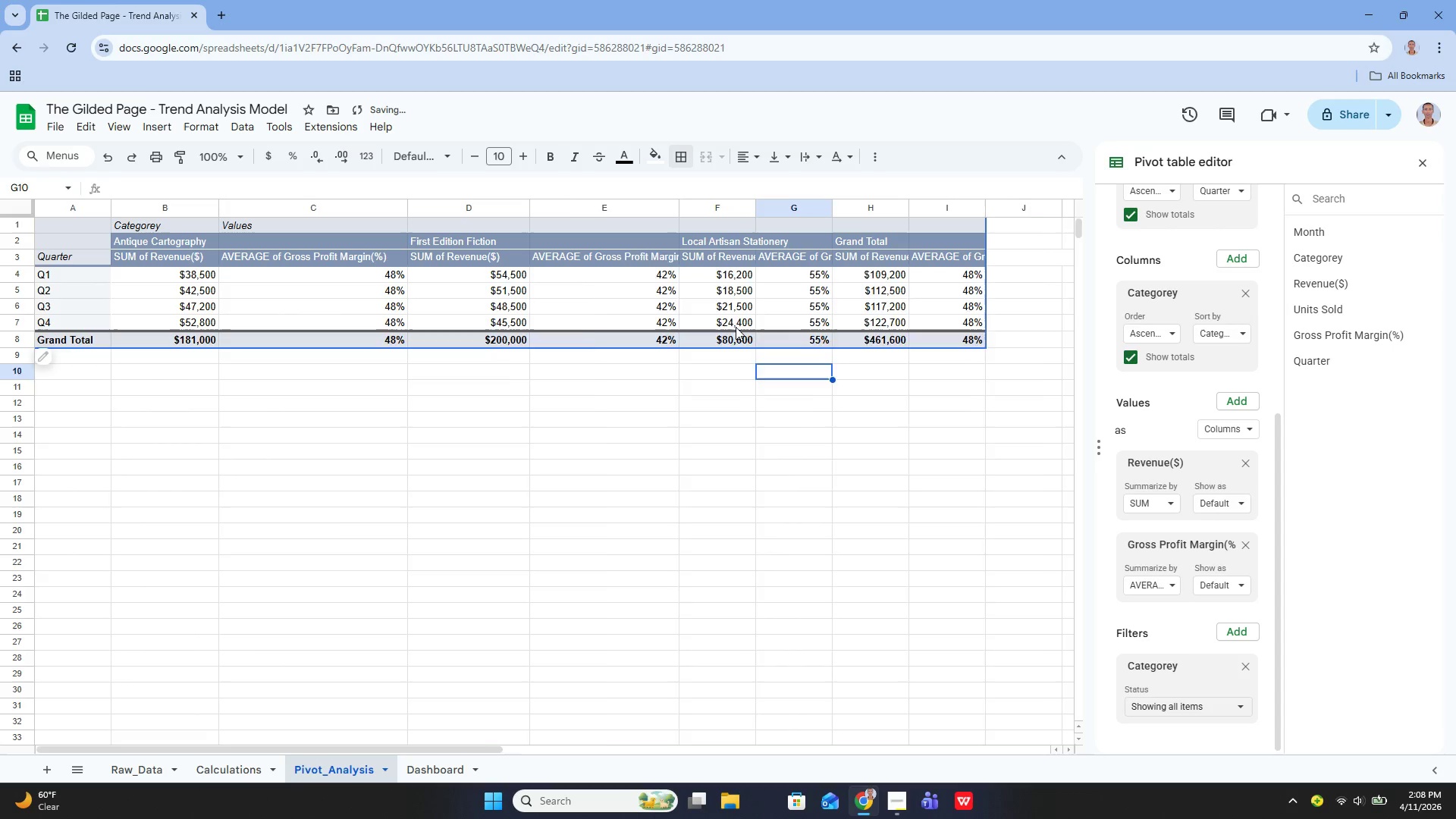 
key(Control+Z)
 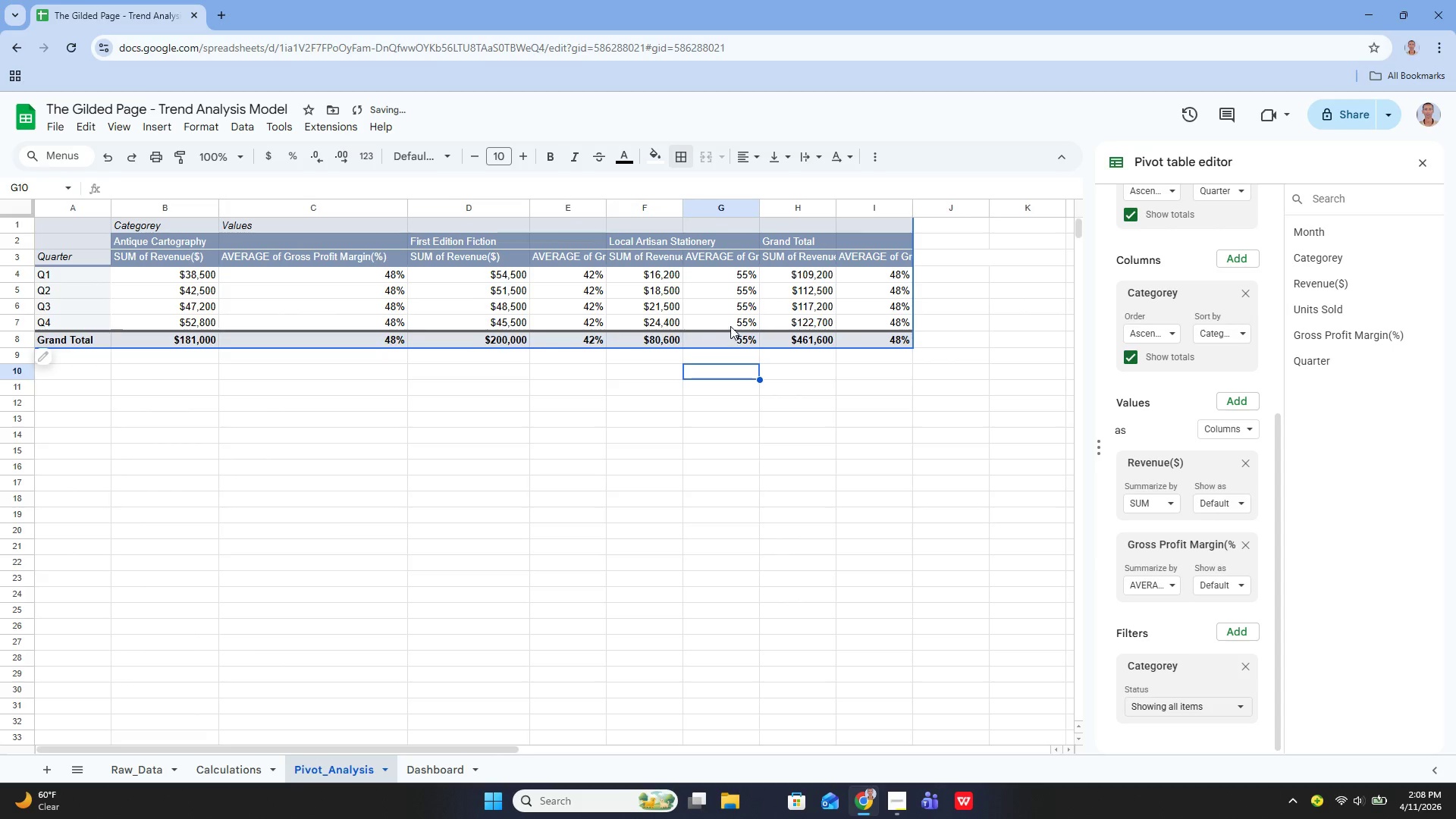 
key(Control+Z)
 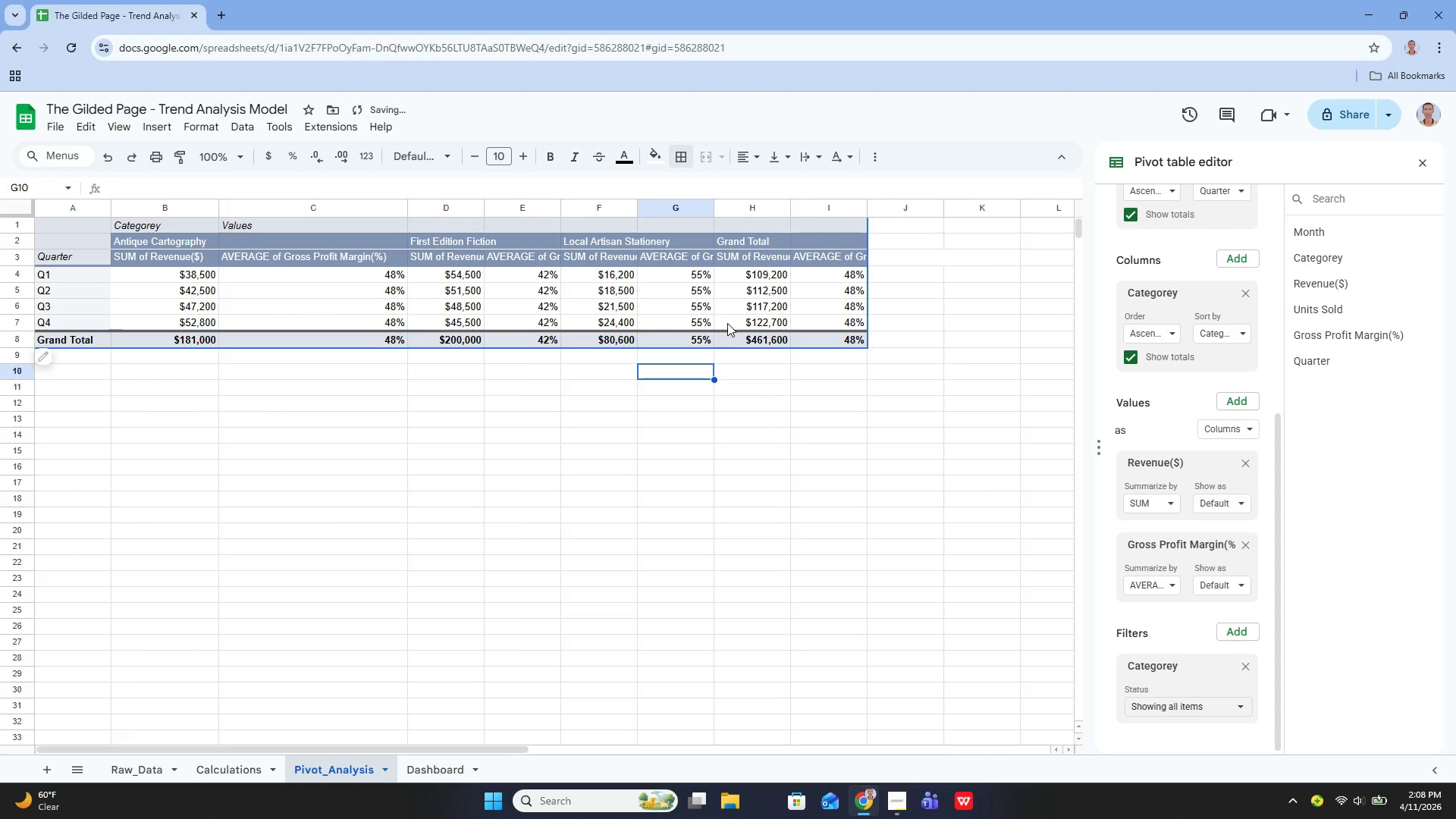 
key(Control+Z)
 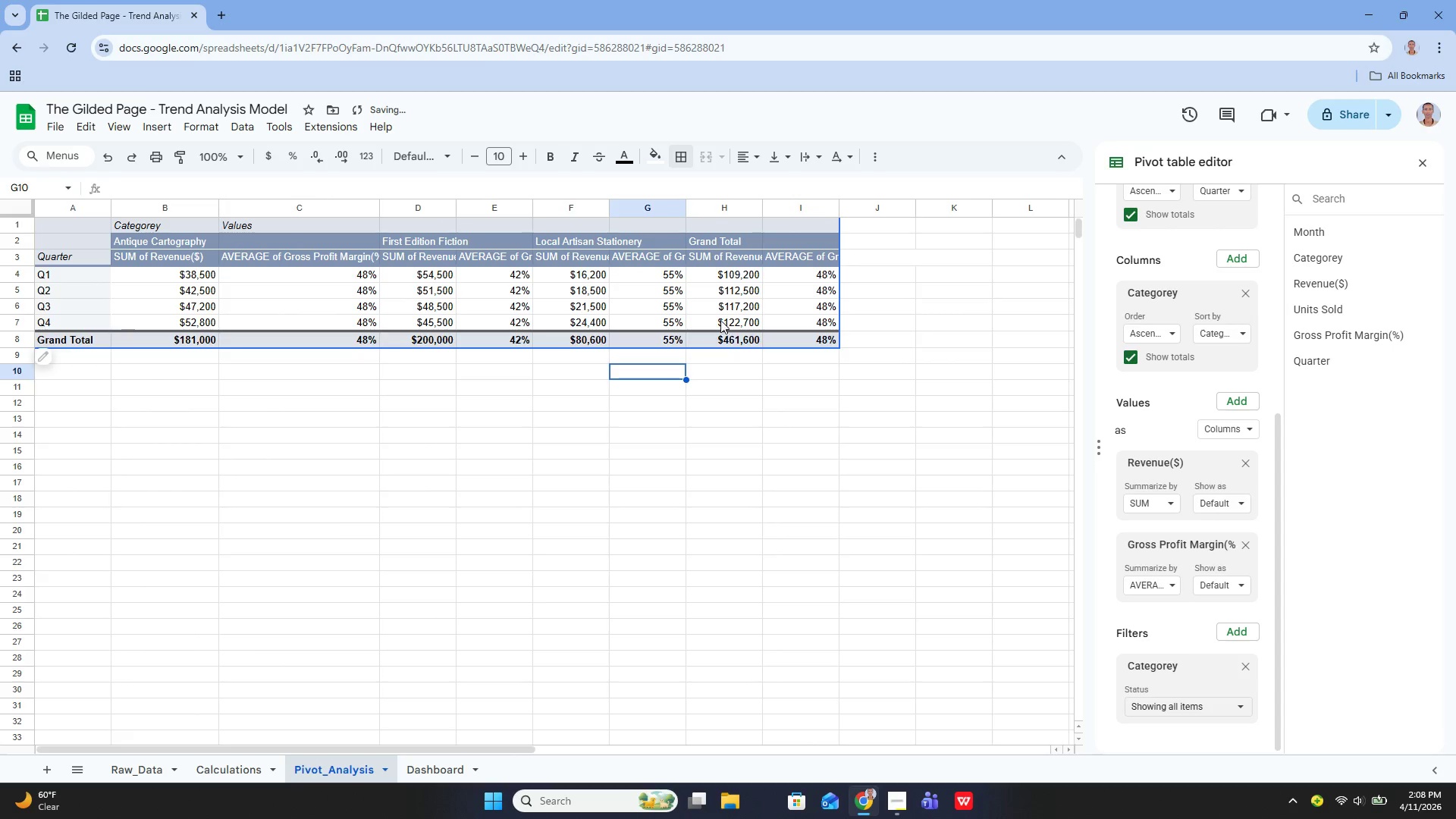 
key(Control+ControlLeft)
 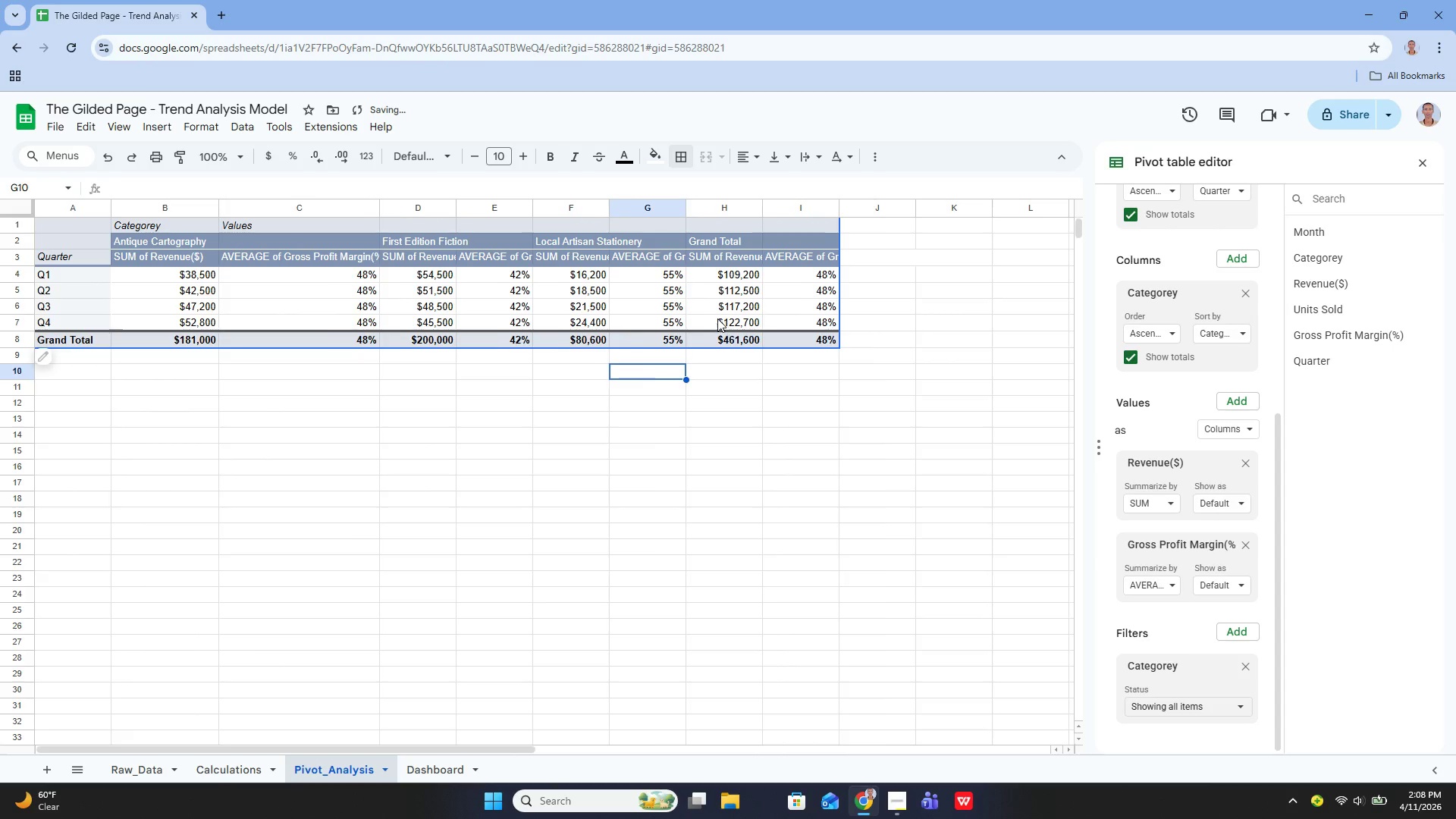 
key(Control+Z)
 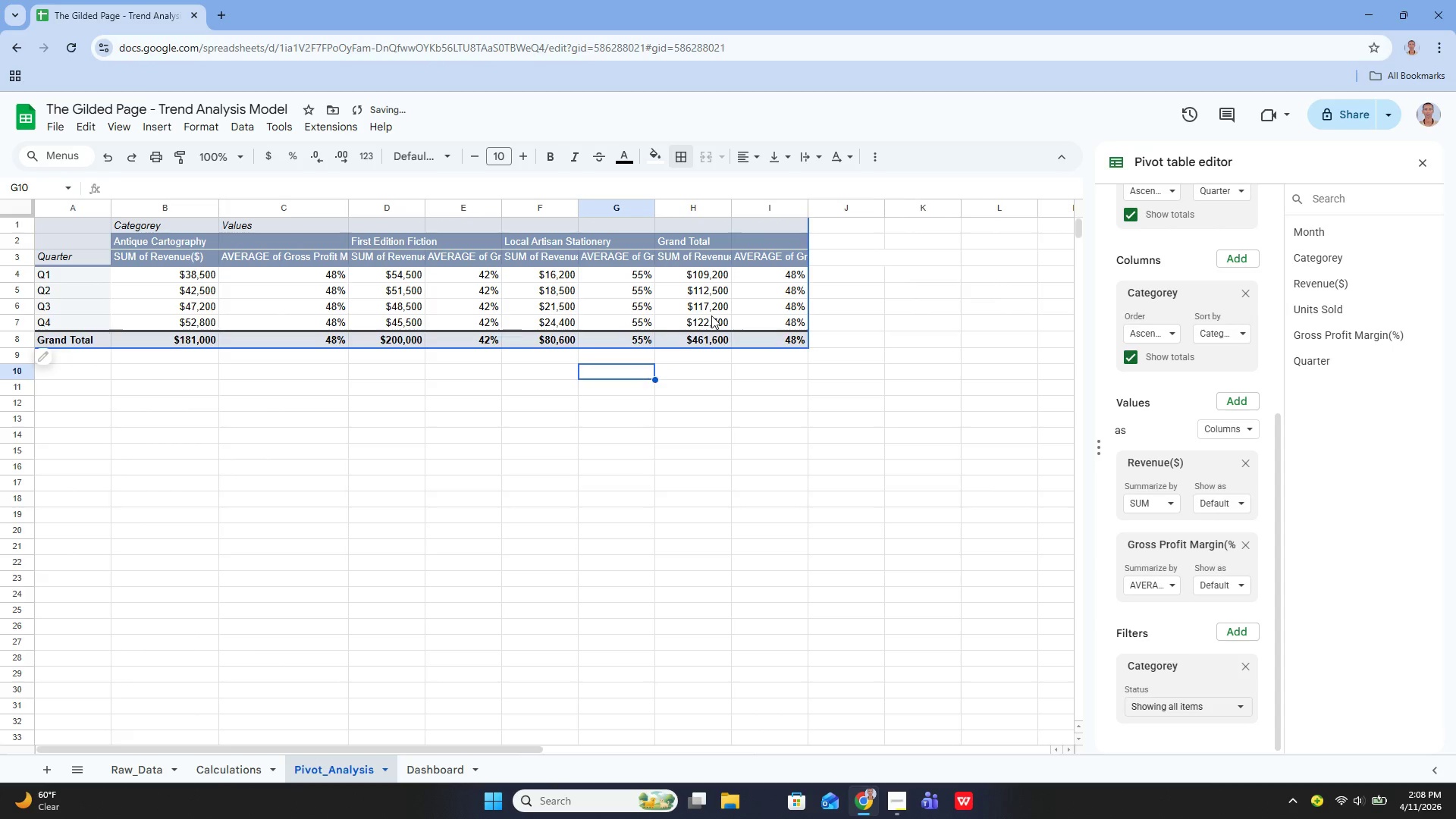 
key(Control+ControlLeft)
 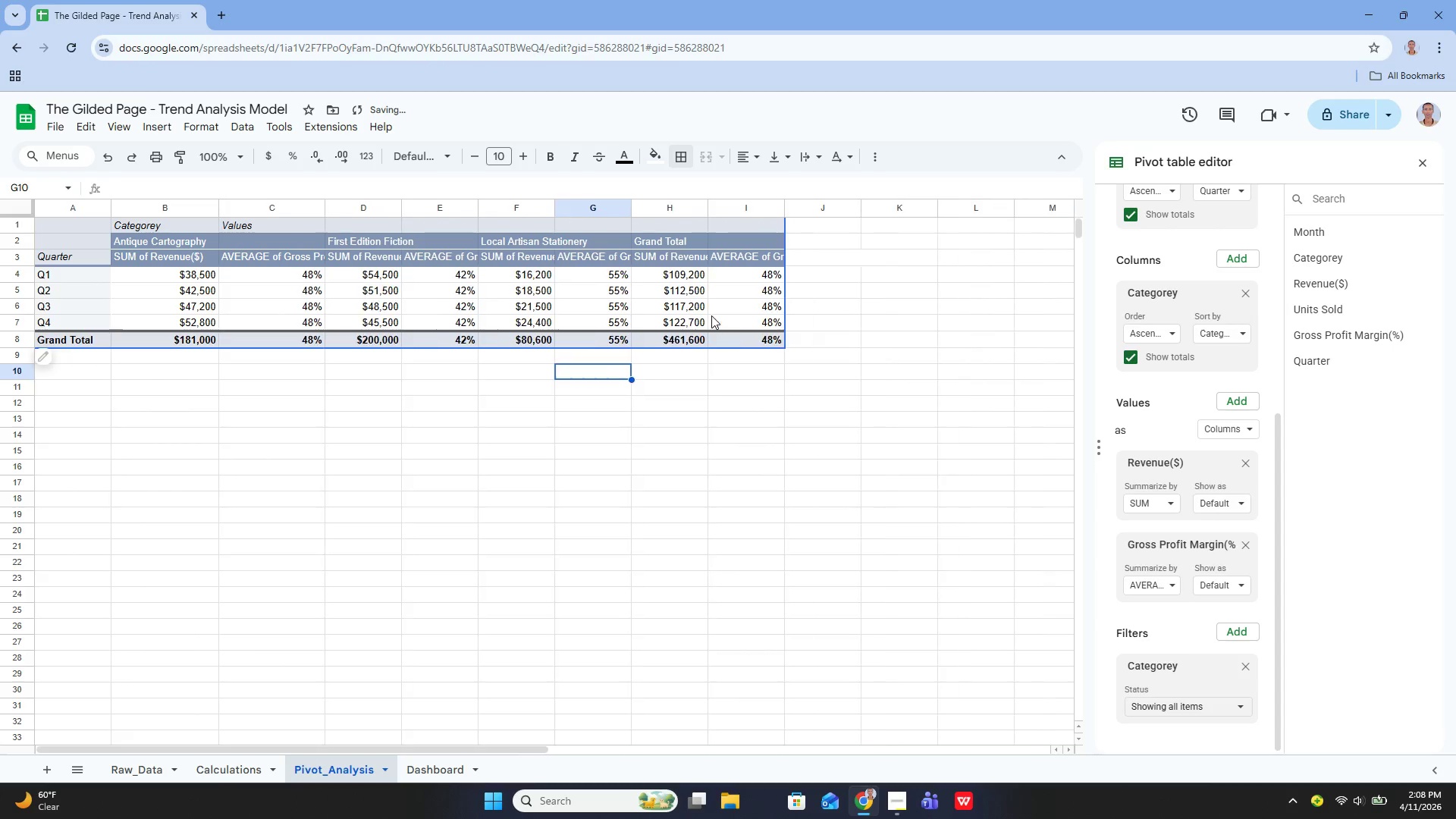 
key(Control+Z)
 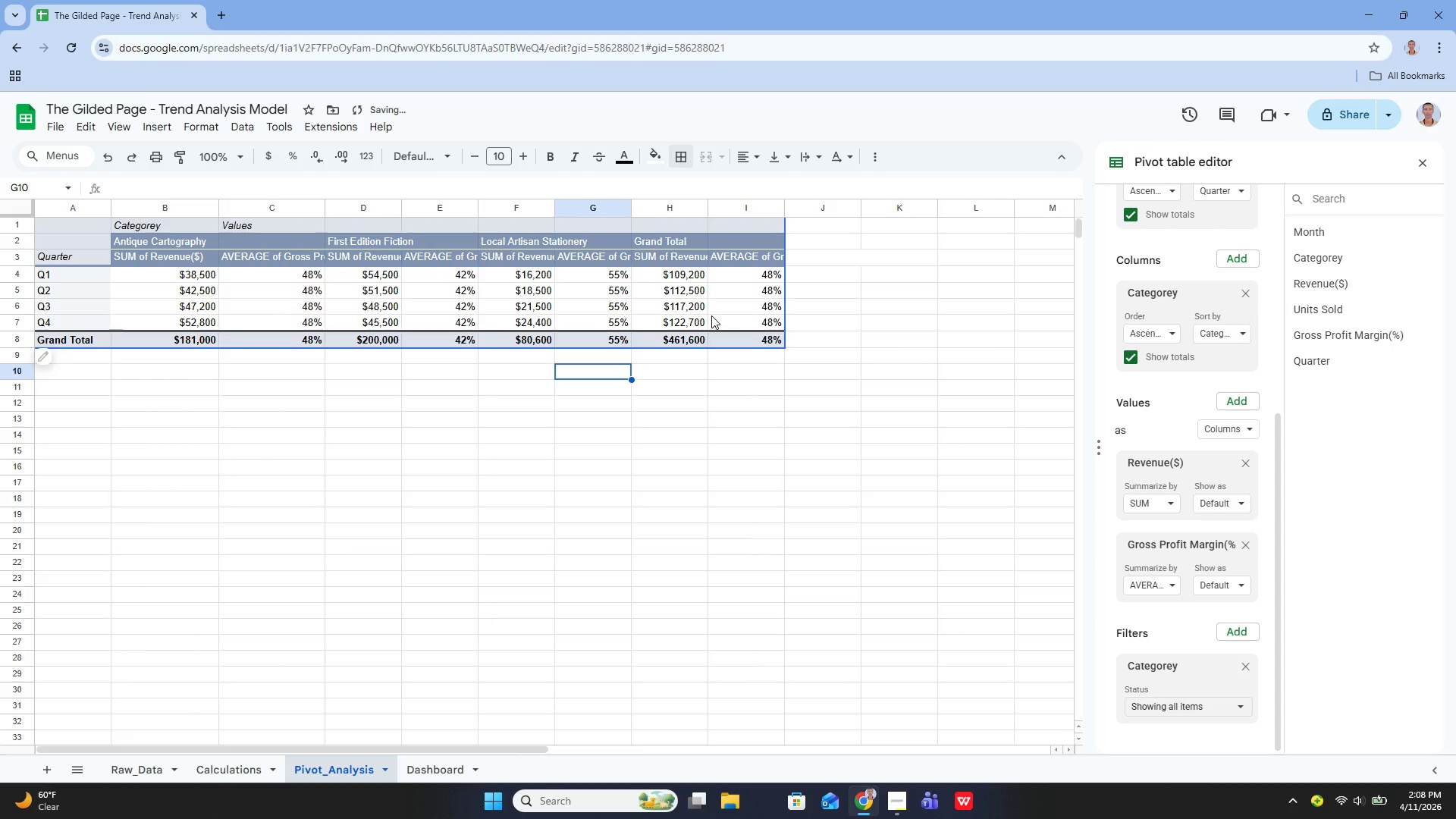 
key(Control+ControlLeft)
 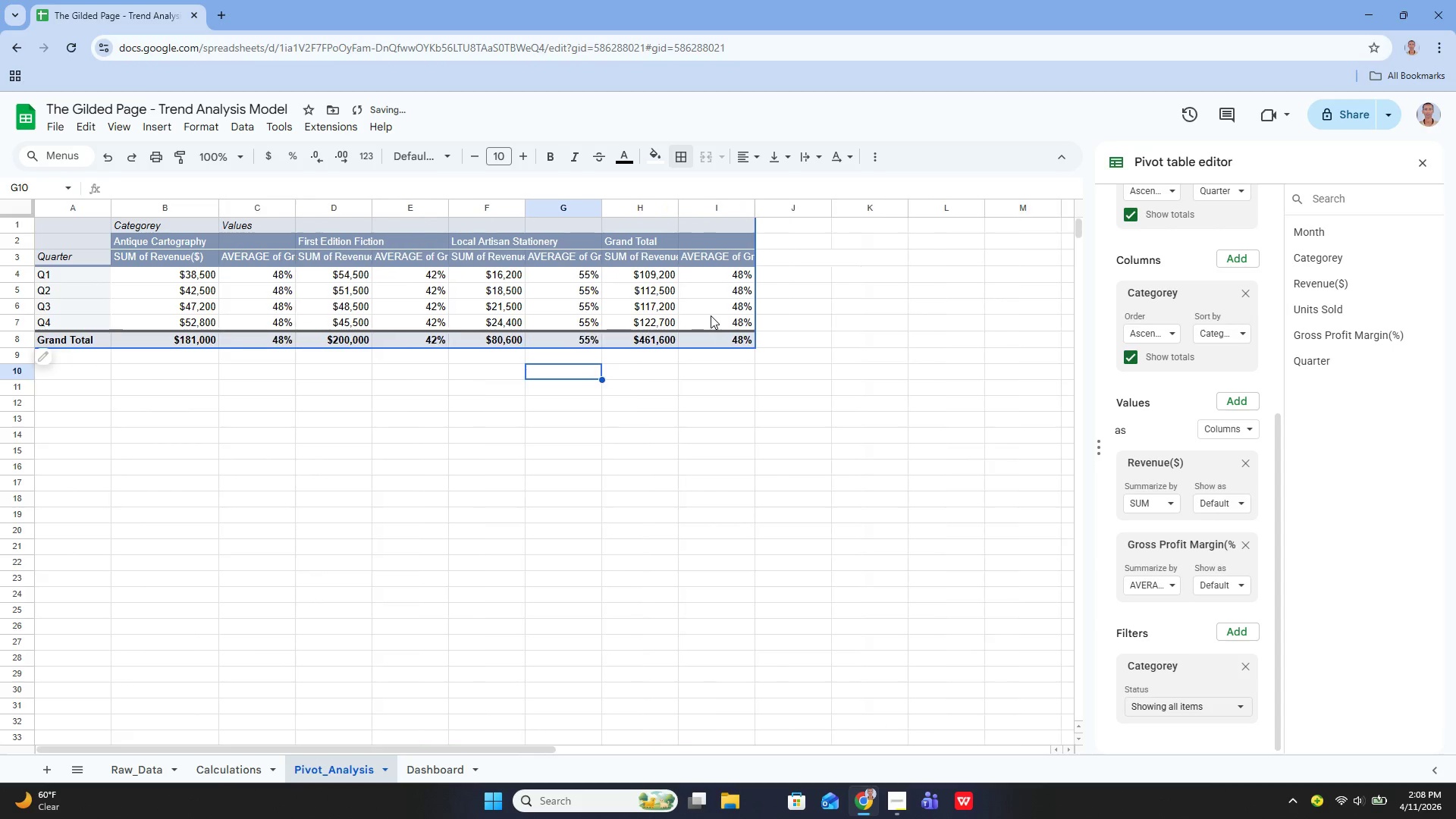 
key(Control+Z)
 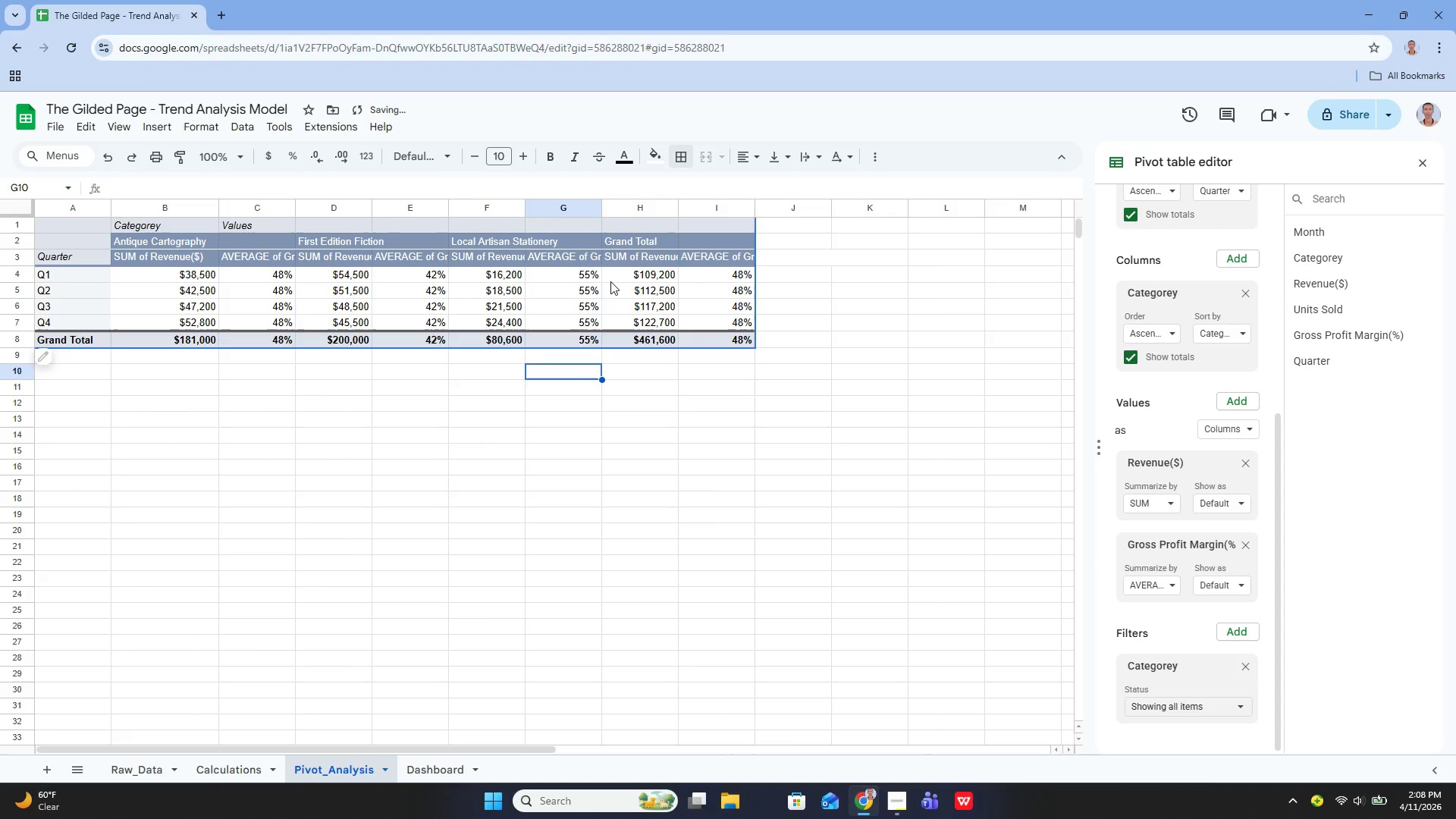 
key(Control+Z)
 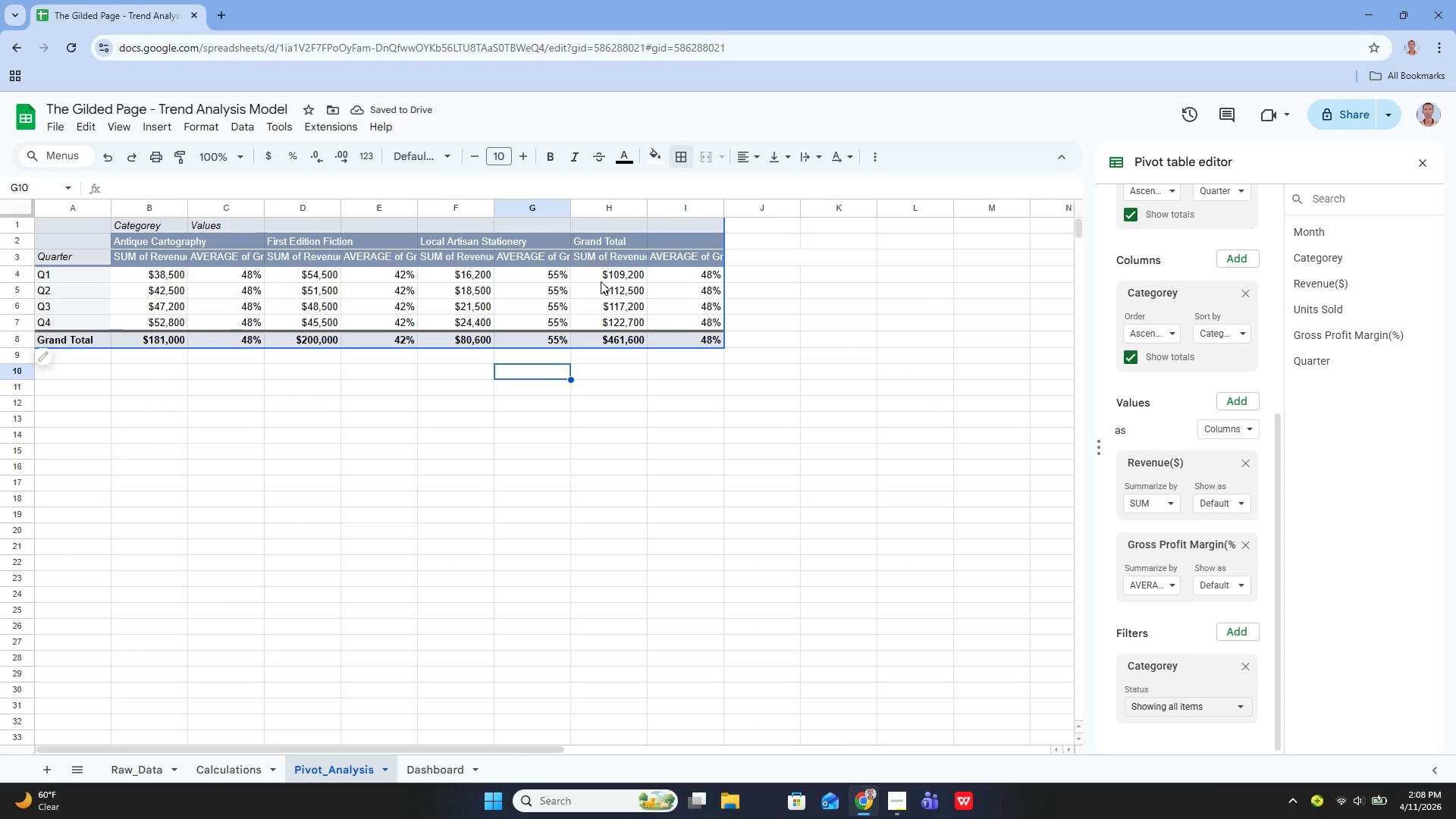 
wait(9.44)
 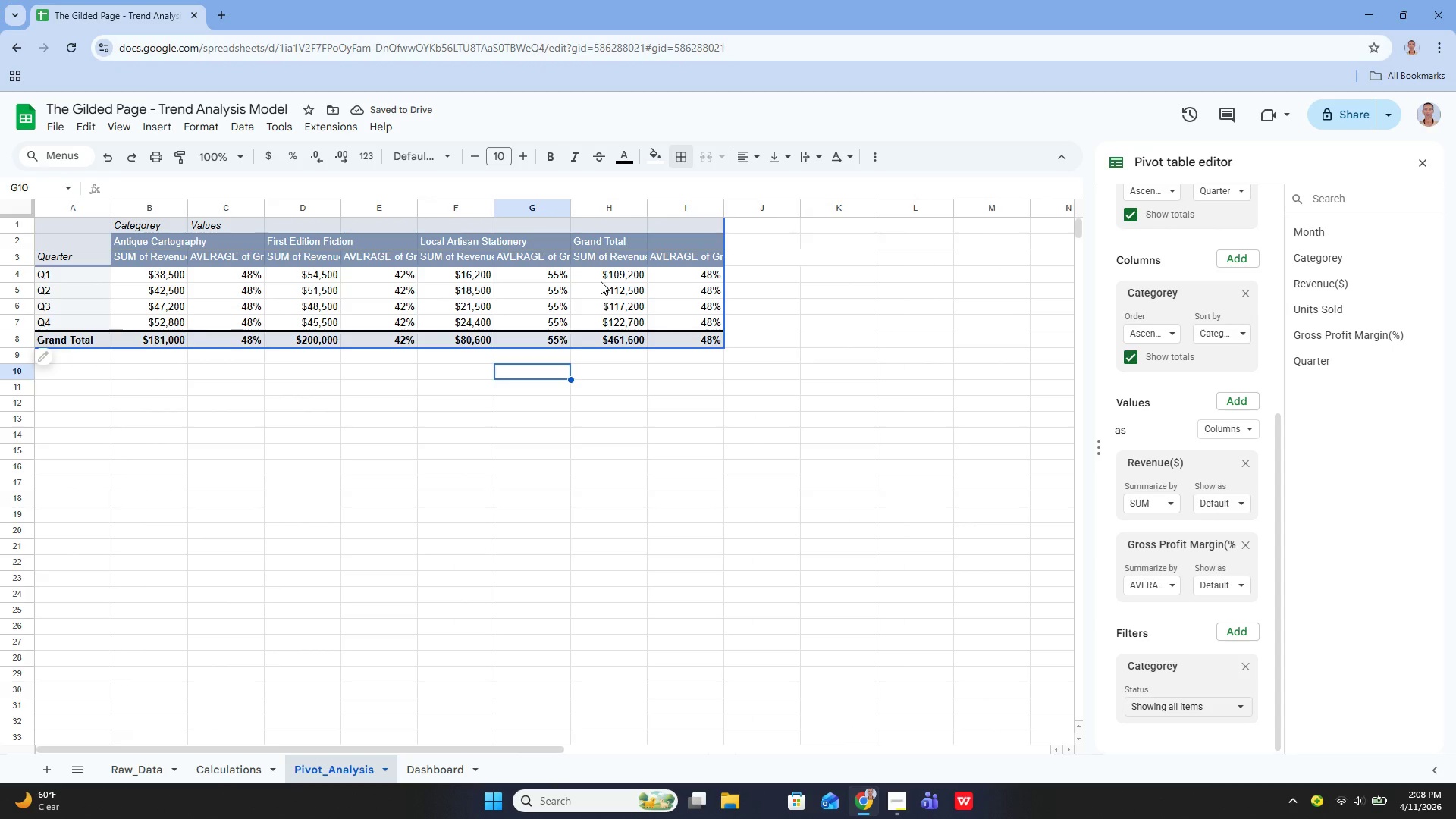 
left_click_drag(start_coordinate=[161, 267], to_coordinate=[166, 318])
 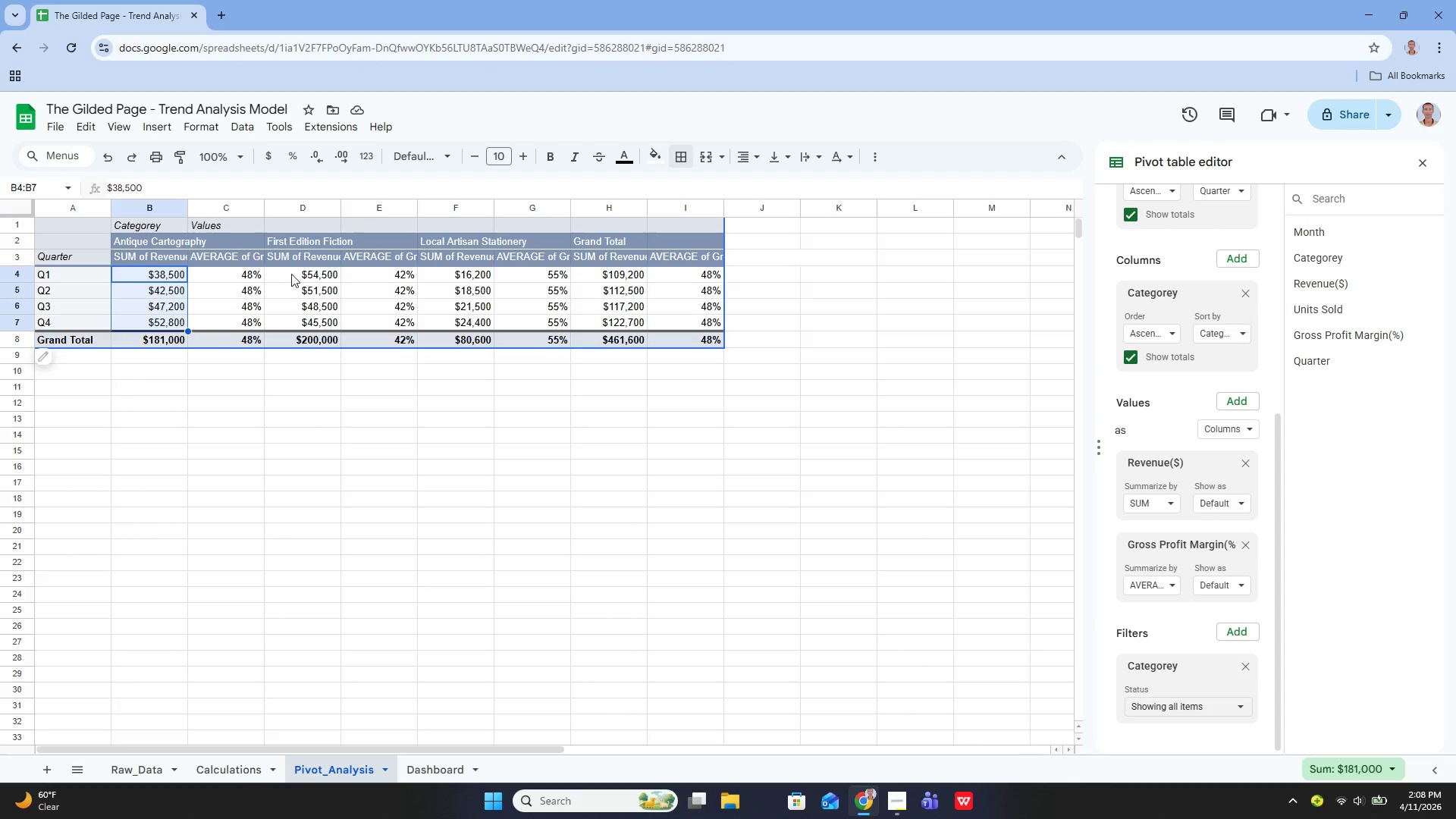 
hold_key(key=ShiftLeft, duration=1.53)
left_click_drag(start_coordinate=[299, 269], to_coordinate=[305, 319])
 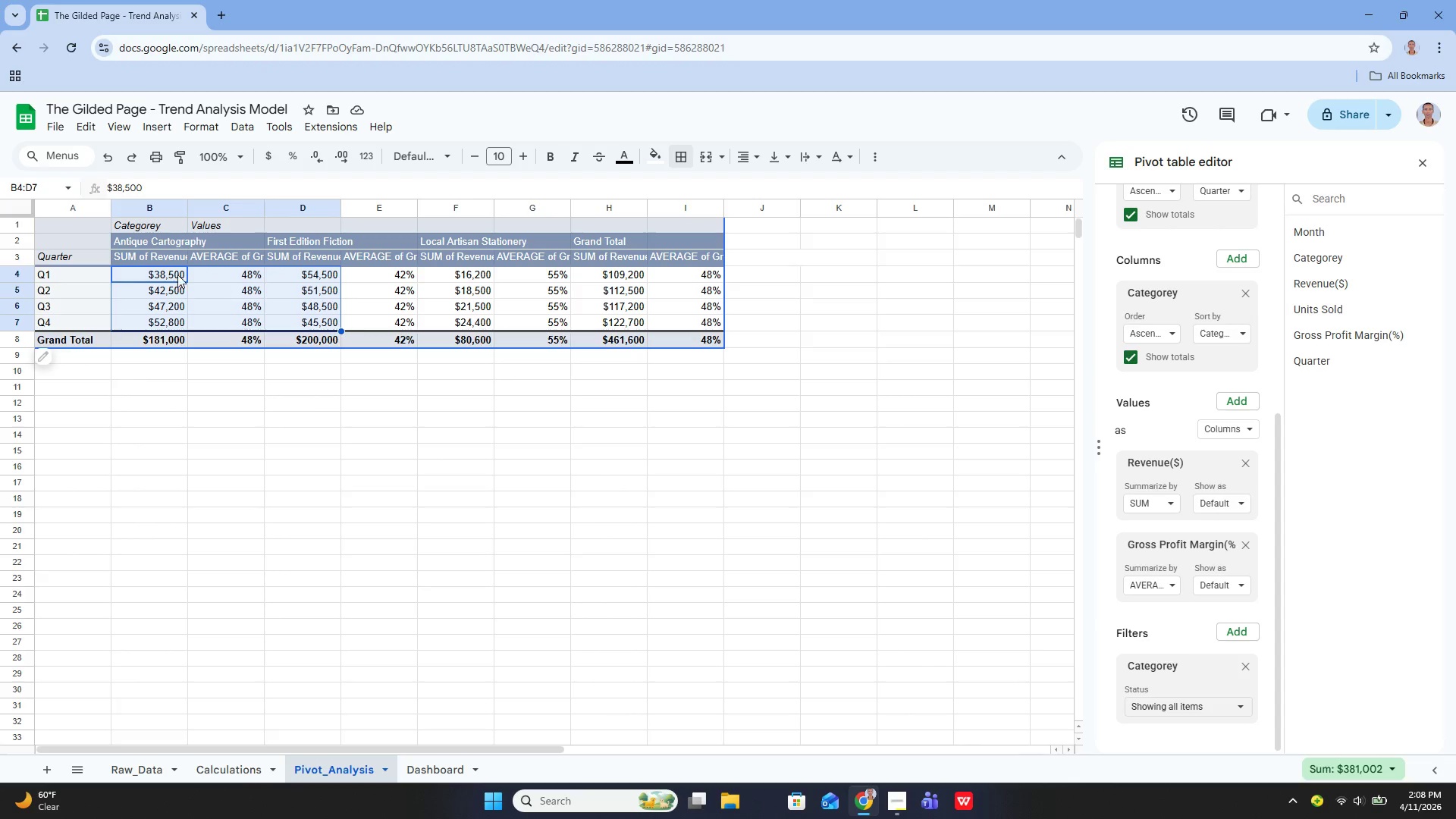 
key(Shift+ShiftLeft)
 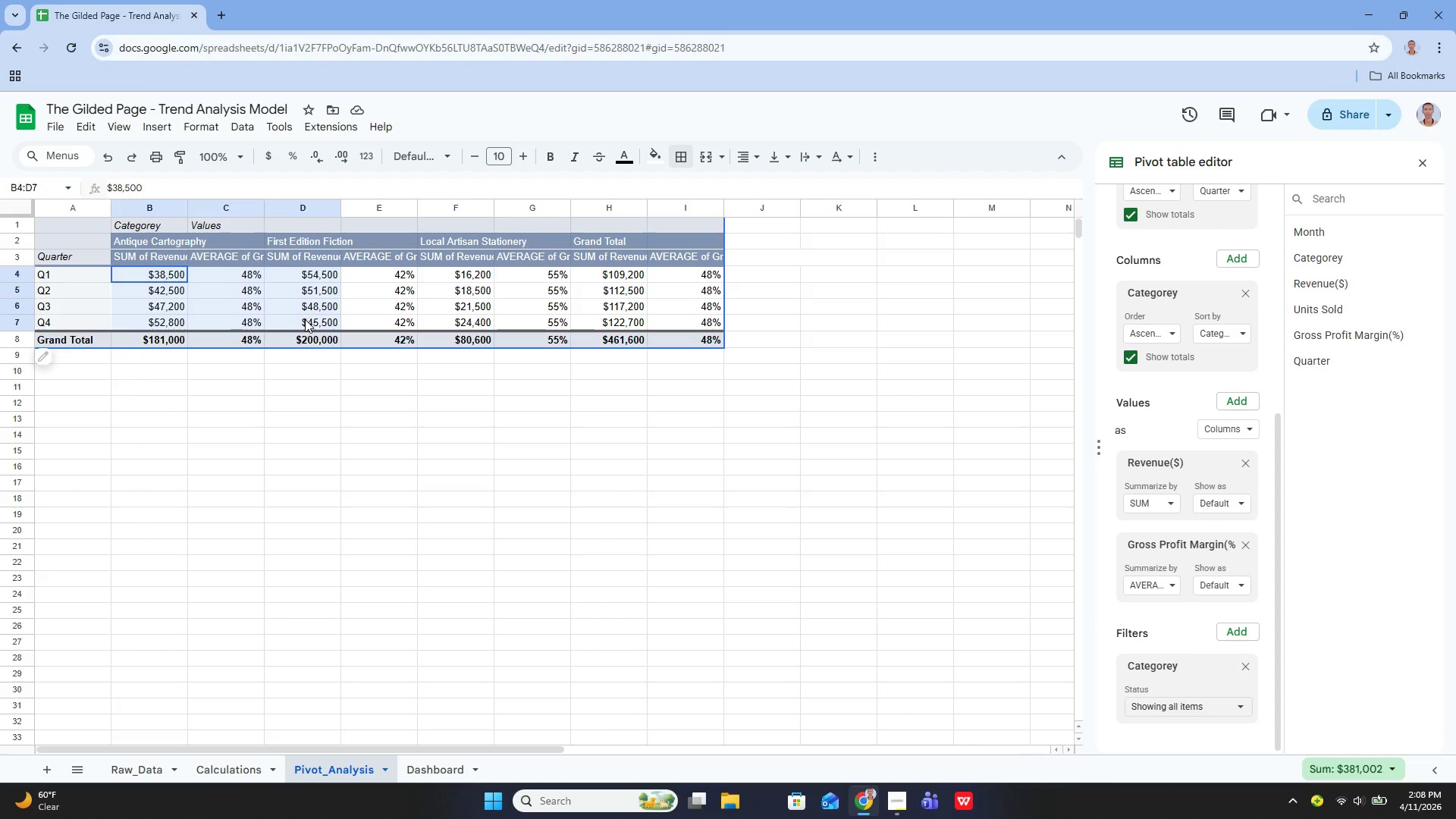 
key(Shift+ShiftLeft)
 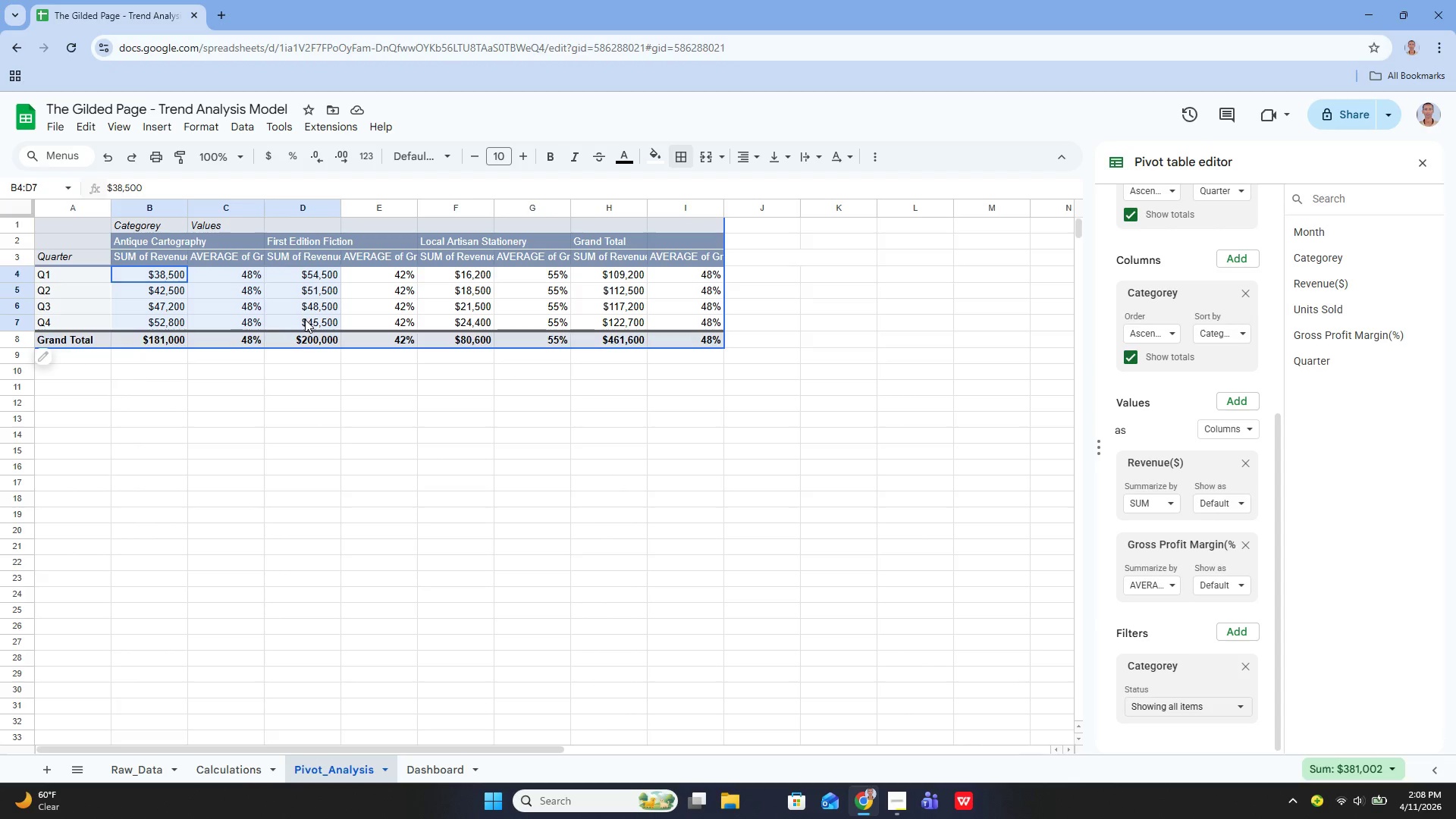 
key(Shift+ShiftLeft)
 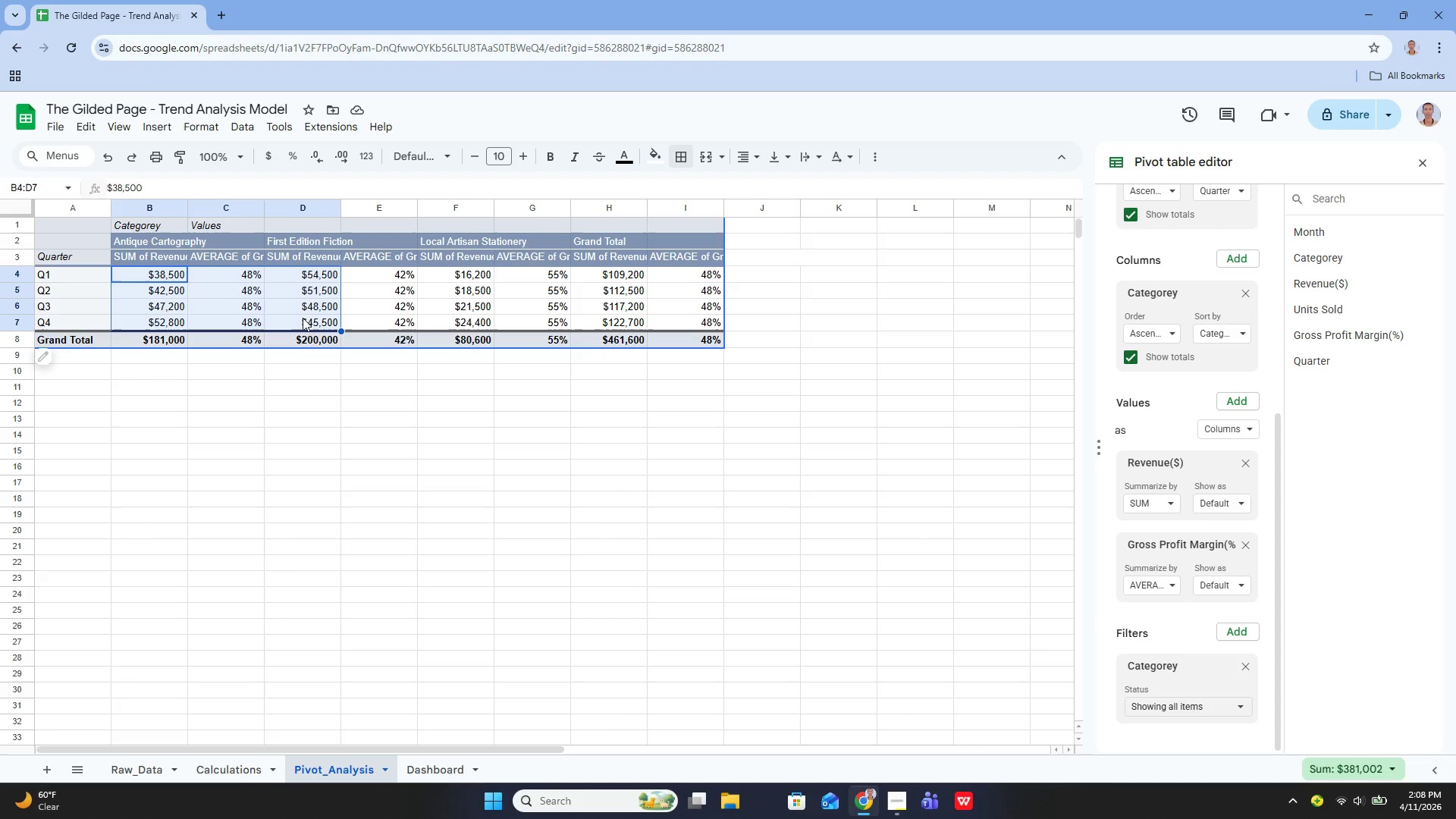 
key(Shift+ShiftLeft)
 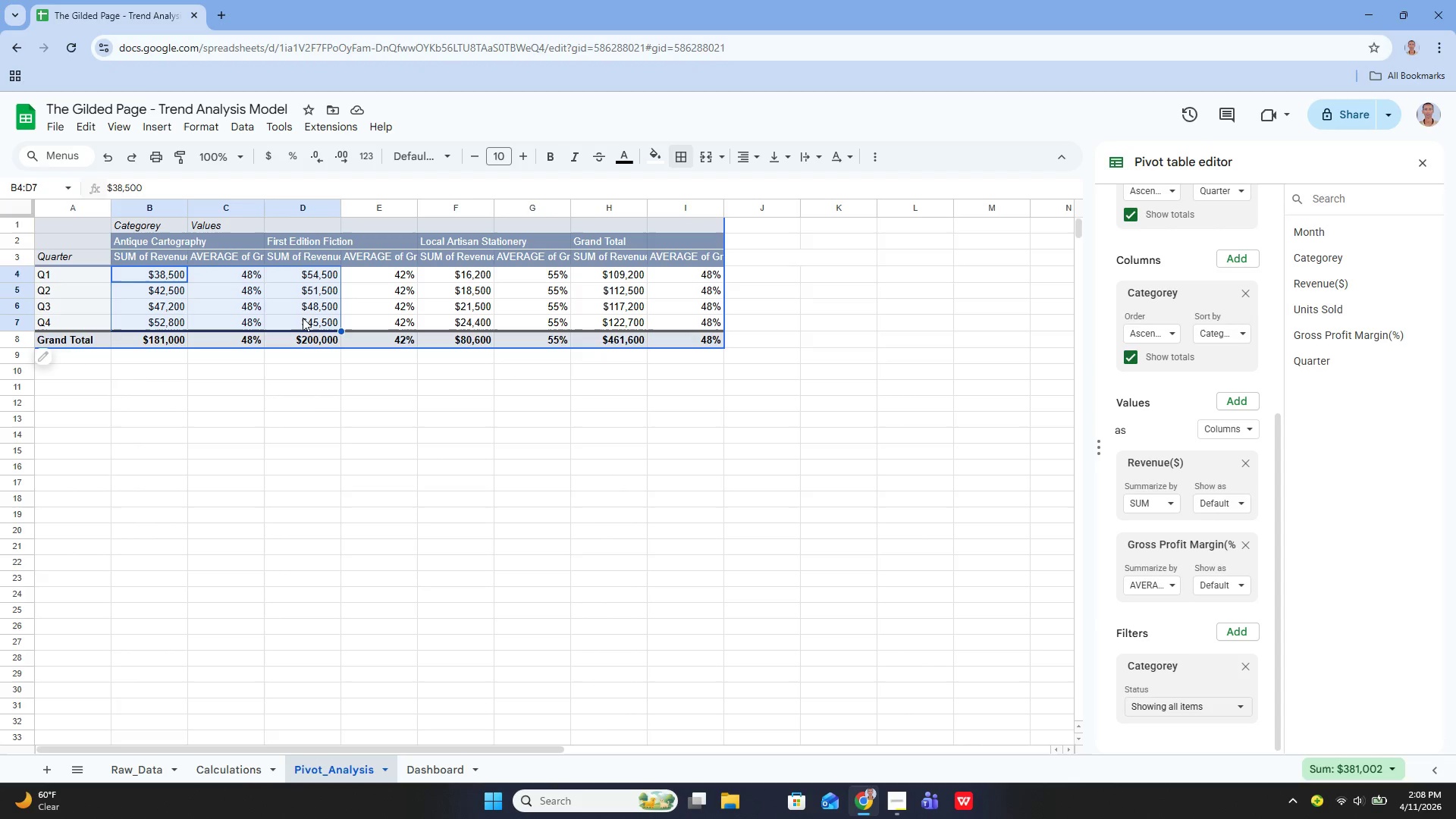 
key(Shift+ShiftLeft)
 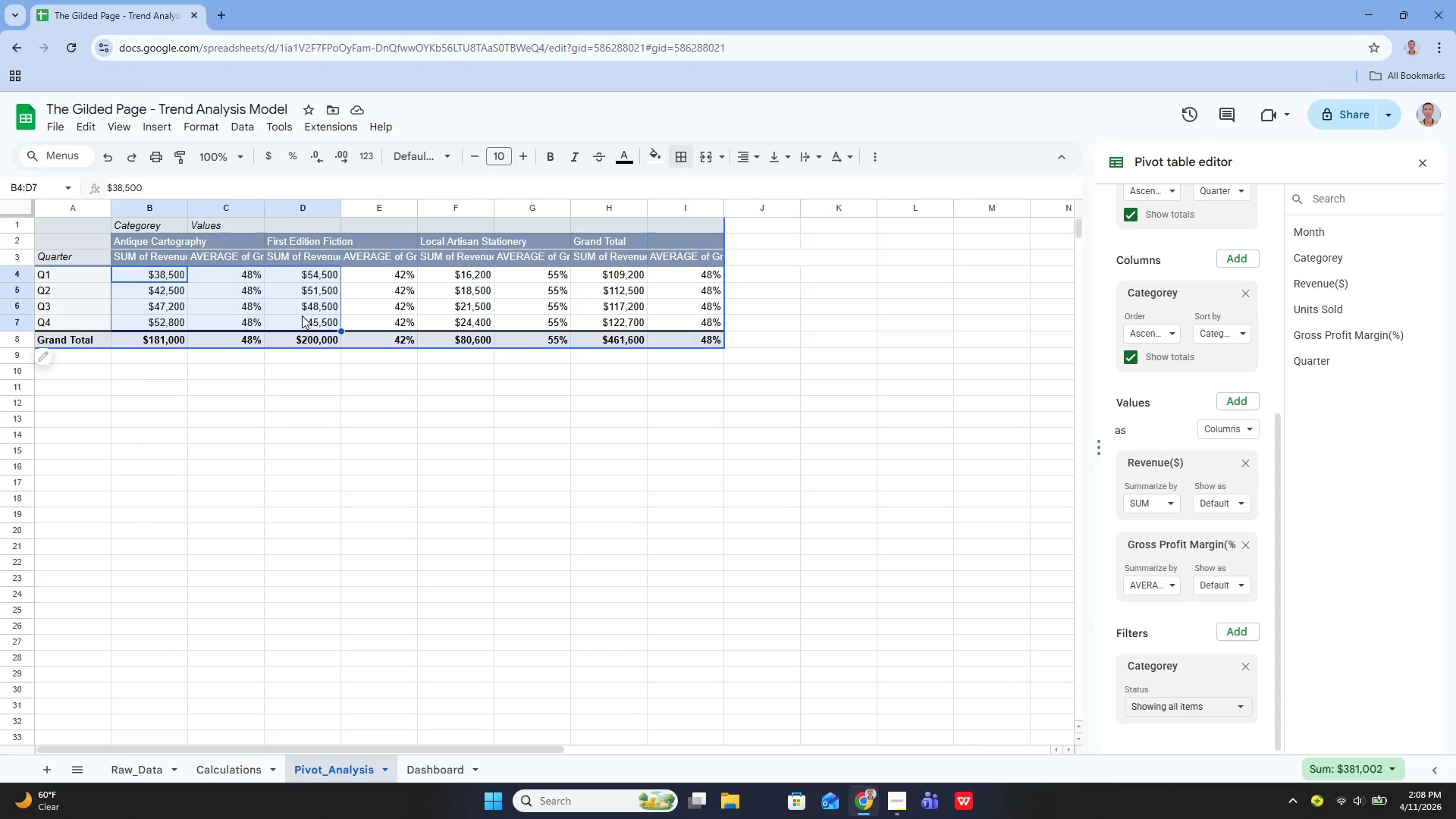 
key(Shift+ShiftLeft)
 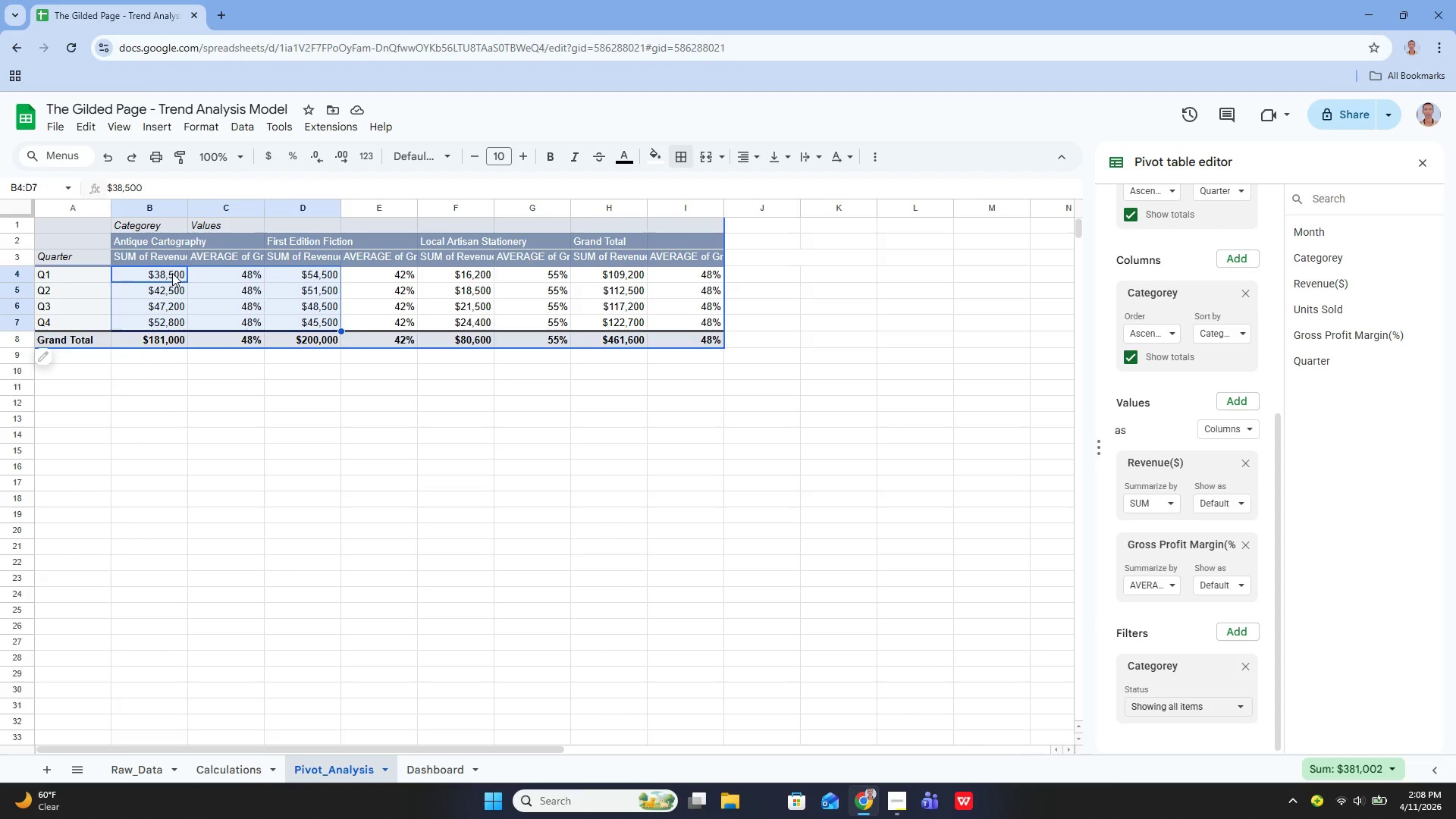 
left_click([172, 273])
 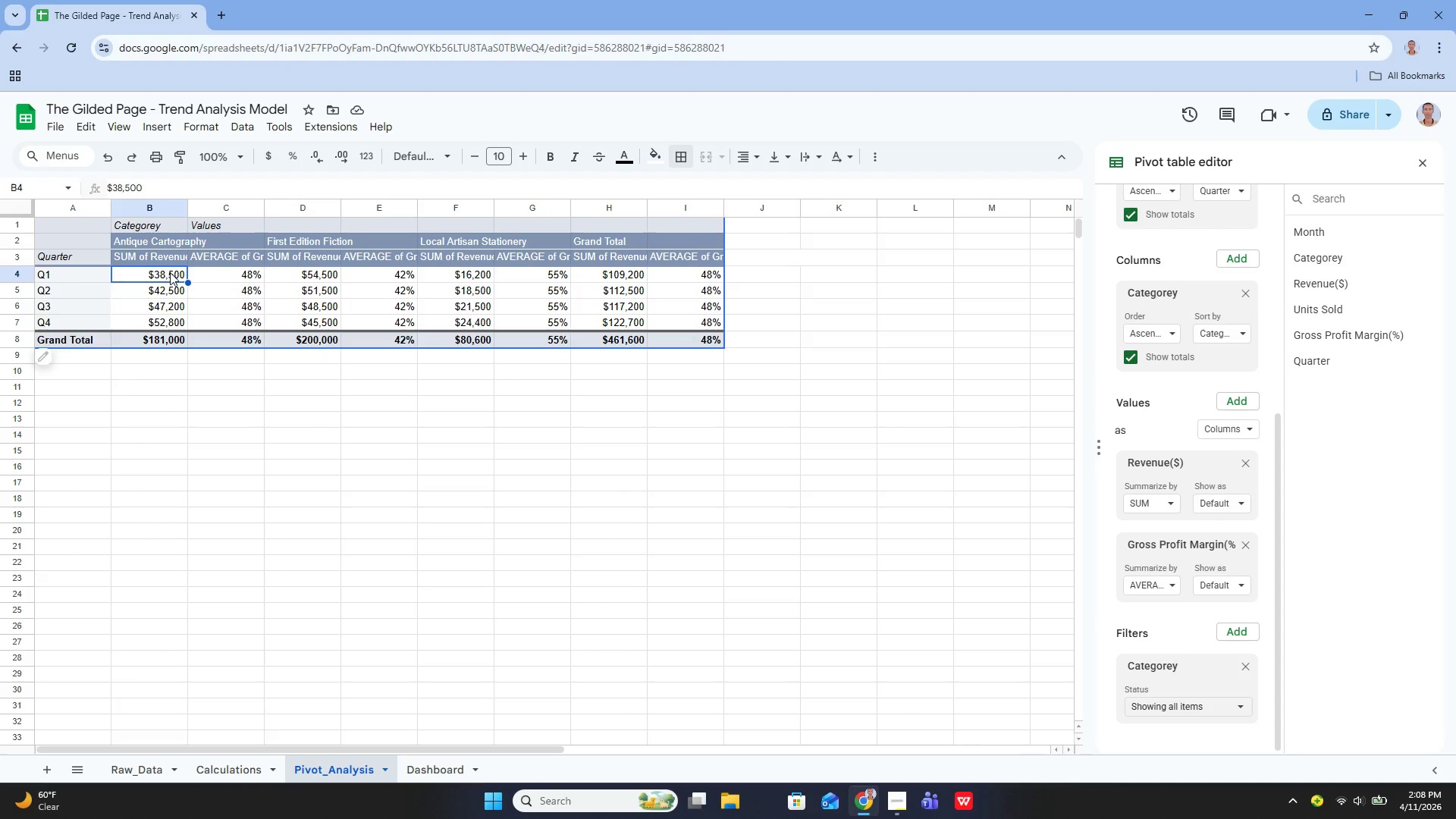 
hold_key(key=ShiftLeft, duration=1.3)
left_click_drag(start_coordinate=[168, 271], to_coordinate=[168, 317])
 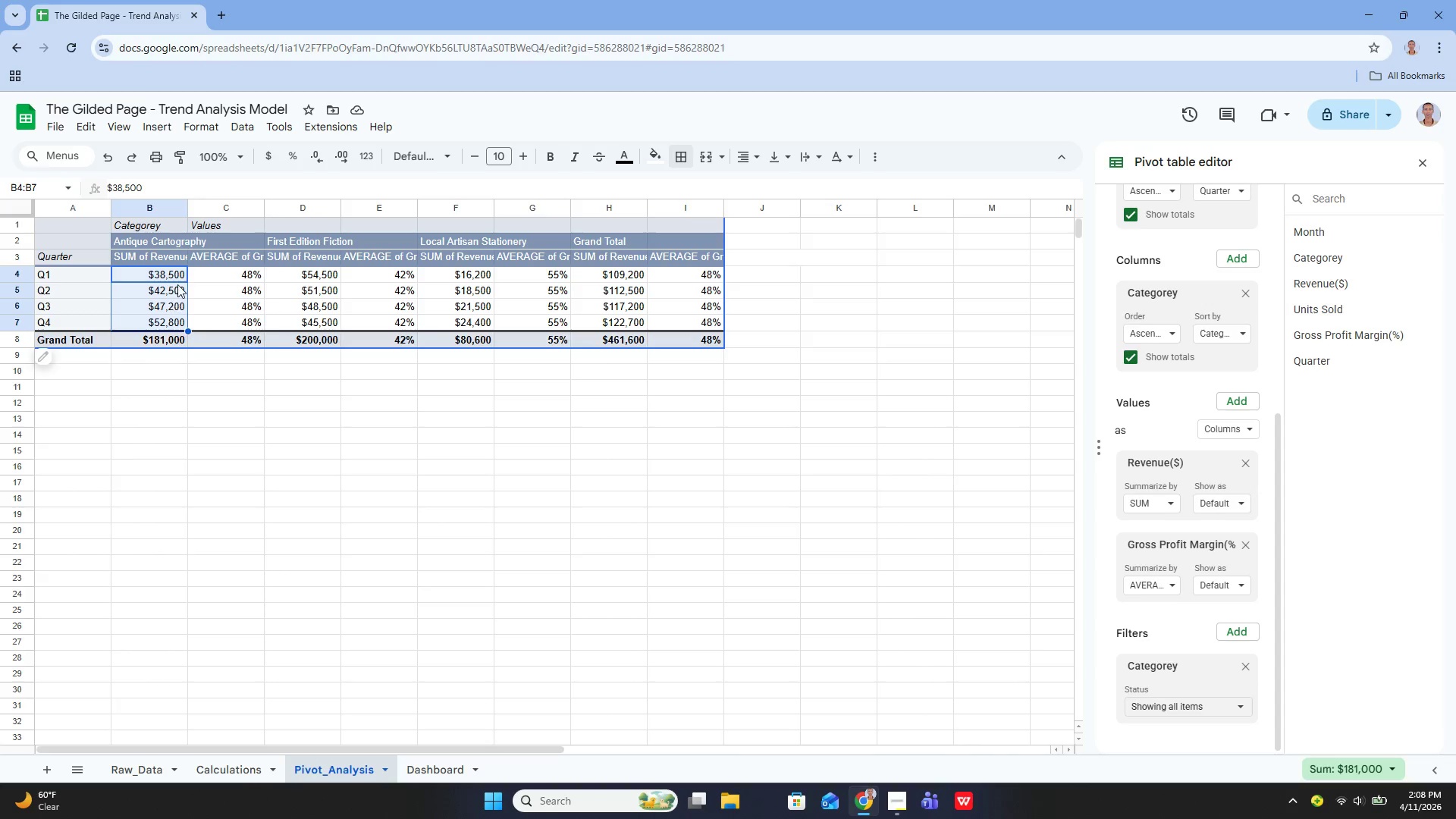 
hold_key(key=ControlLeft, duration=1.51)
left_click_drag(start_coordinate=[289, 272], to_coordinate=[300, 319])
 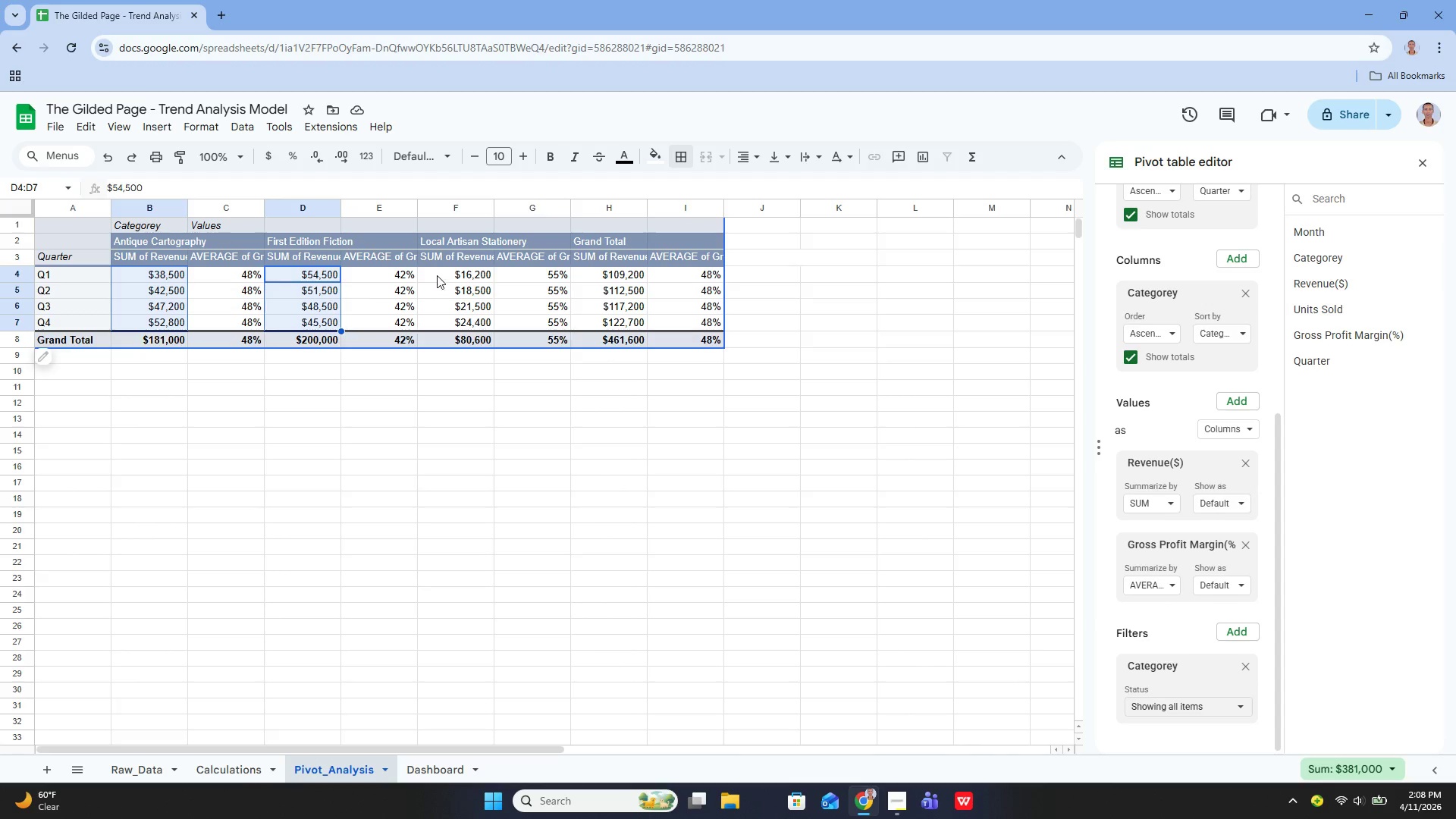 
key(Control+ControlLeft)
 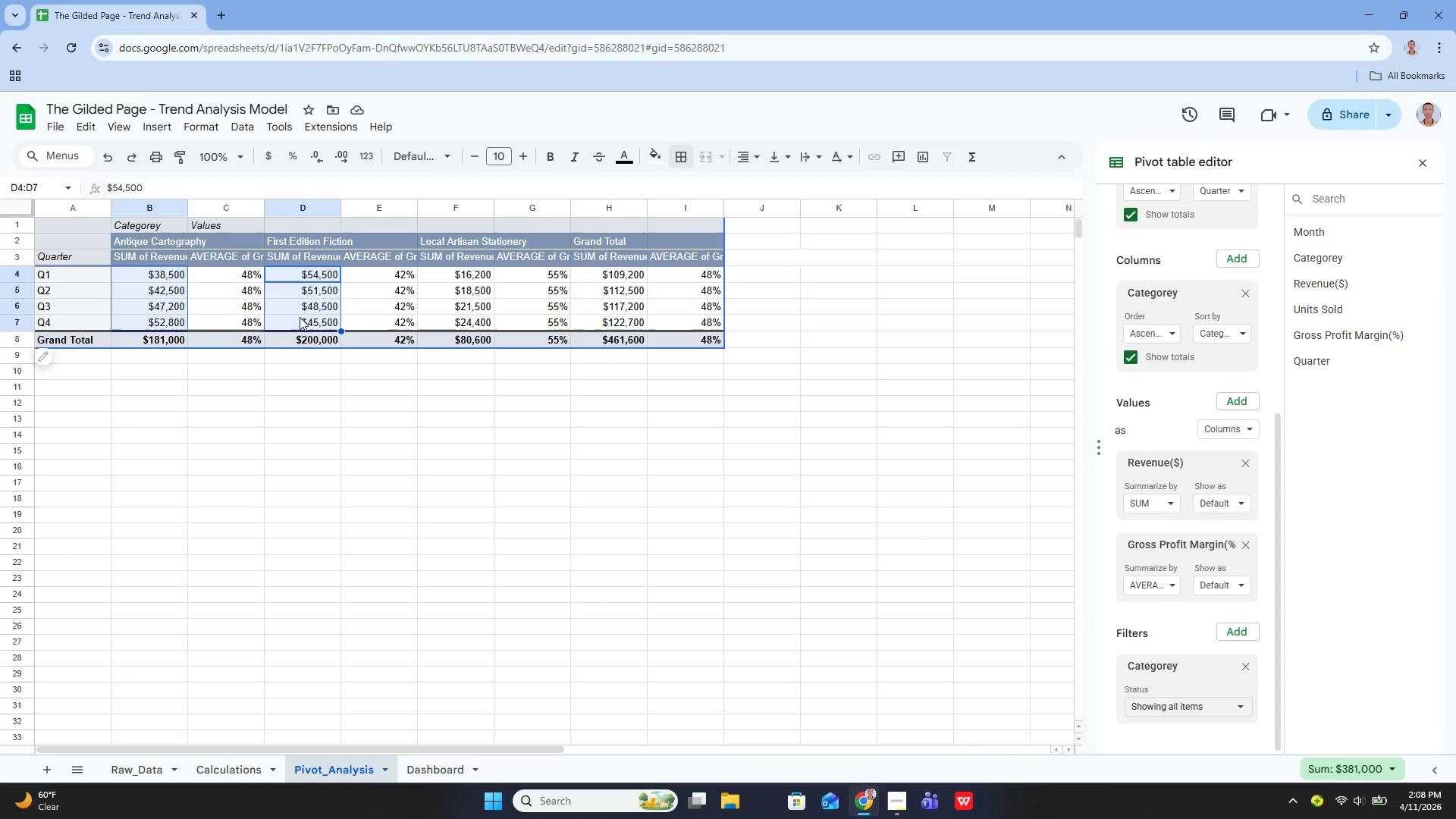 
key(Control+ControlLeft)
 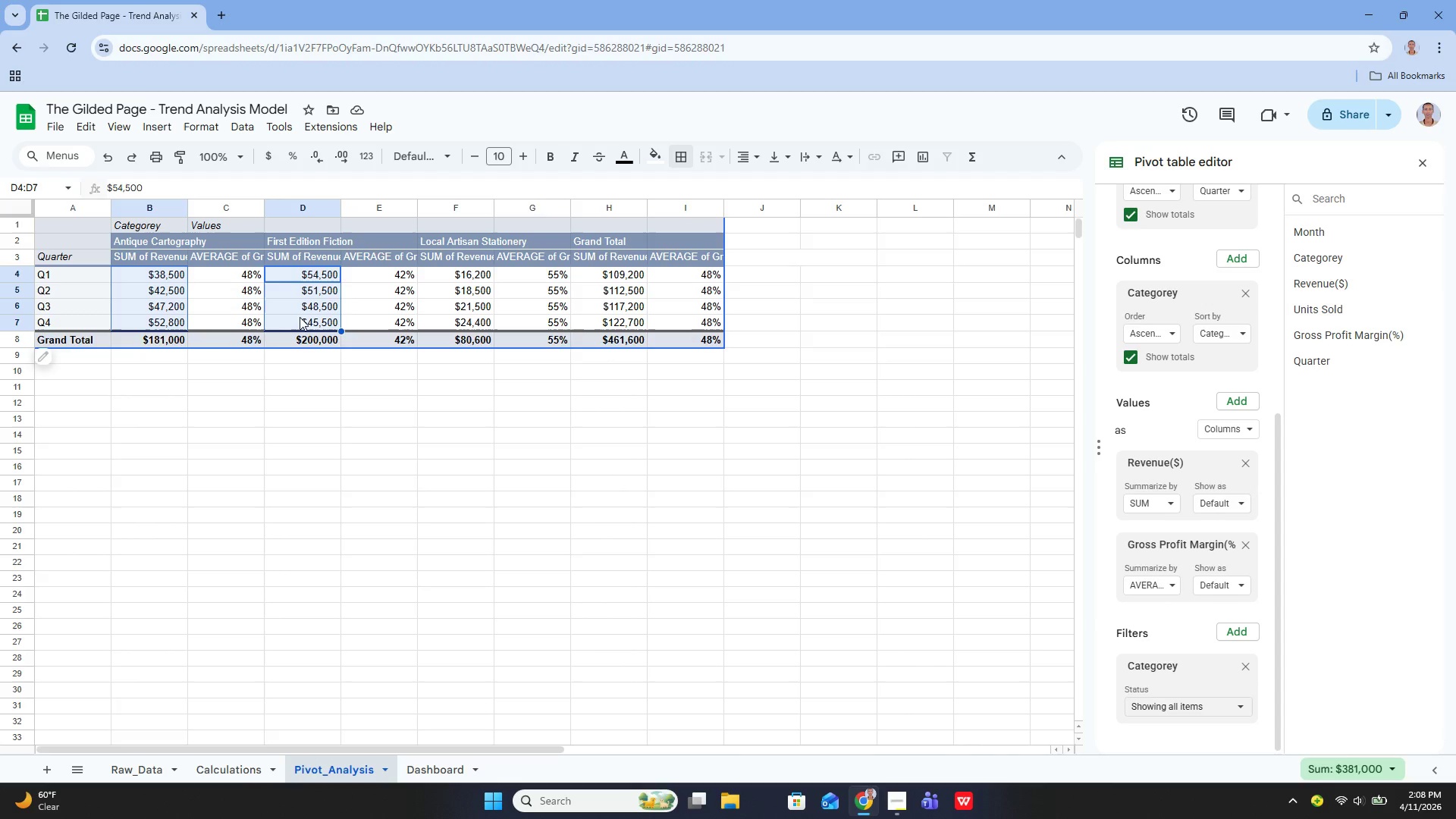 
key(Control+ControlLeft)
 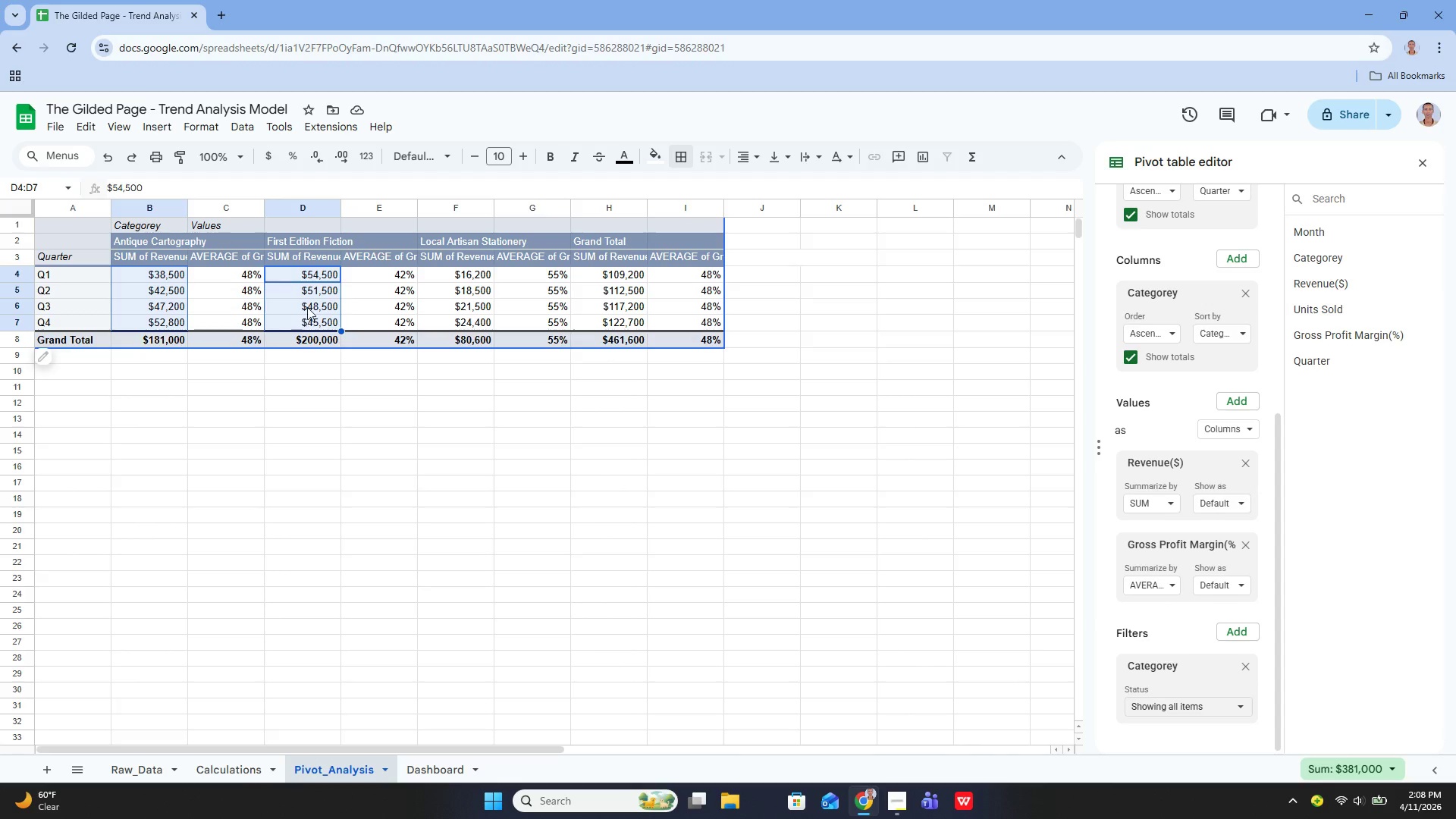 
key(Control+ControlLeft)
 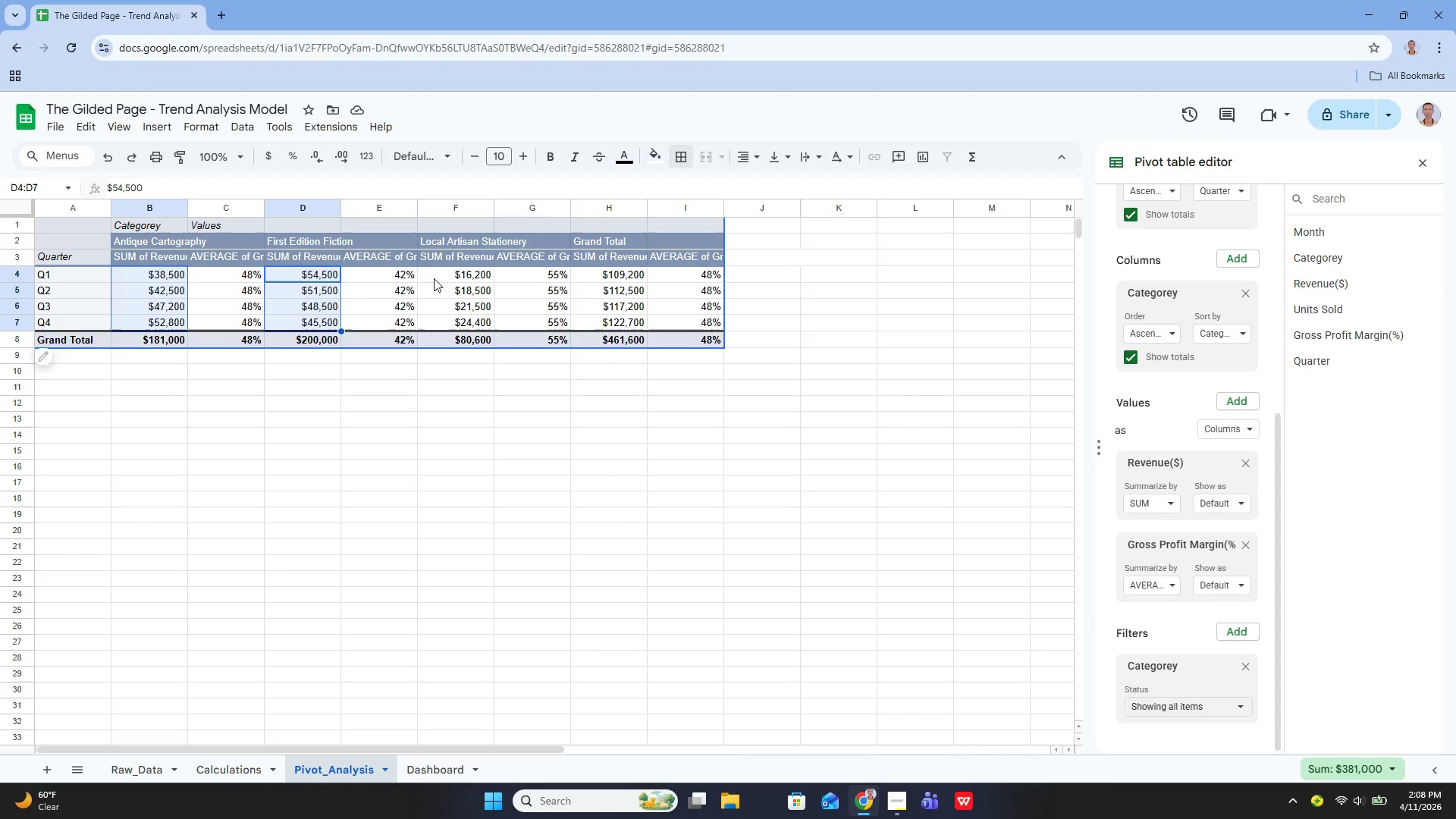 
hold_key(key=ControlLeft, duration=1.31)
left_click_drag(start_coordinate=[442, 268], to_coordinate=[460, 318])
 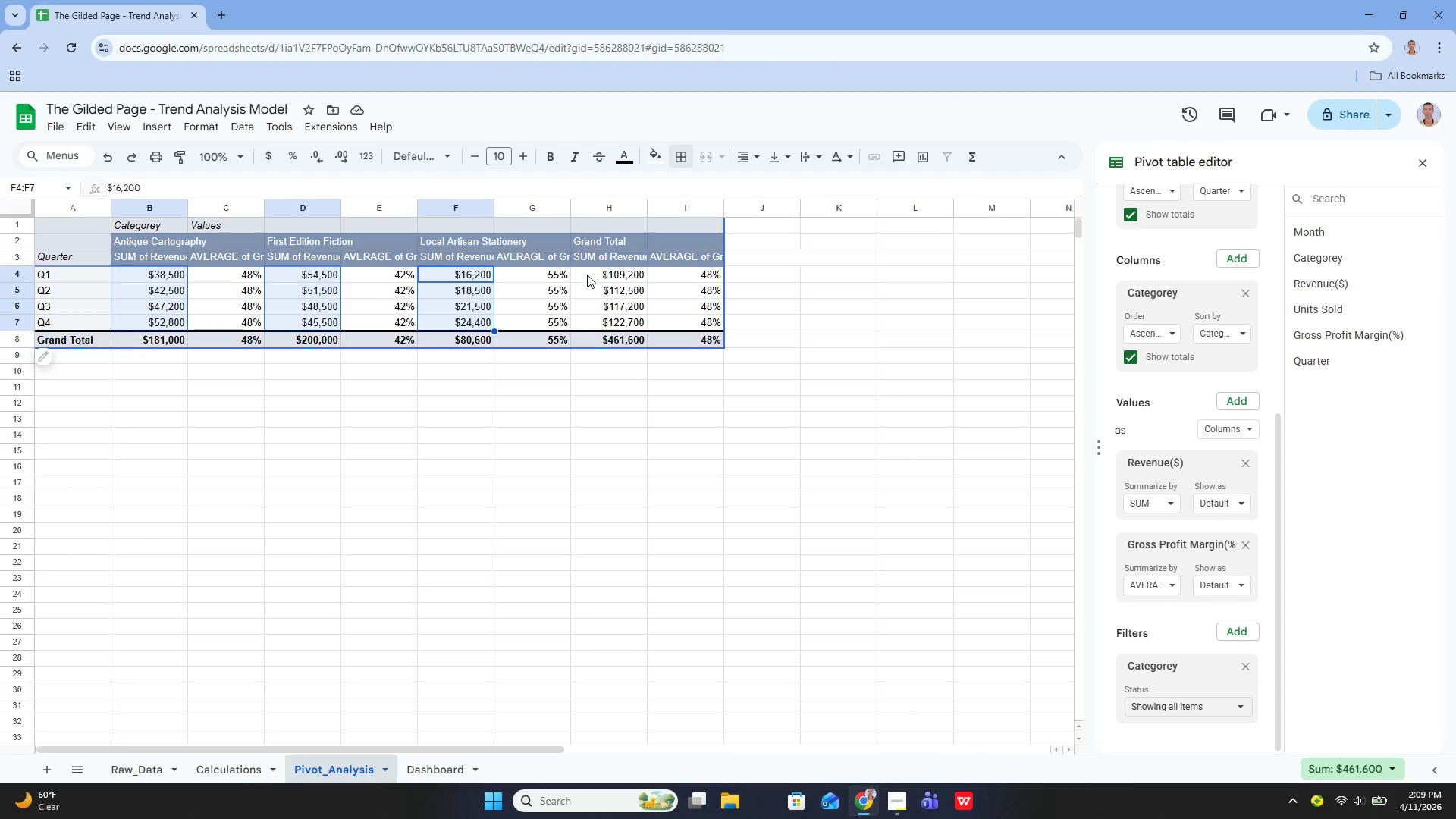 
hold_key(key=ControlLeft, duration=1.31)
left_click_drag(start_coordinate=[606, 274], to_coordinate=[616, 318])
 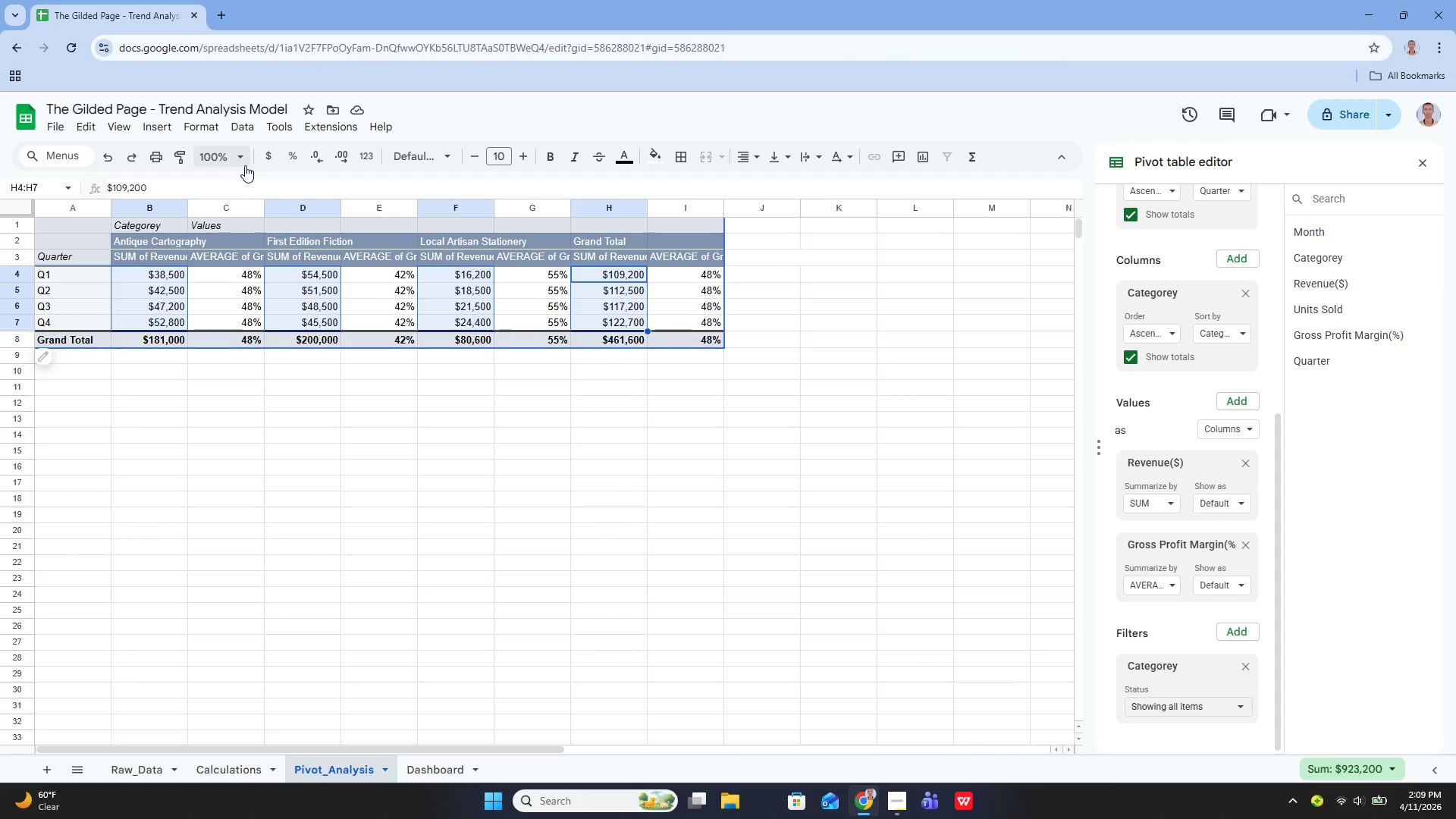 
left_click([314, 157])
 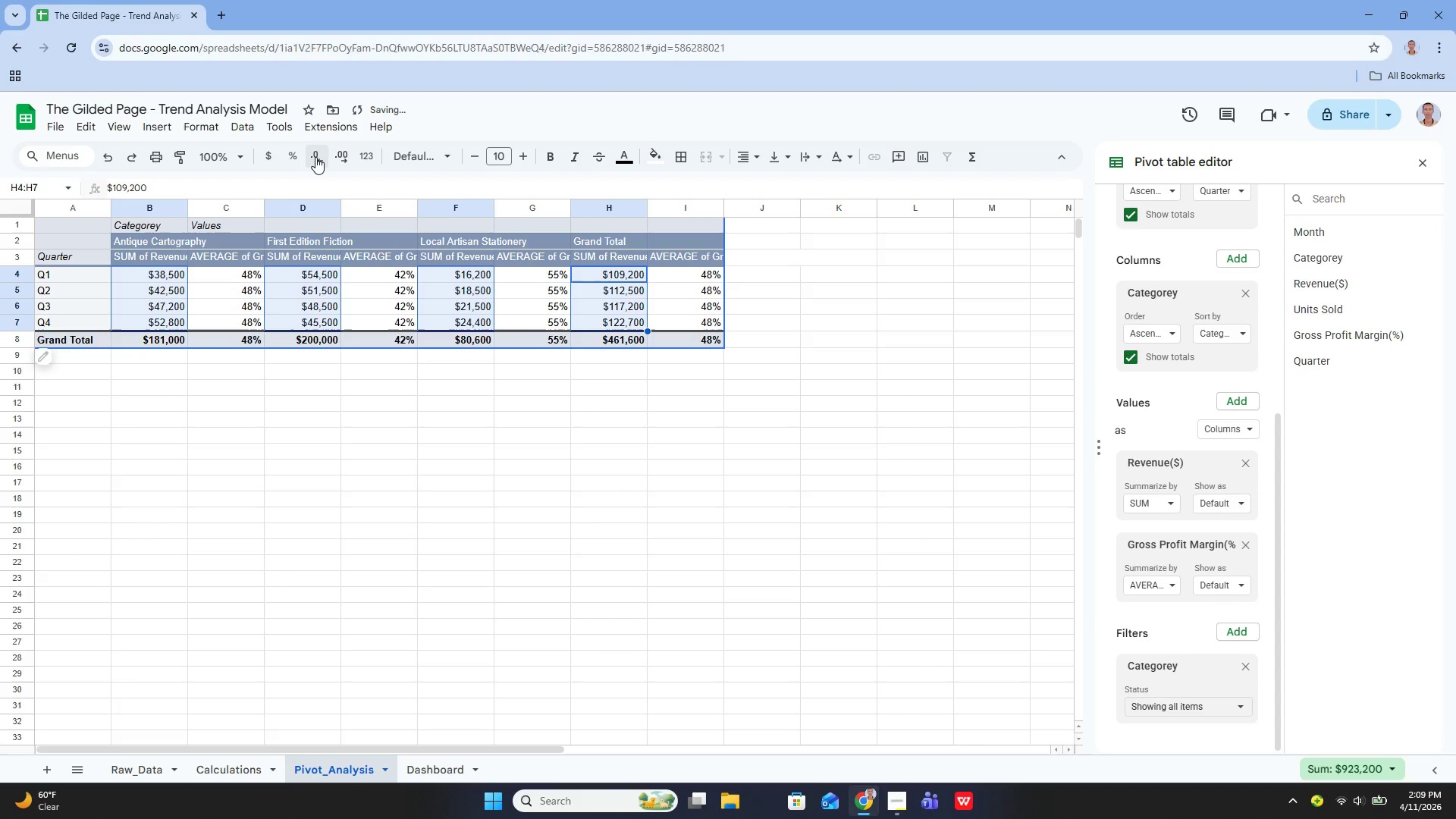 
double_click([315, 157])
 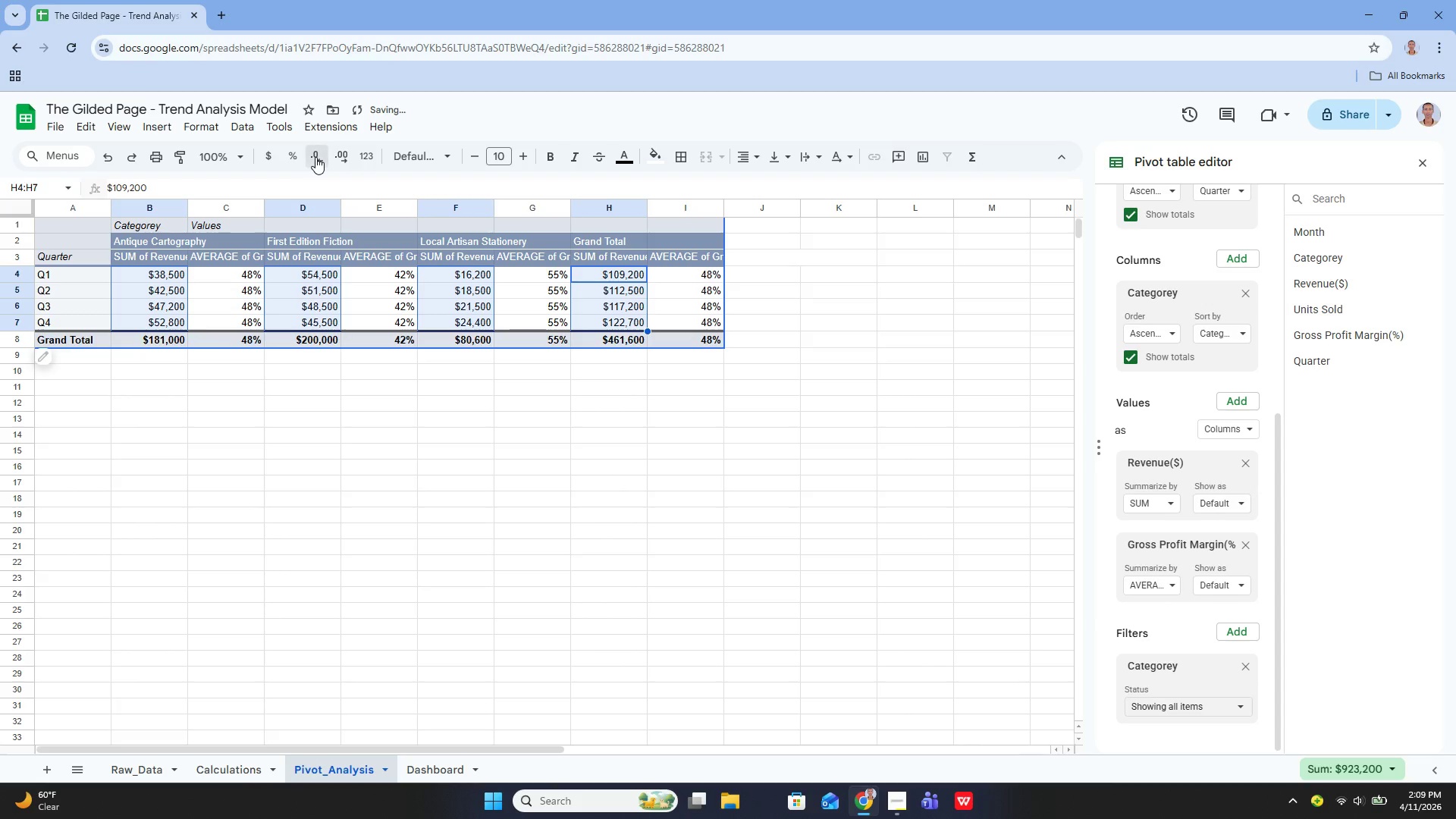 
double_click([315, 157])
 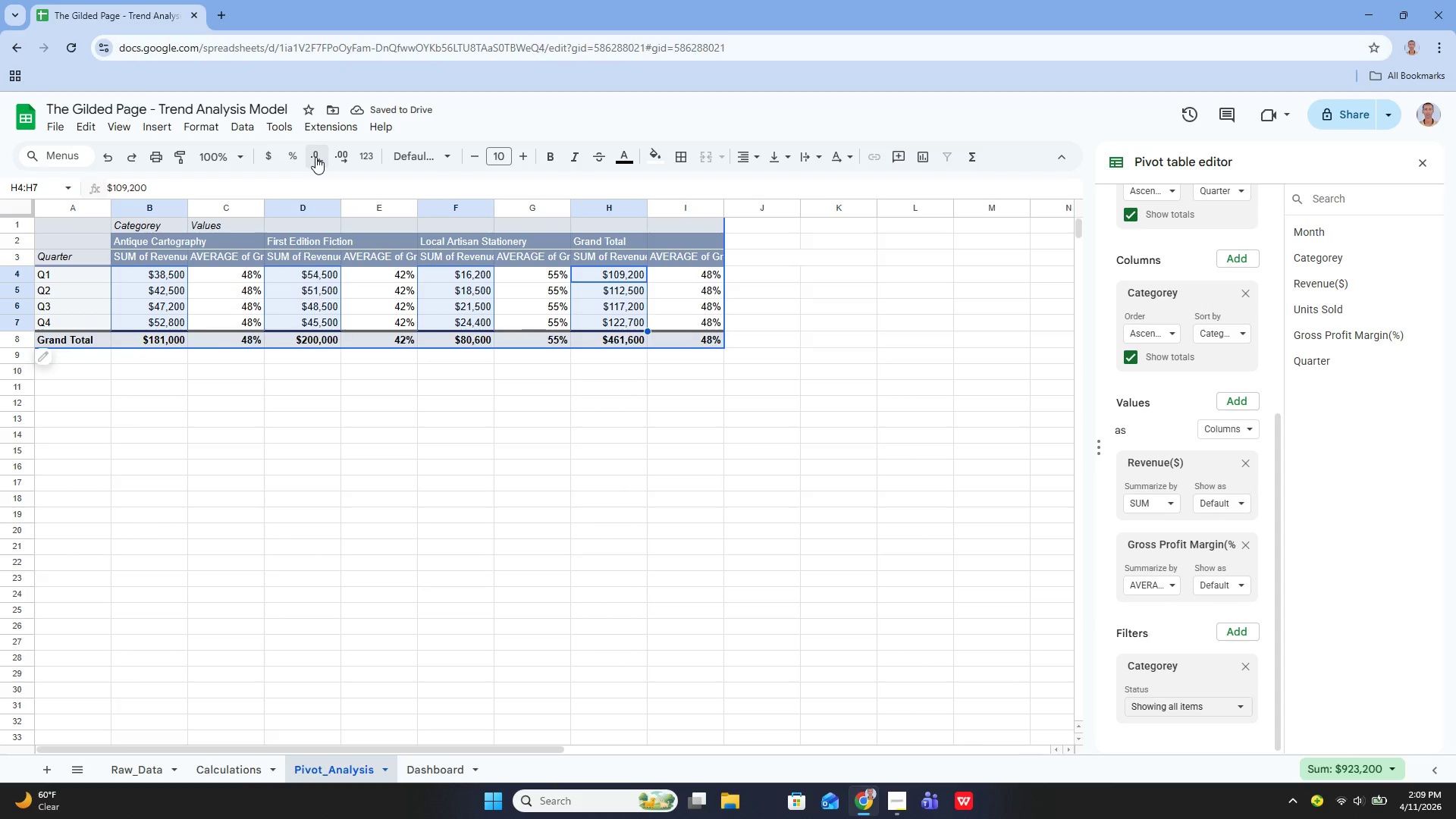 
left_click([337, 162])
 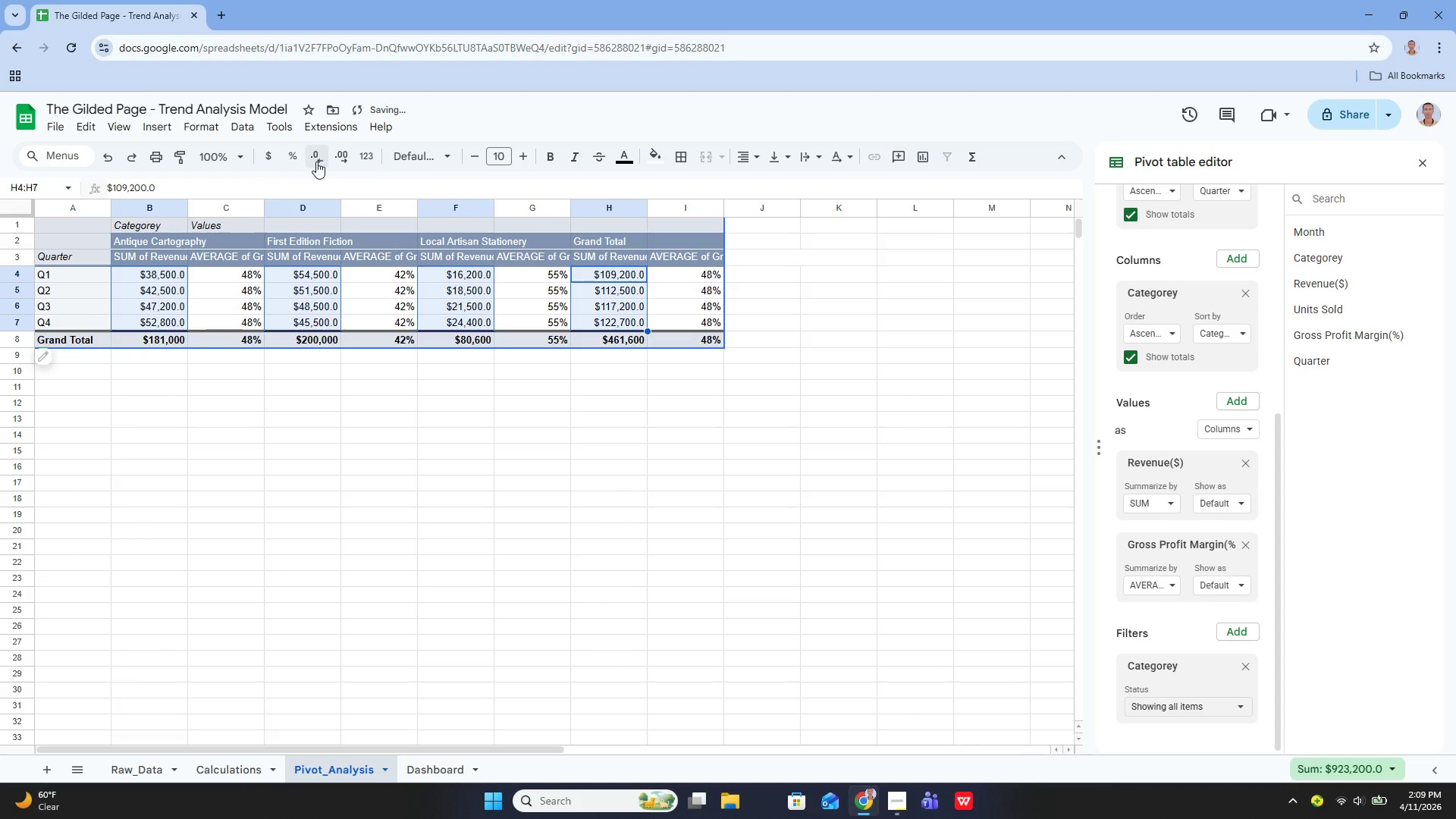 
left_click([316, 162])
 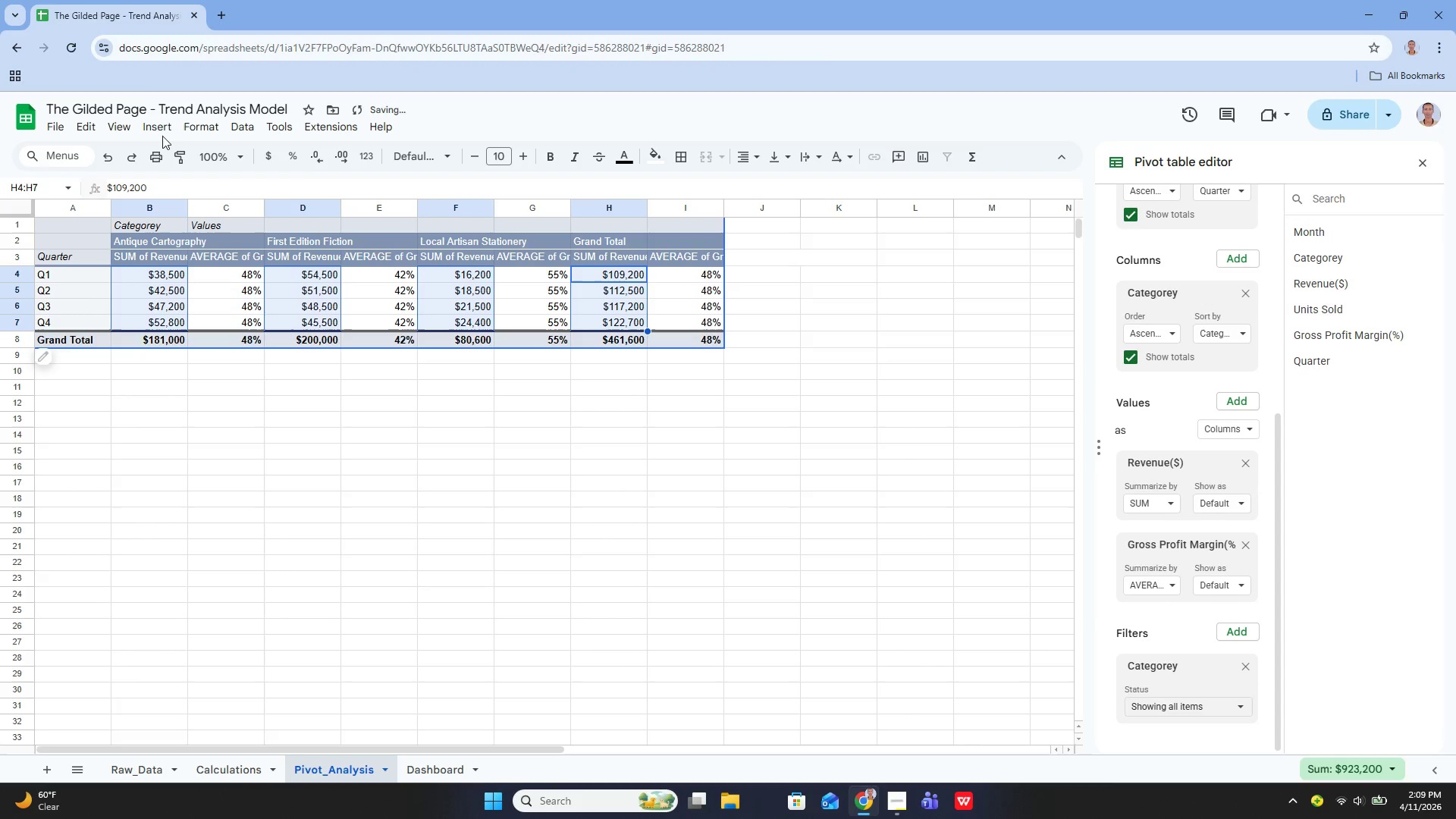 
left_click([160, 124])
 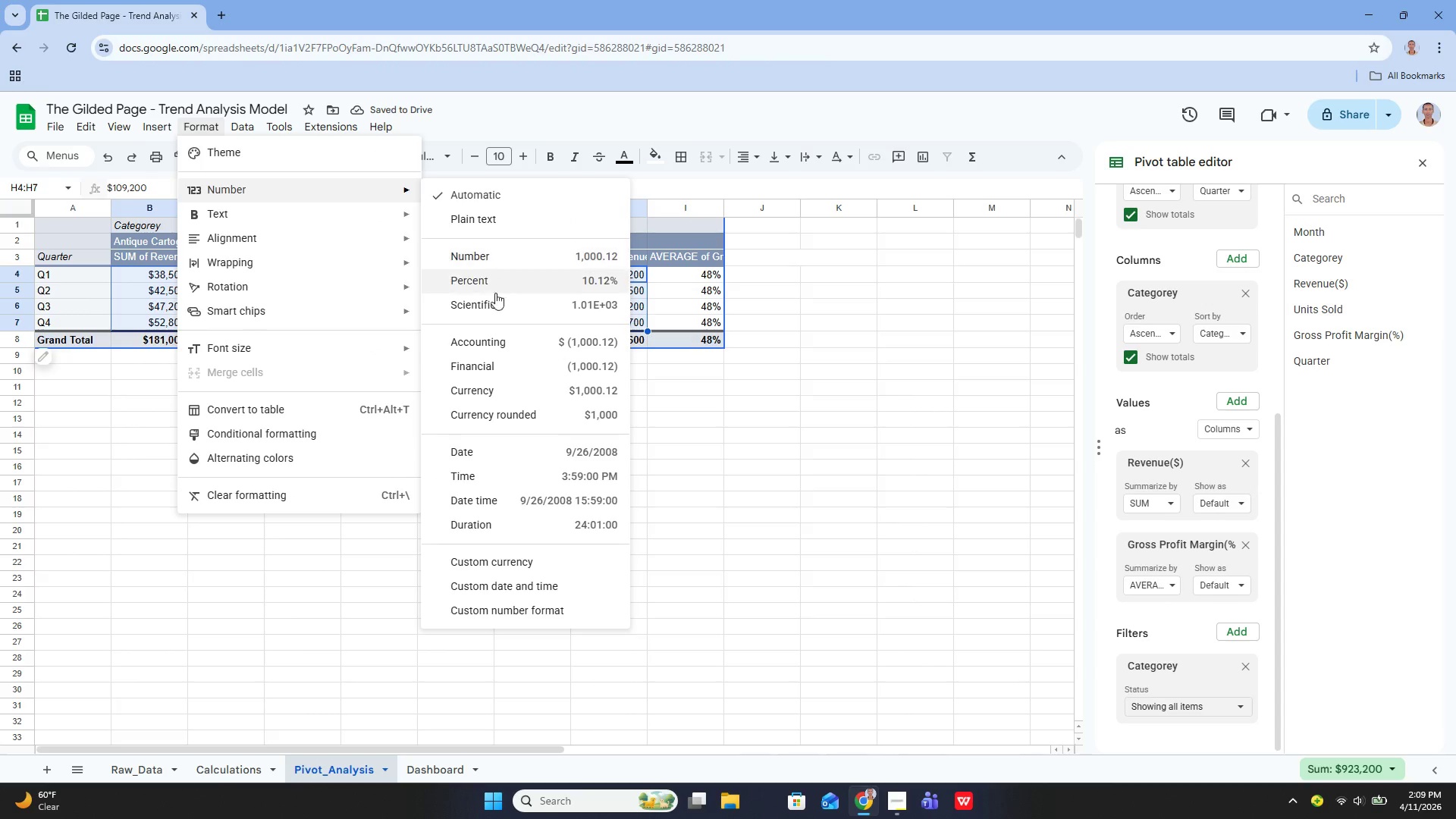 
left_click([475, 385])
 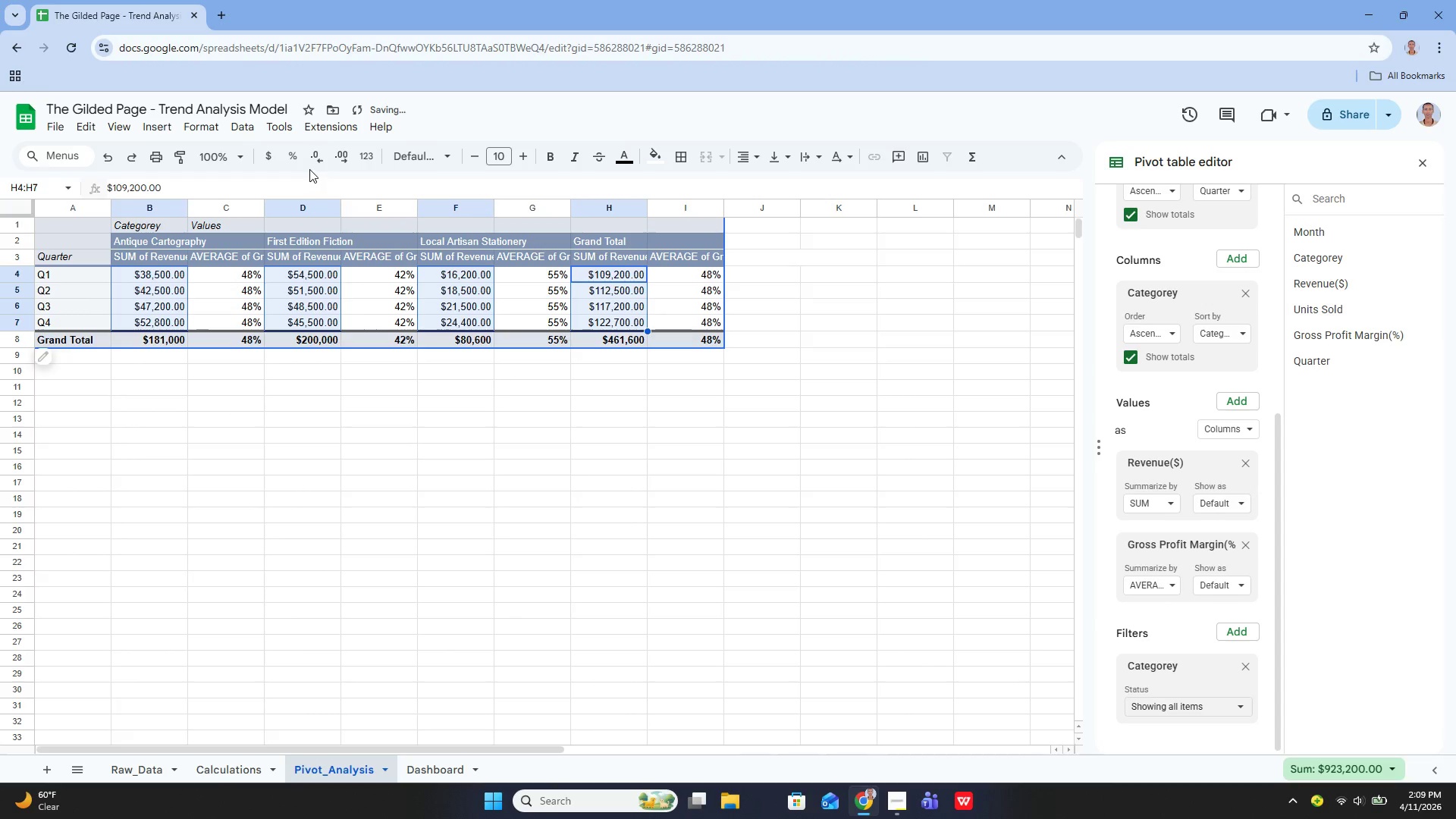 
left_click([310, 162])
 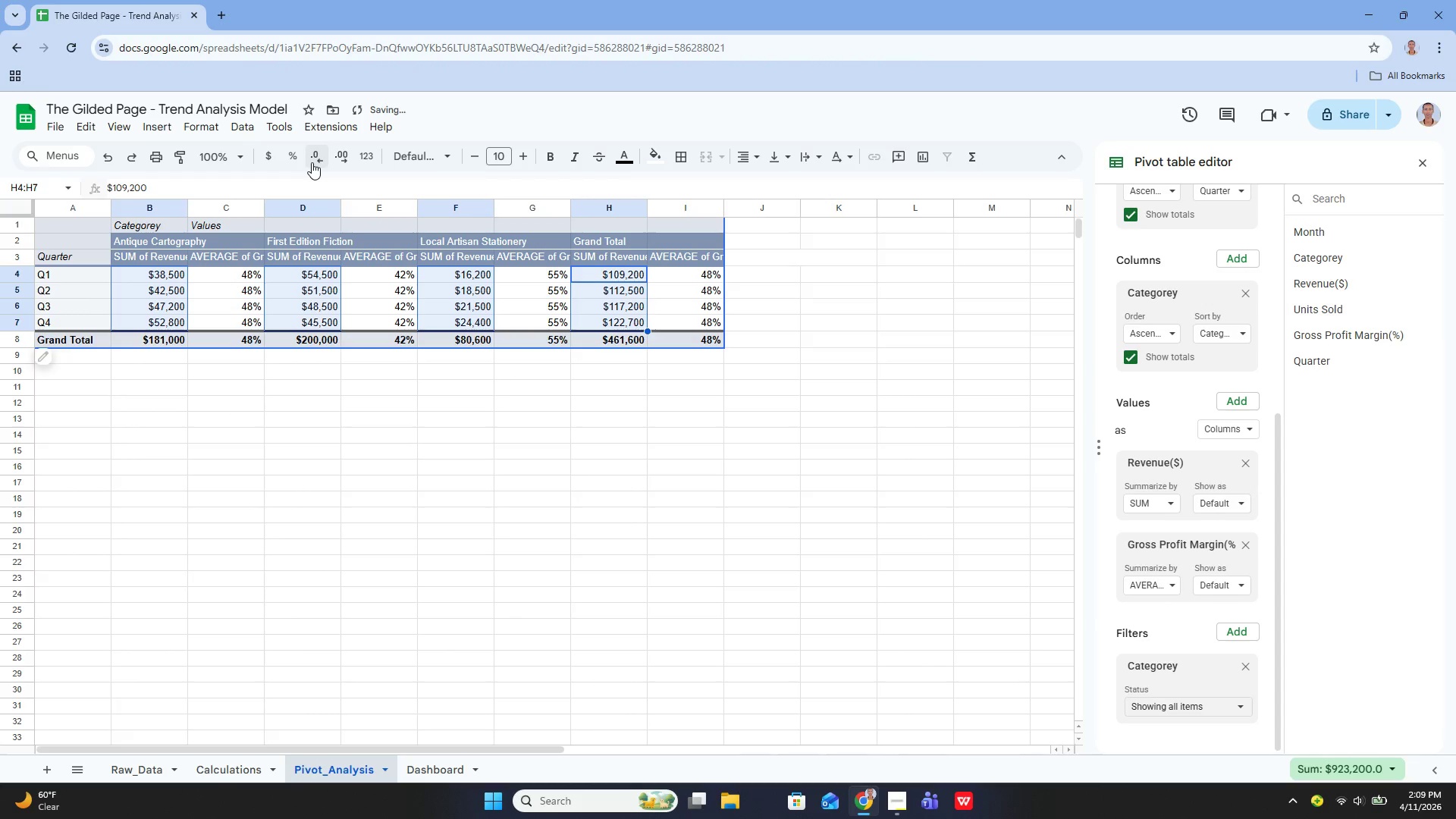 
double_click([312, 162])
 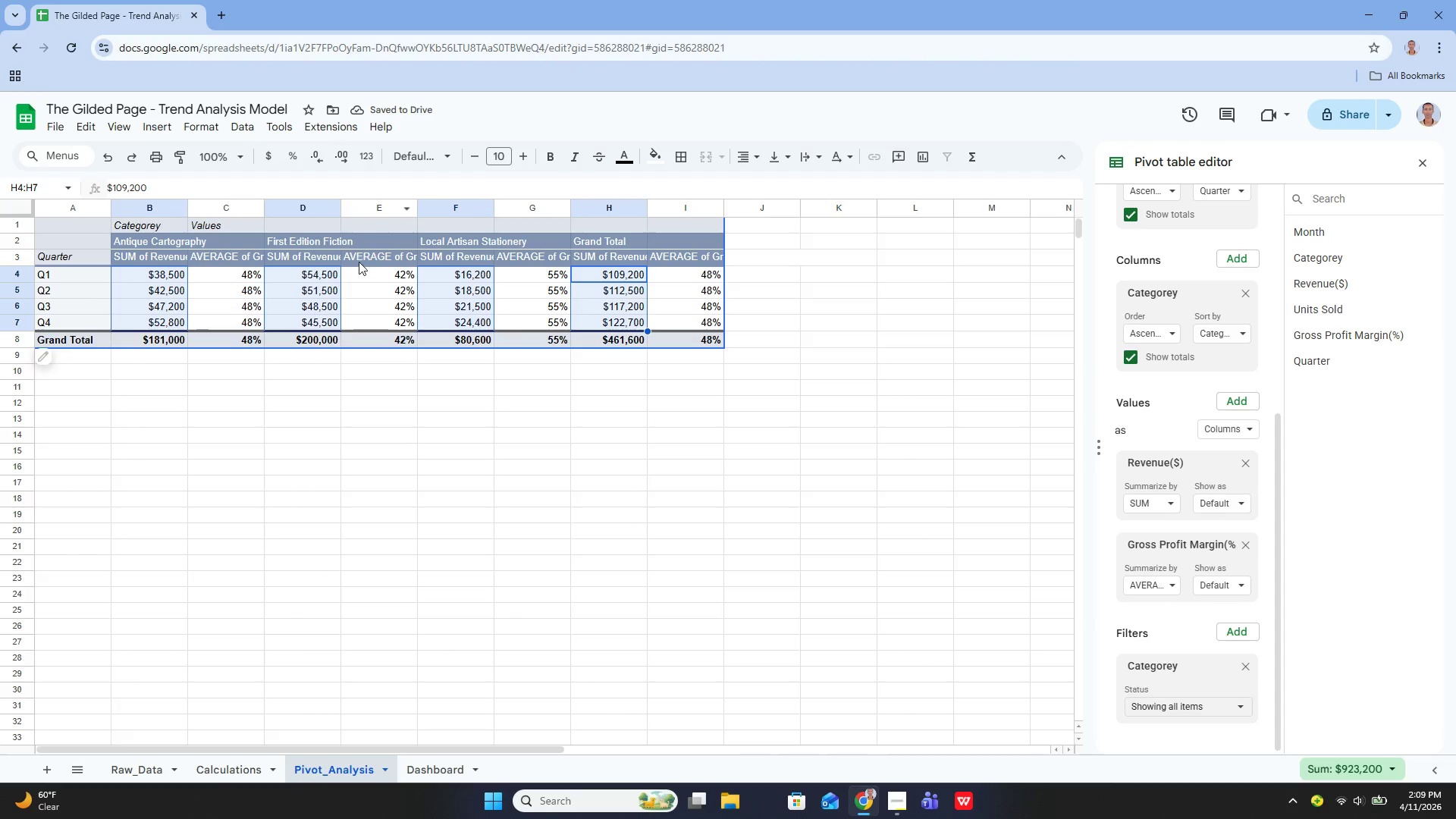 
wait(5.12)
 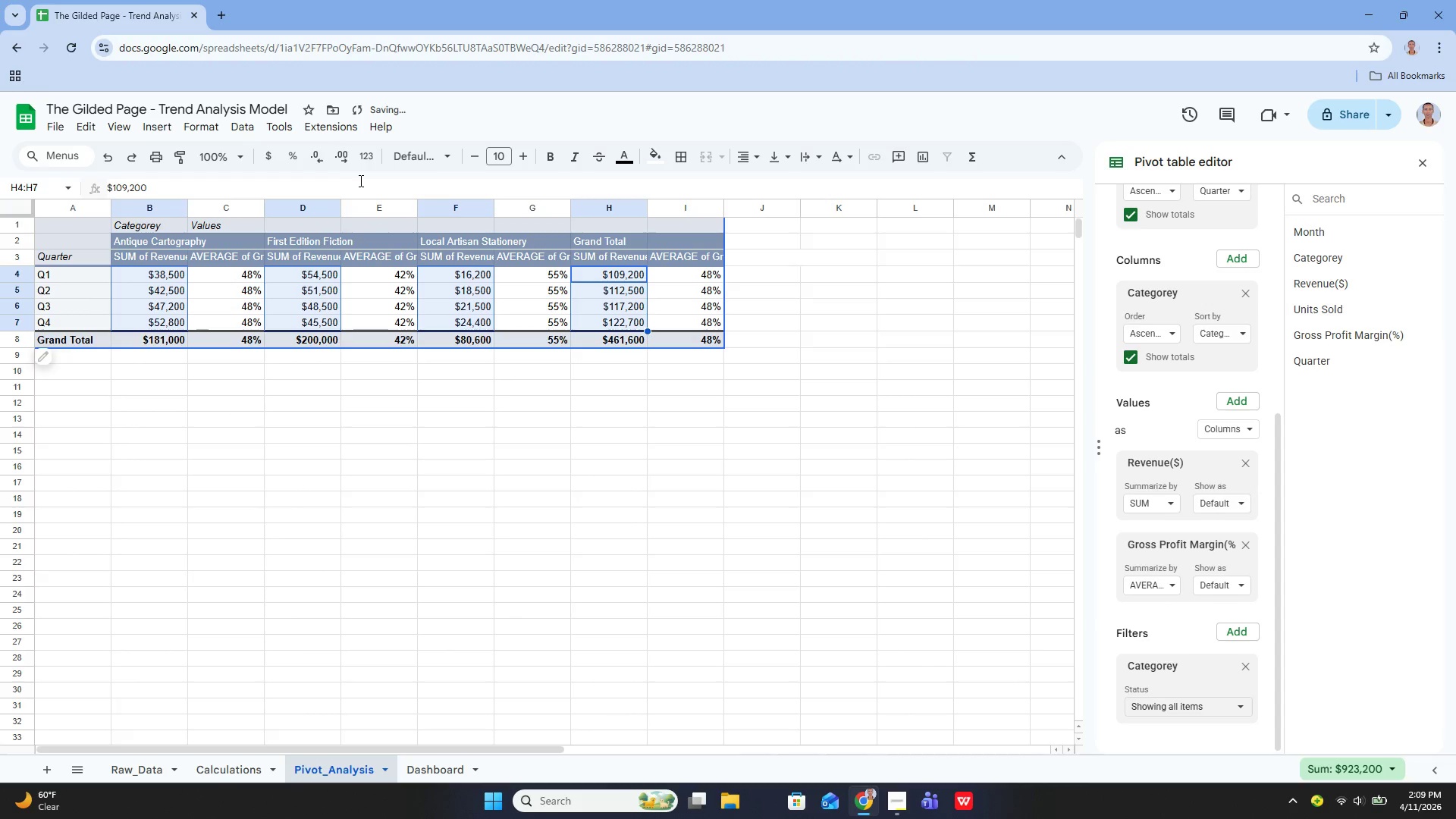 
left_click([259, 271])
 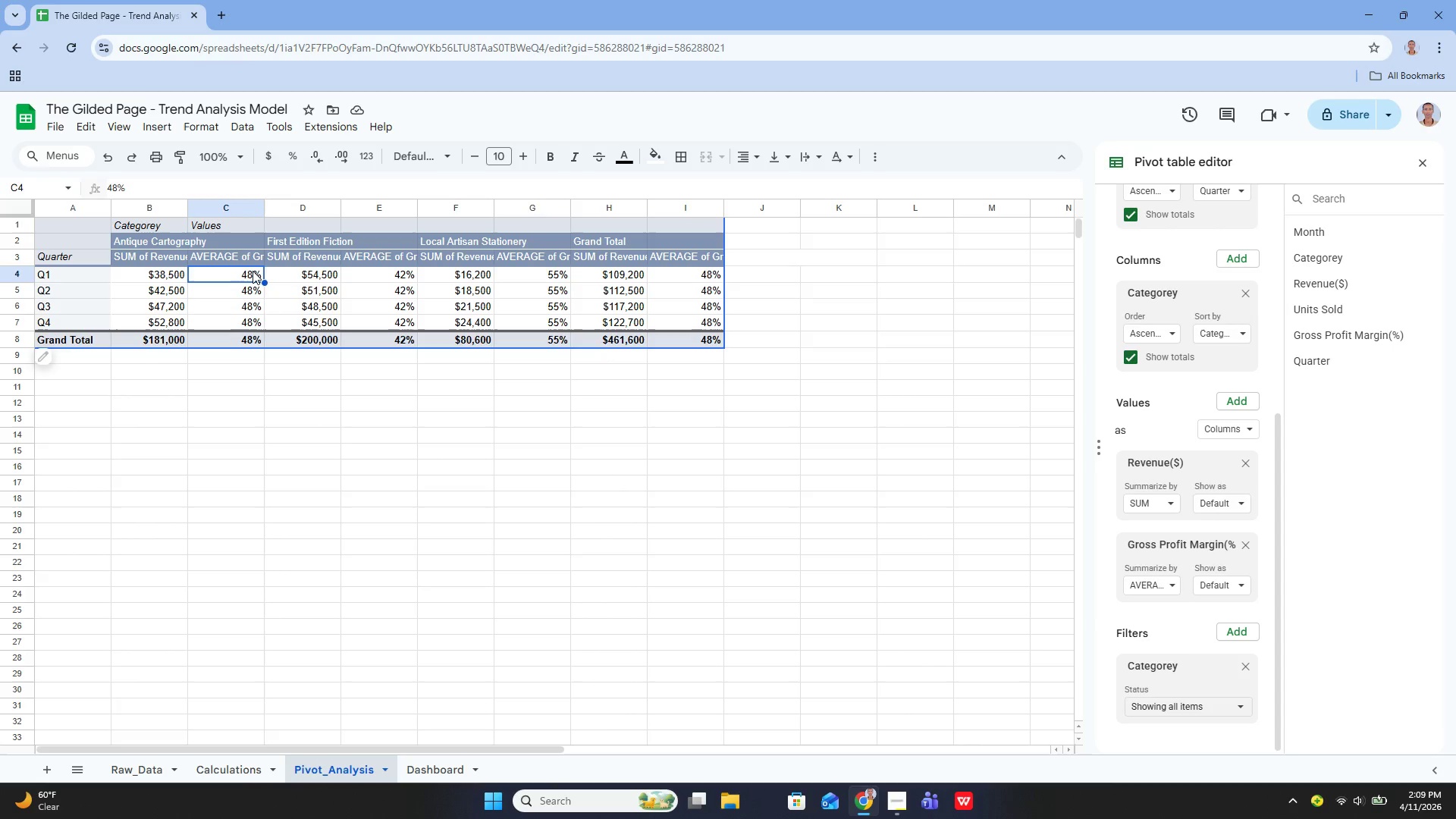 
left_click_drag(start_coordinate=[251, 269], to_coordinate=[247, 318])
 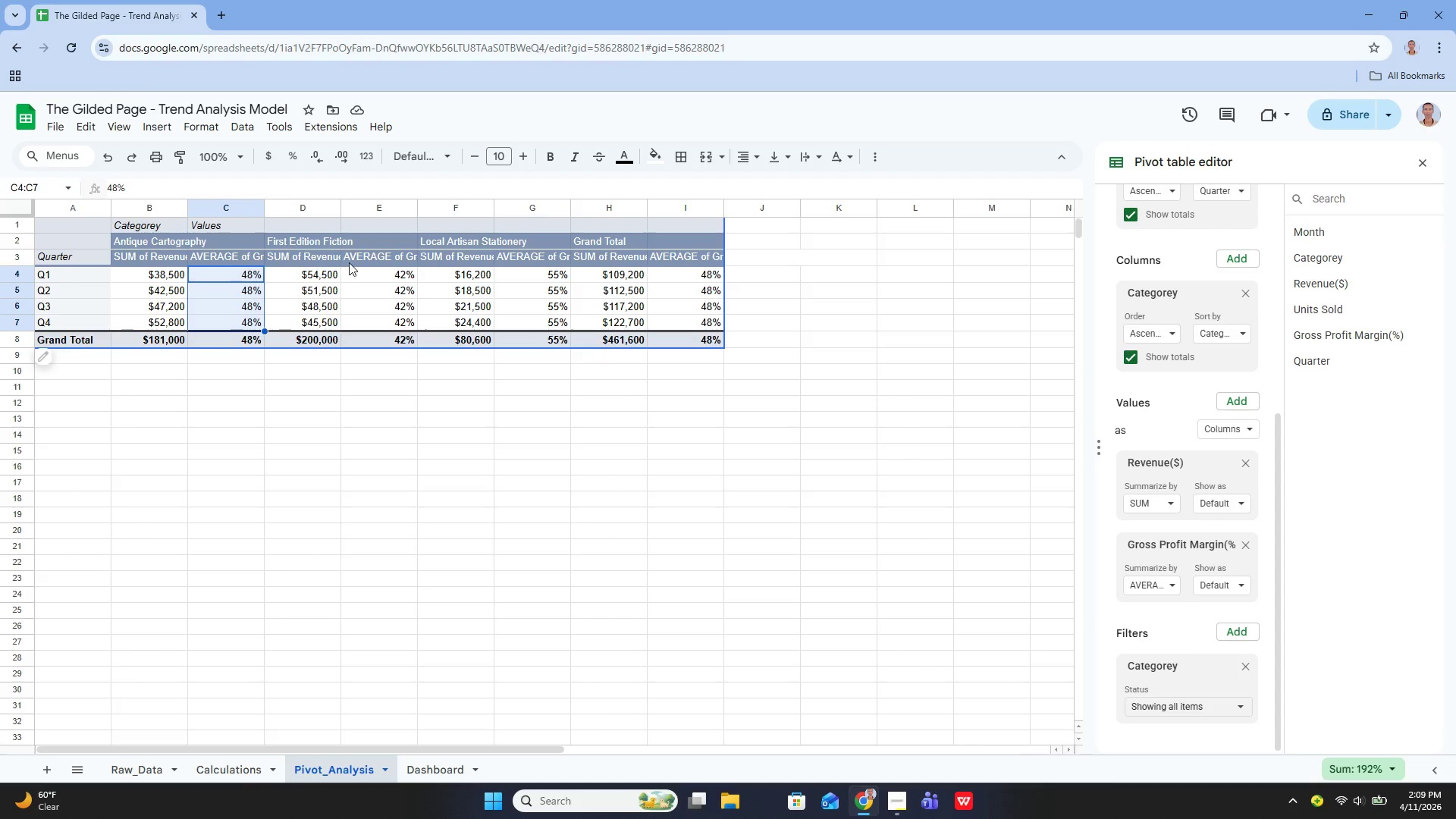 
hold_key(key=ControlLeft, duration=1.52)
left_click_drag(start_coordinate=[365, 273], to_coordinate=[369, 324])
 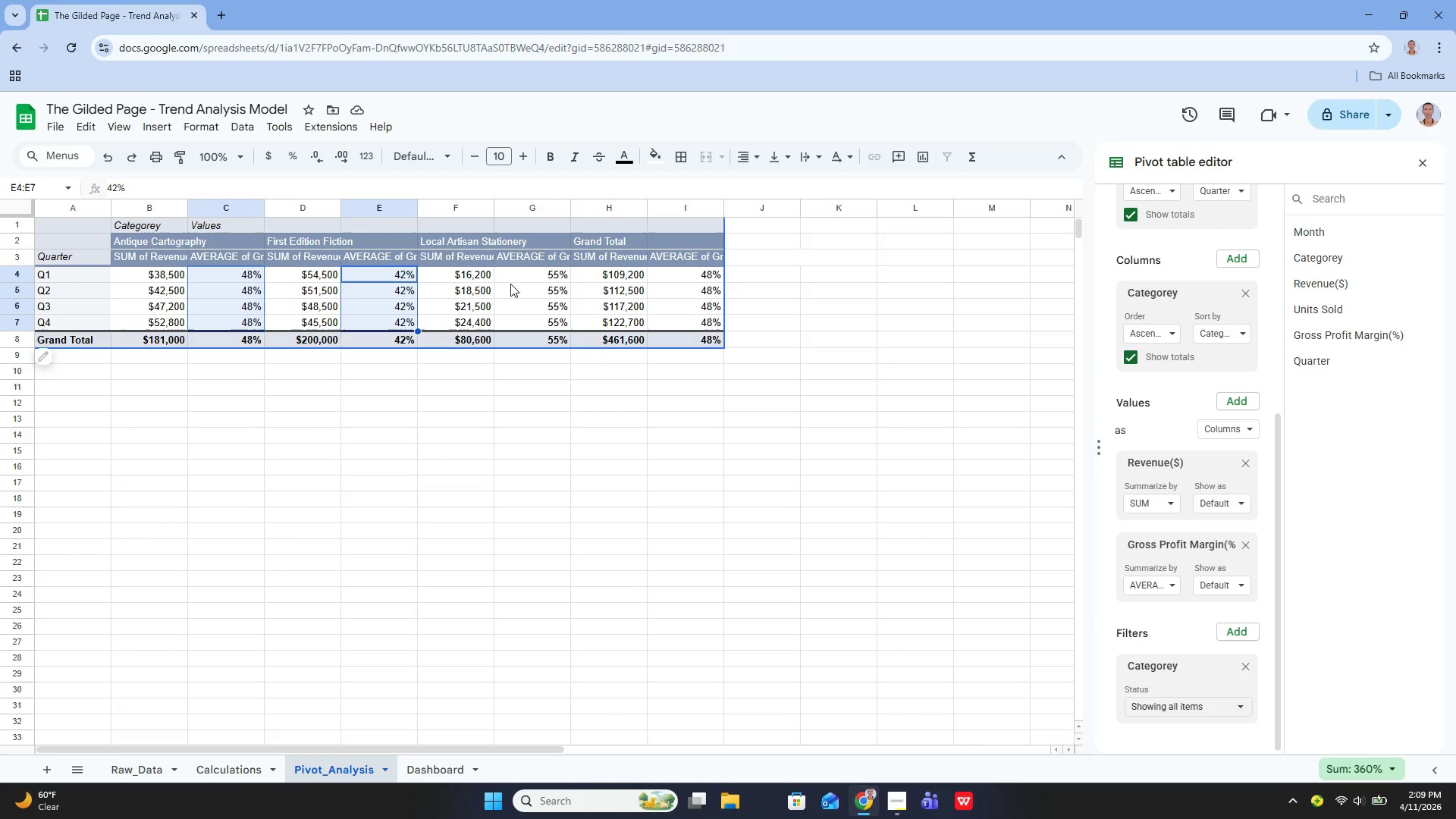 
hold_key(key=ControlLeft, duration=1.5)
left_click_drag(start_coordinate=[530, 275], to_coordinate=[542, 320])
 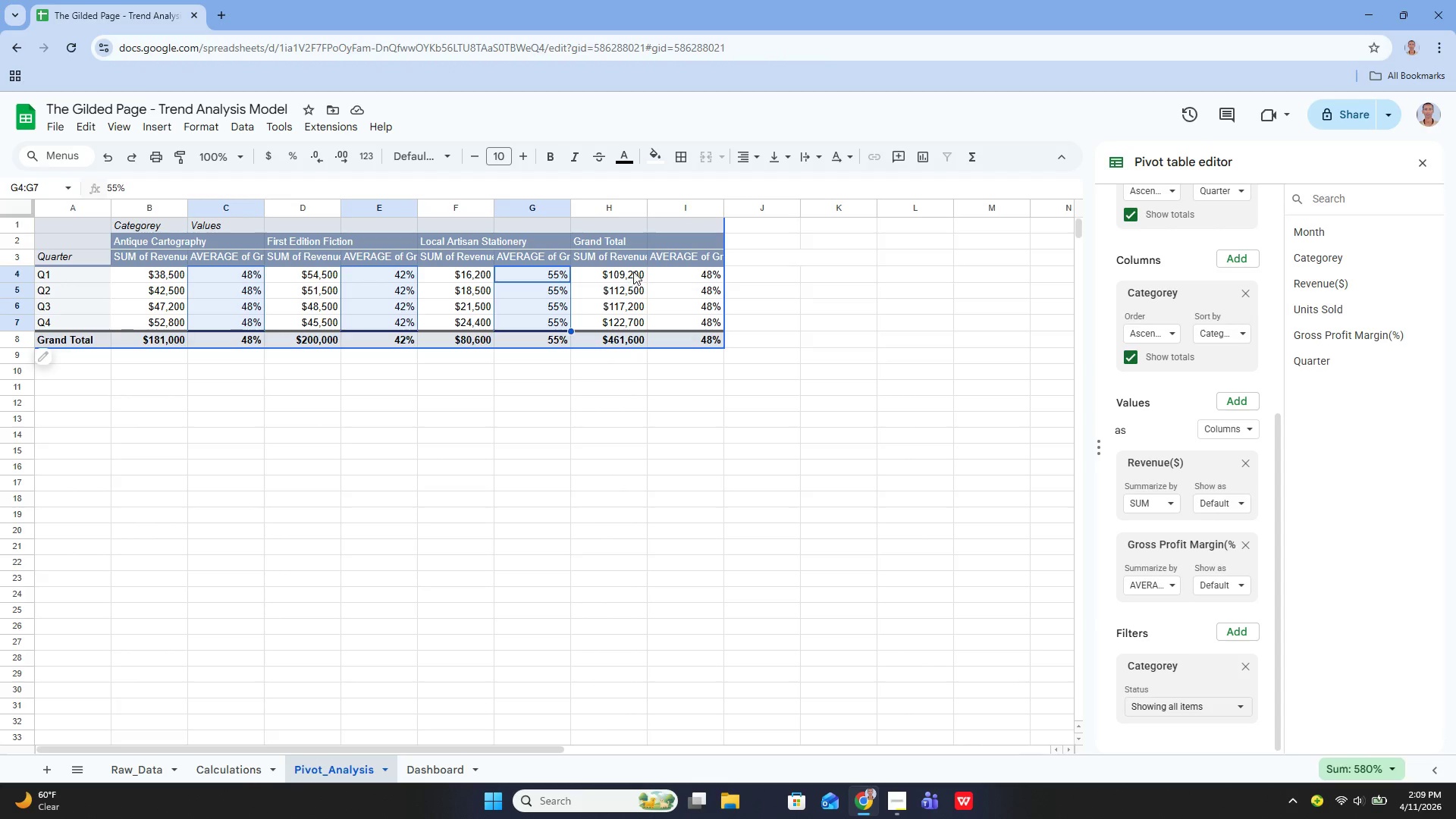 
hold_key(key=ControlLeft, duration=1.52)
left_click_drag(start_coordinate=[657, 270], to_coordinate=[678, 321])
 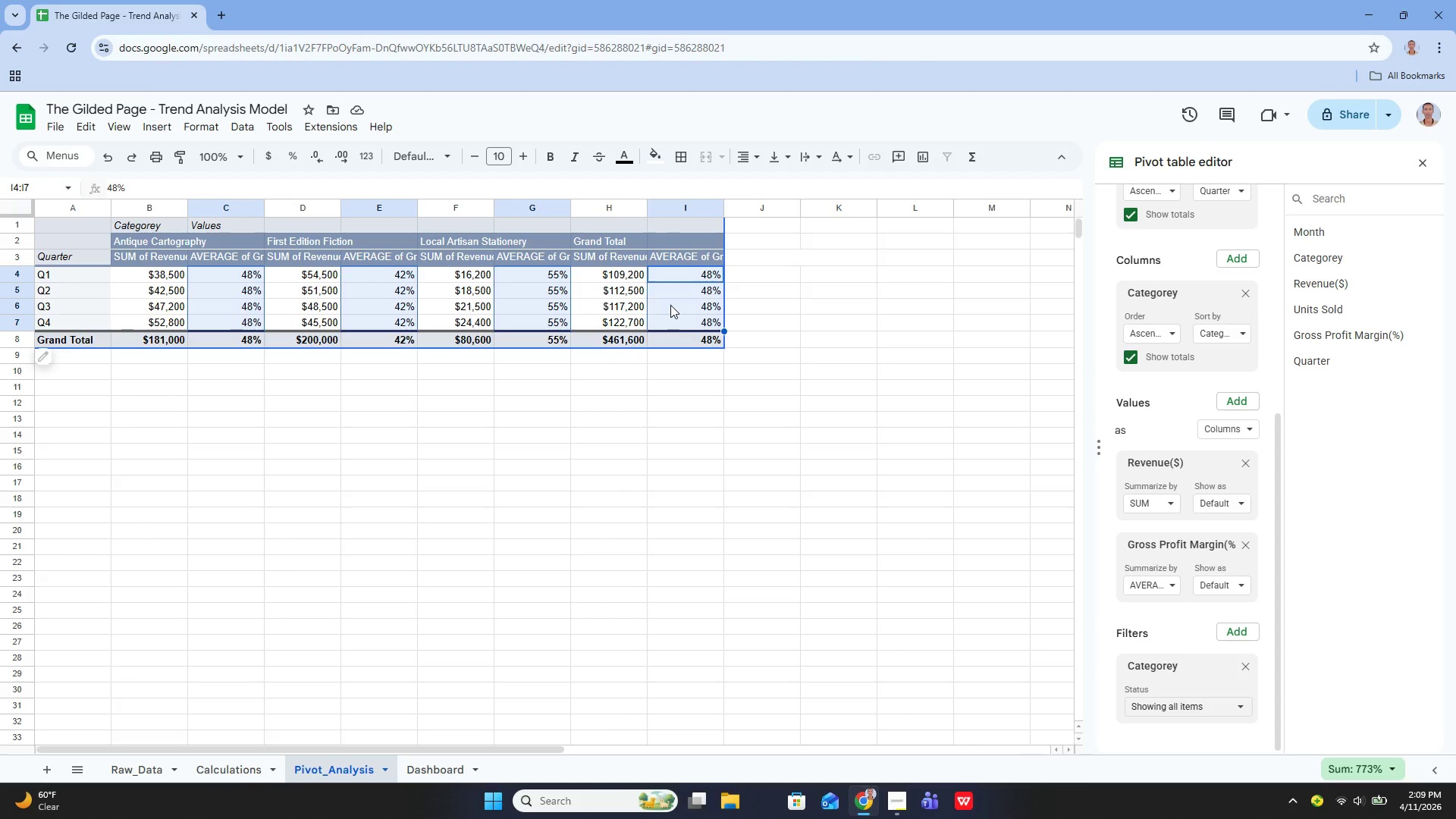 
hold_key(key=ControlLeft, duration=0.62)
 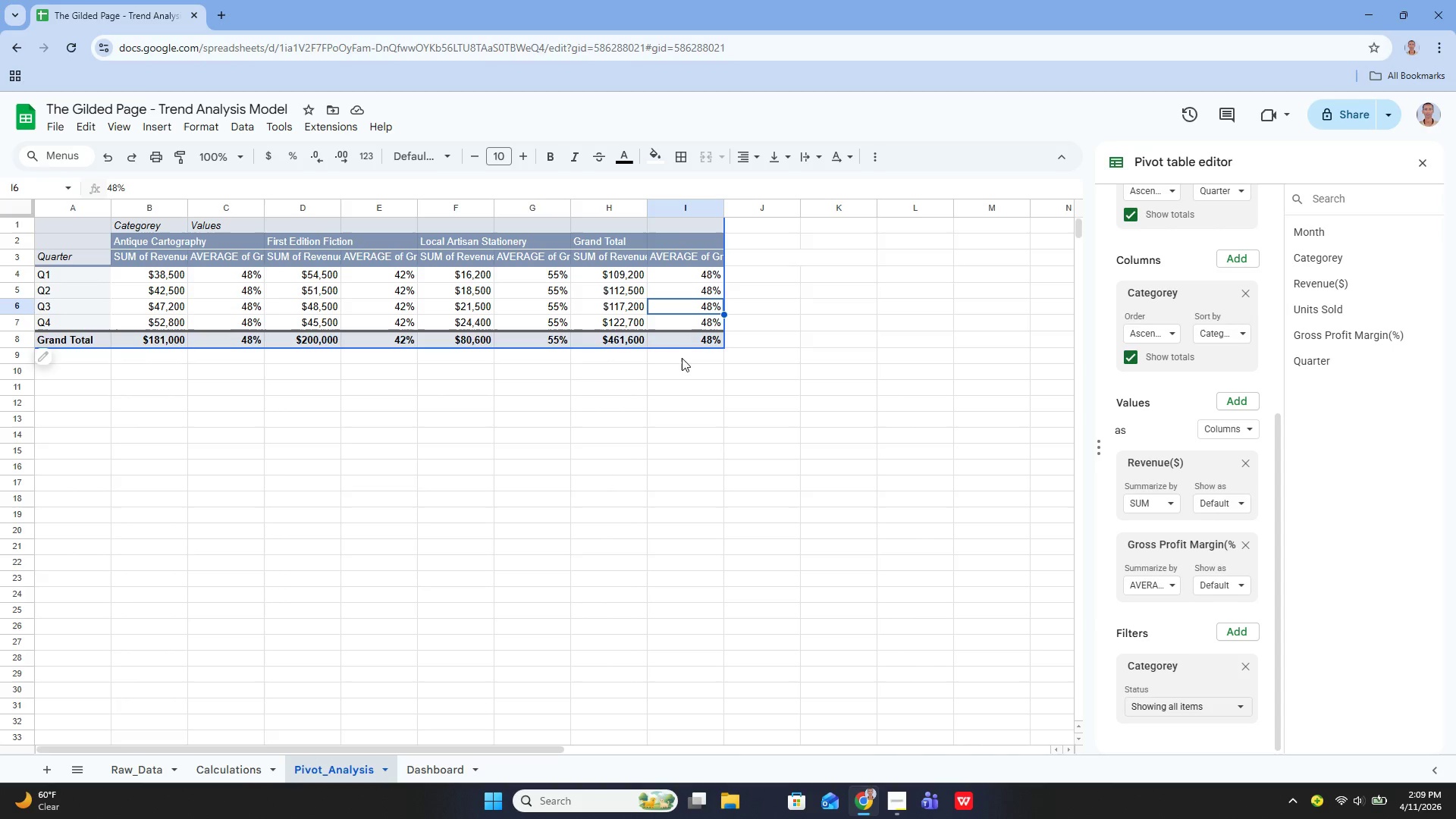 
wait(20.09)
 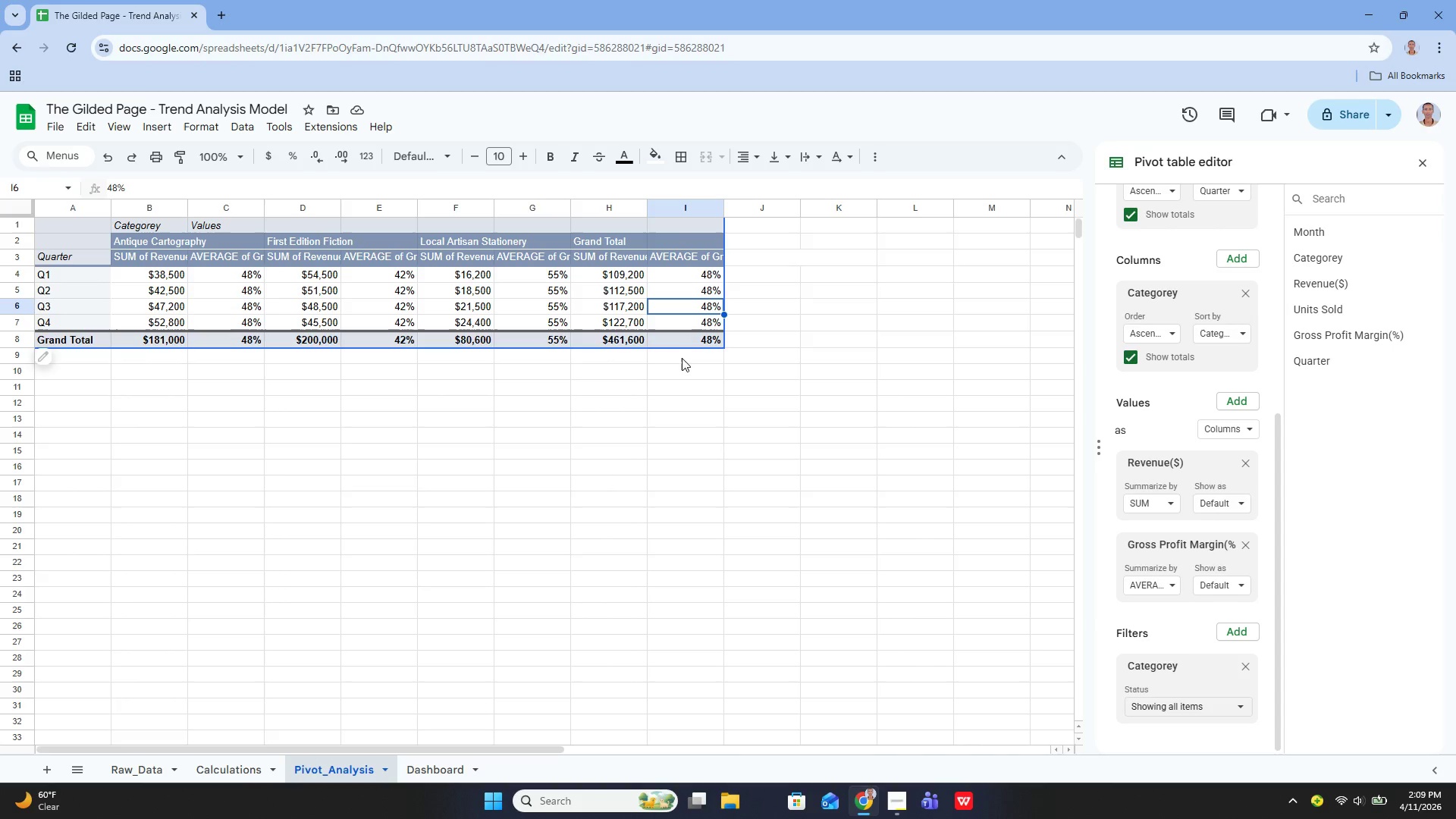 
left_click([71, 203])
 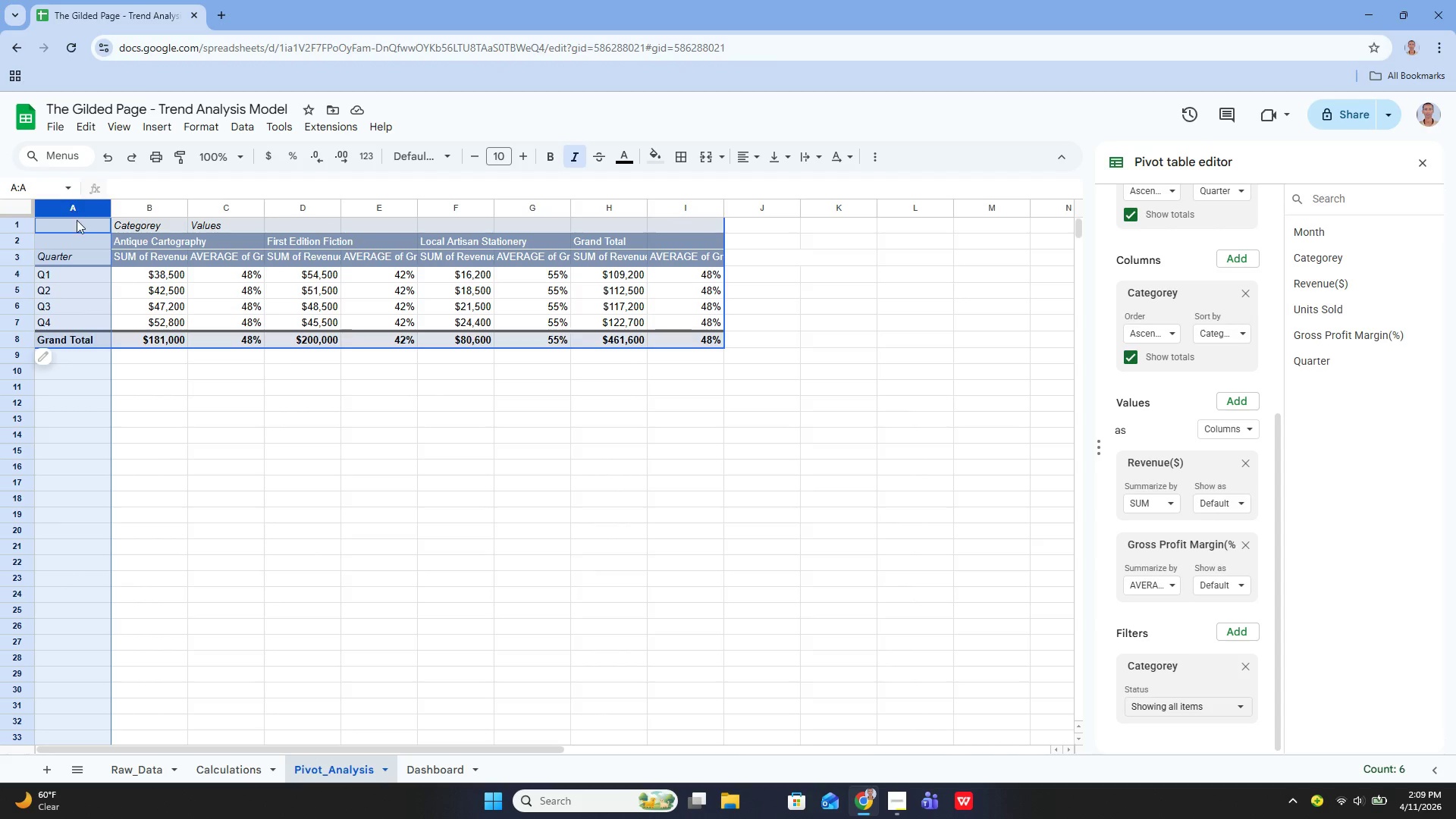 
left_click([77, 221])
 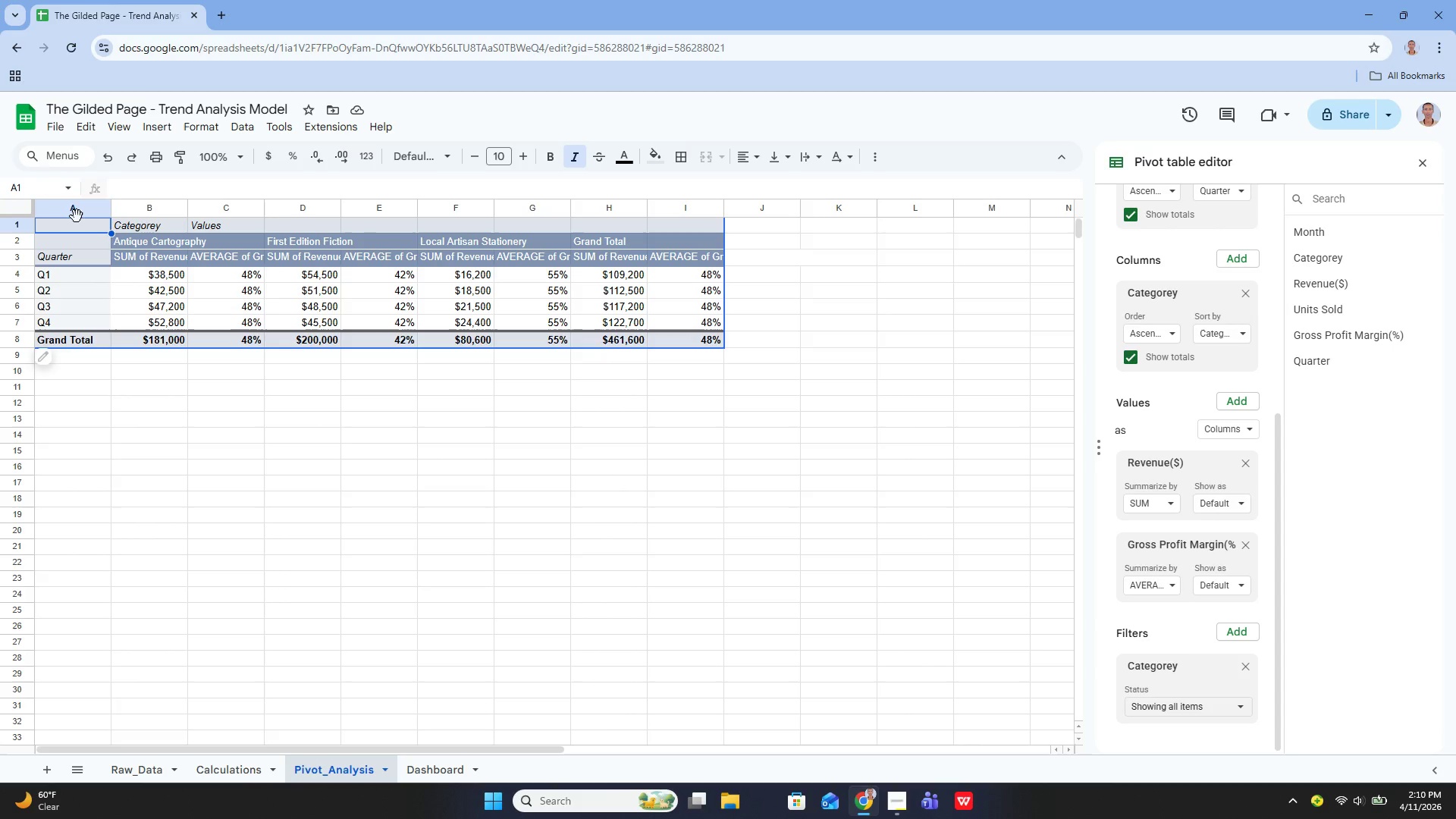 
wait(7.38)
 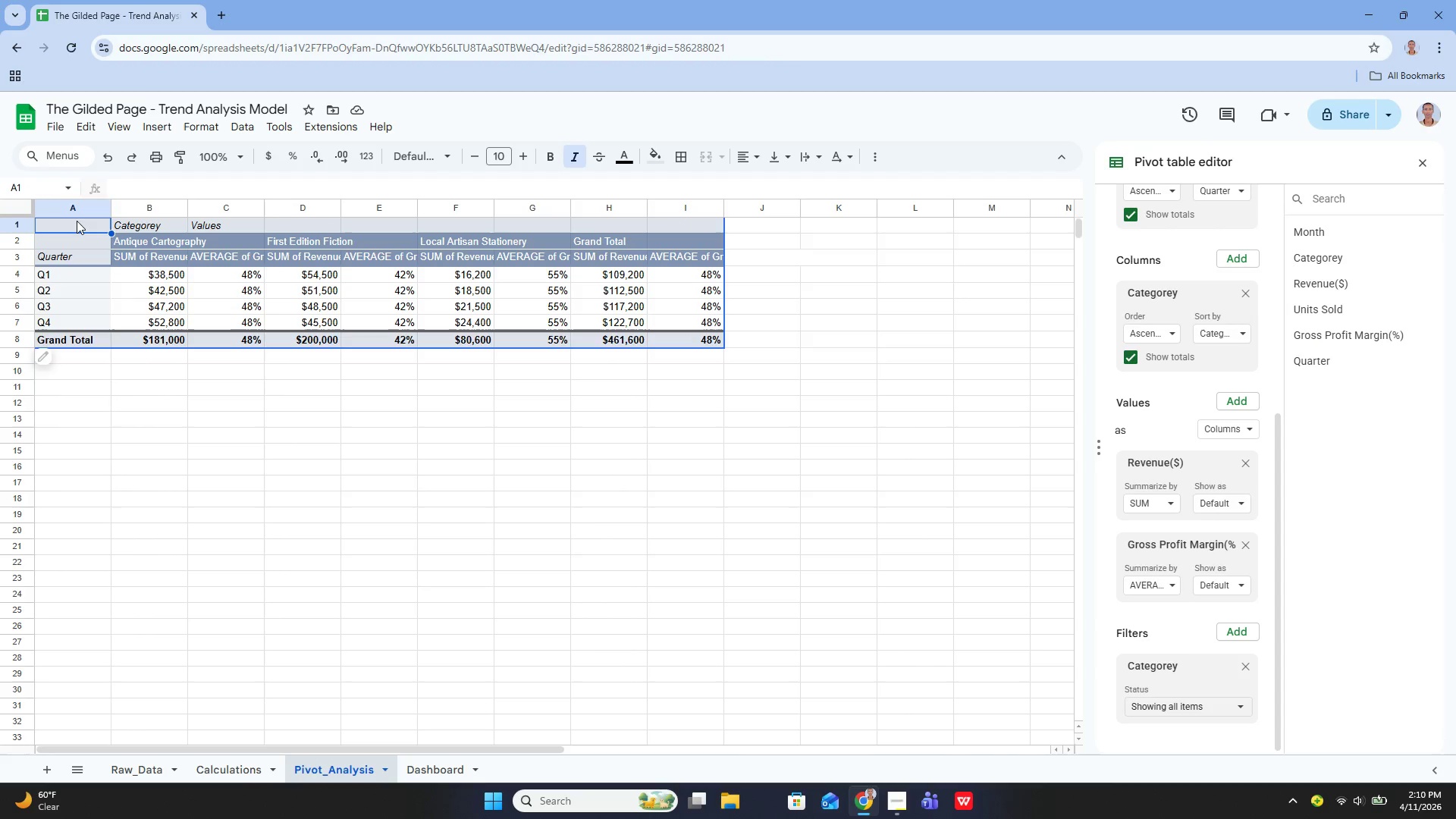 
left_click([73, 224])
 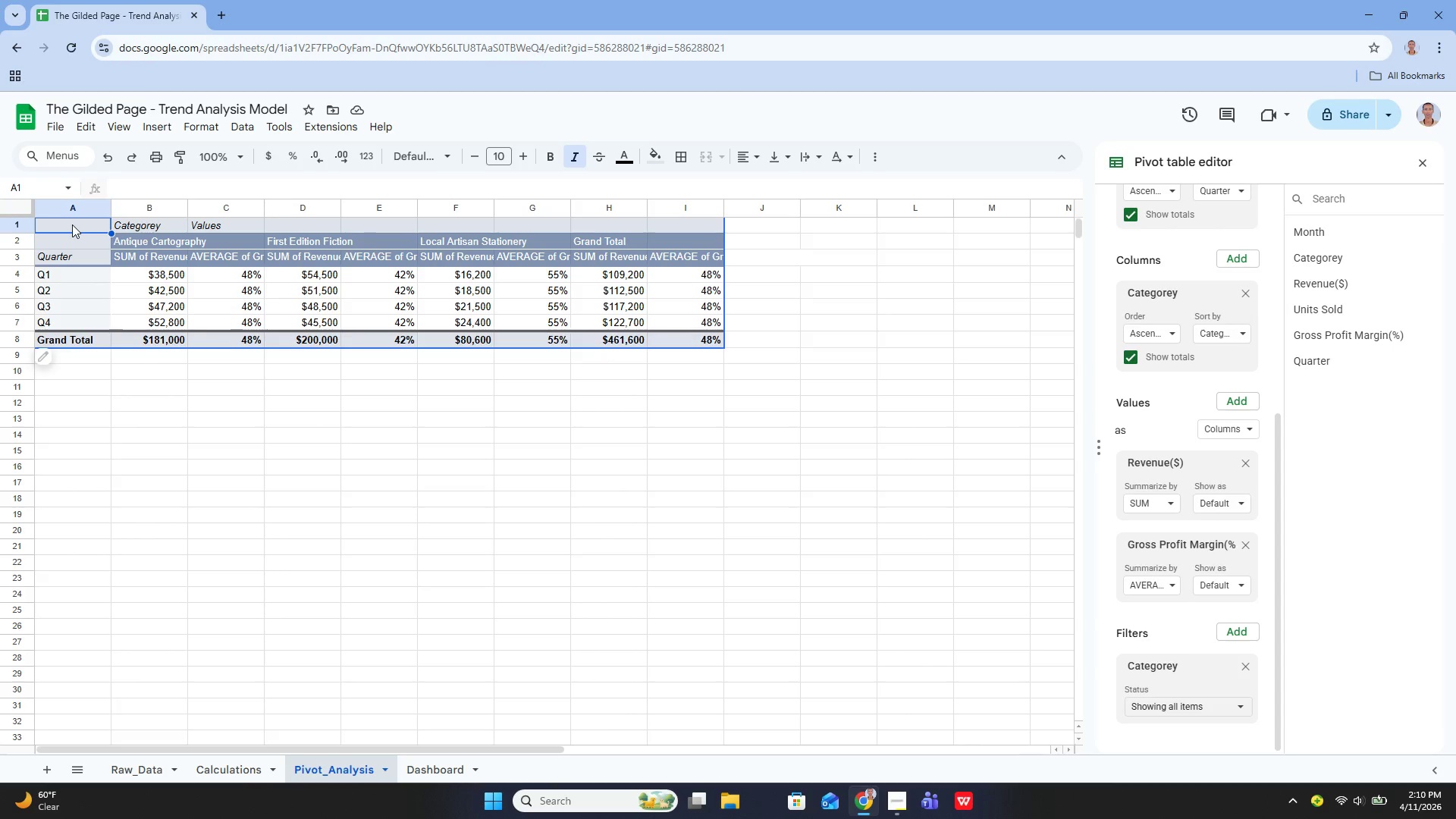 
left_click_drag(start_coordinate=[72, 224], to_coordinate=[73, 337])
 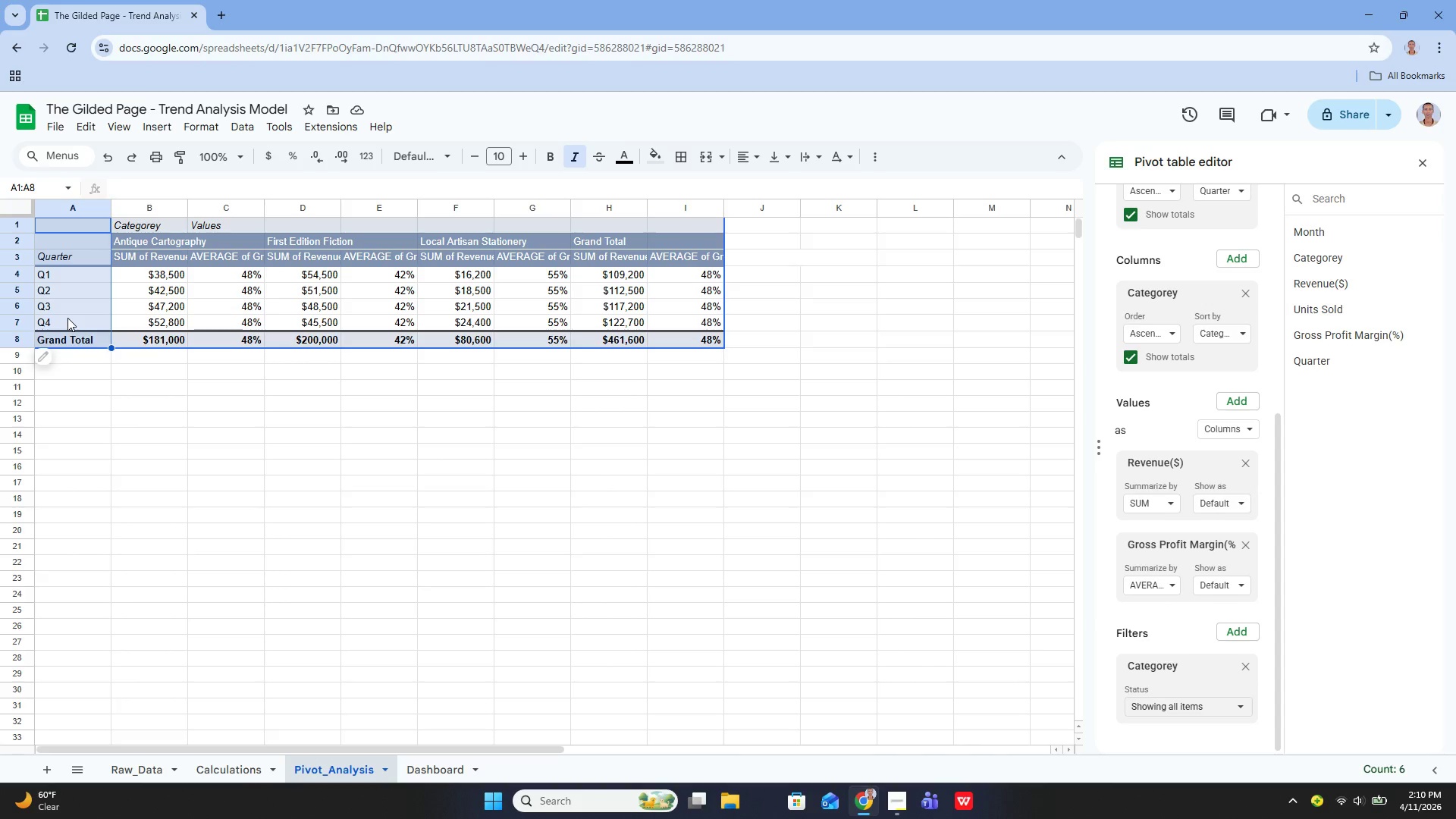 
wait(5.39)
 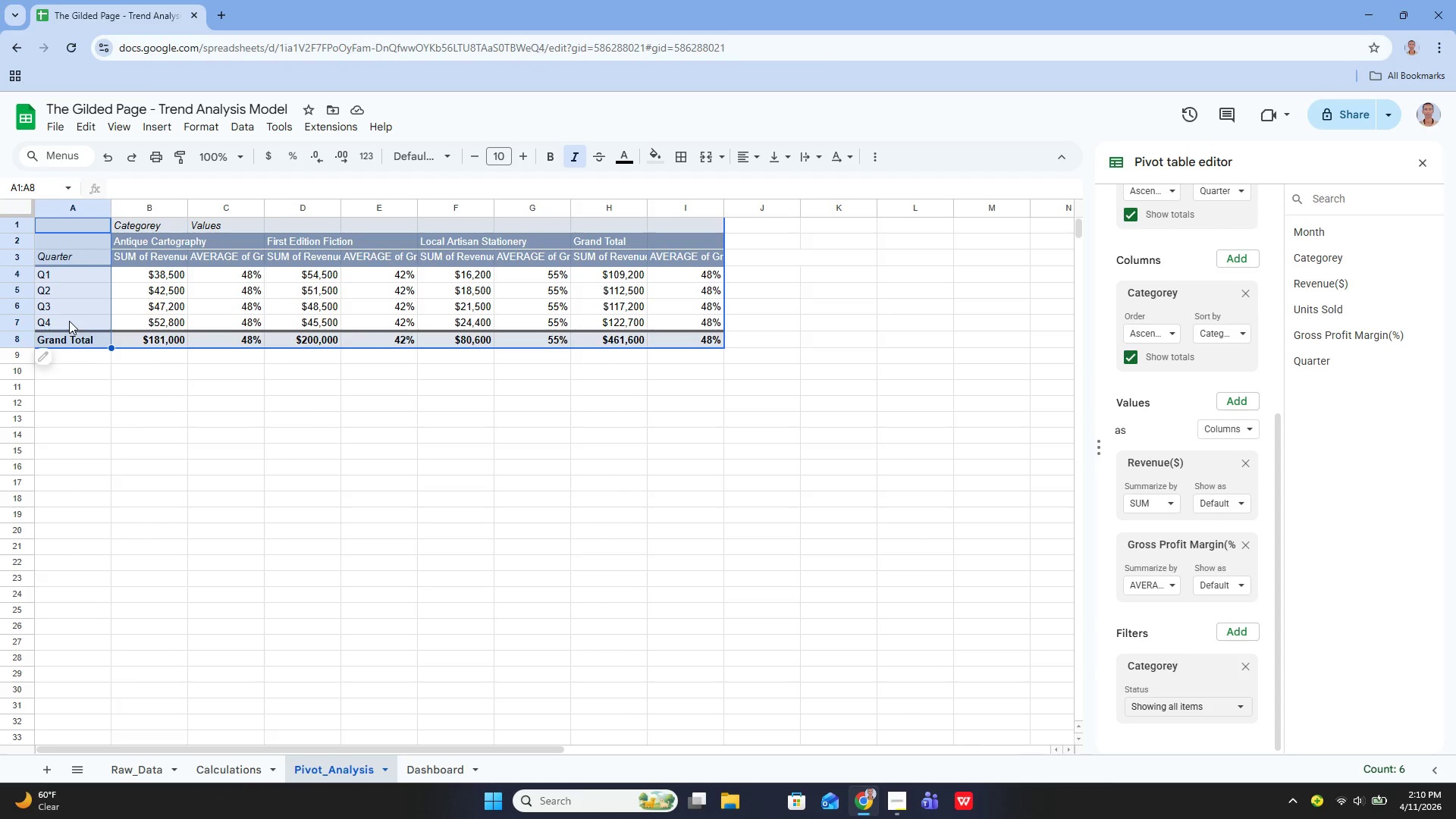 
left_click([77, 317])
 